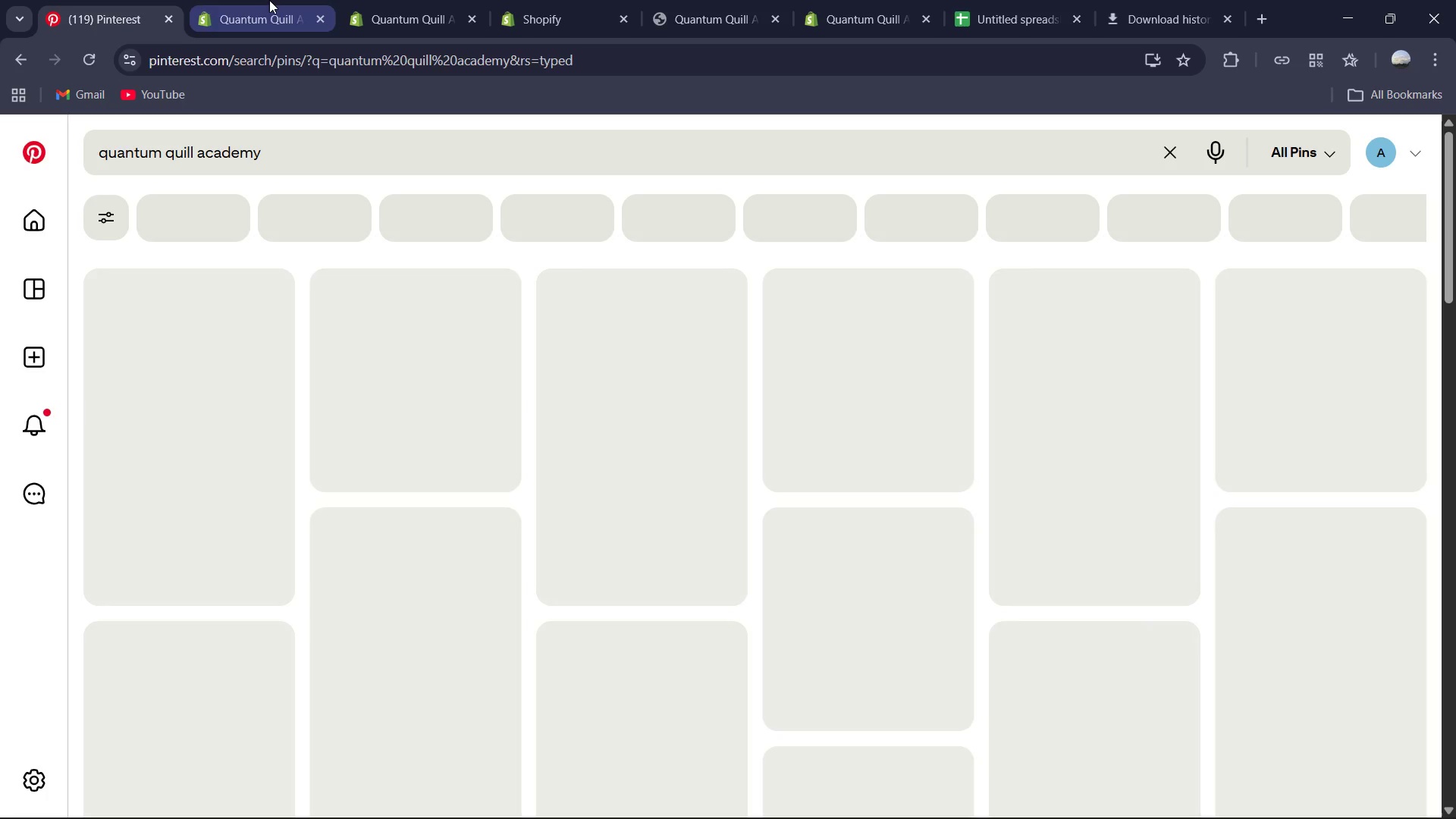 
left_click([260, 0])
 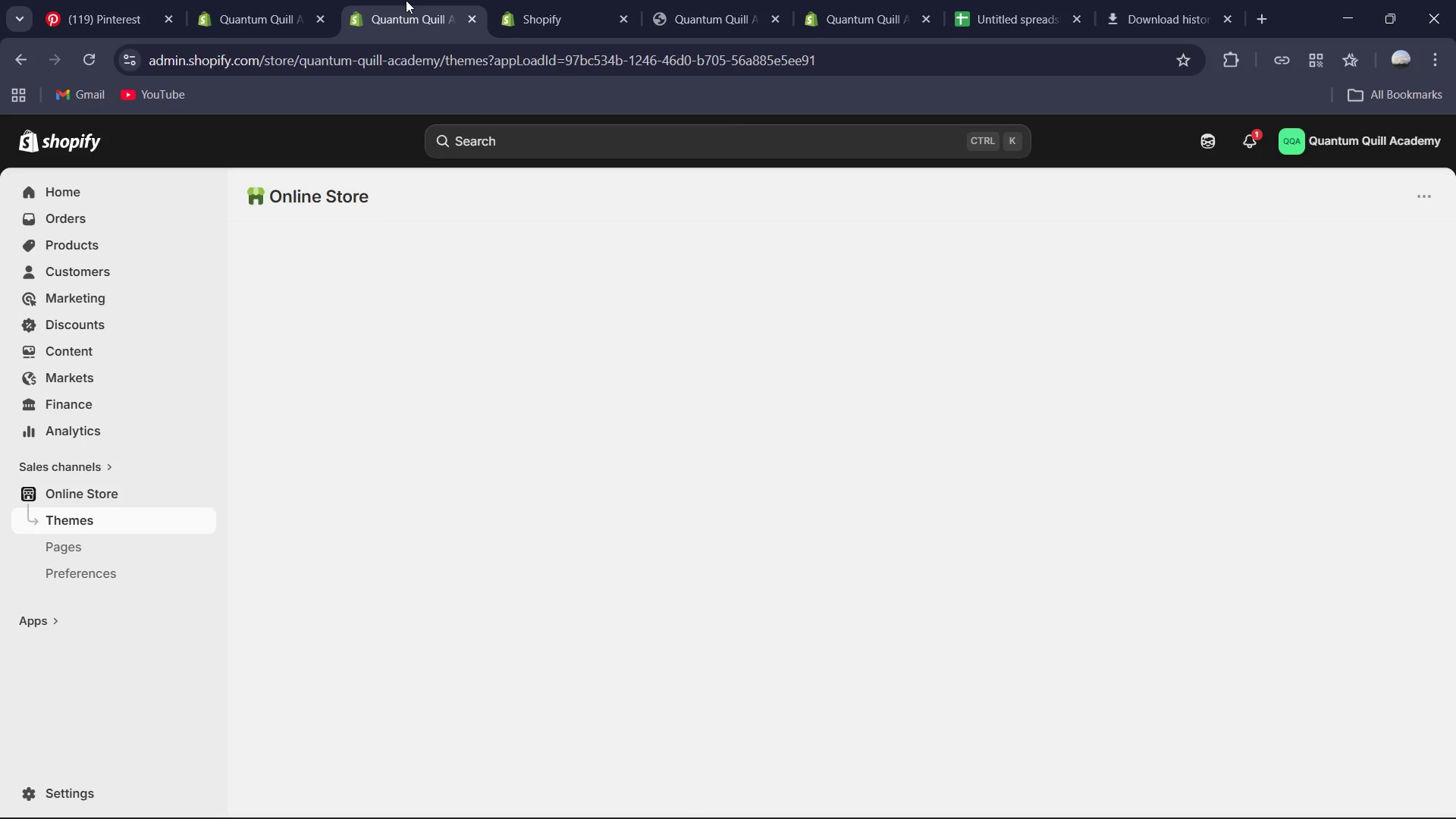 
left_click_drag(start_coordinate=[416, 11], to_coordinate=[262, 12])
 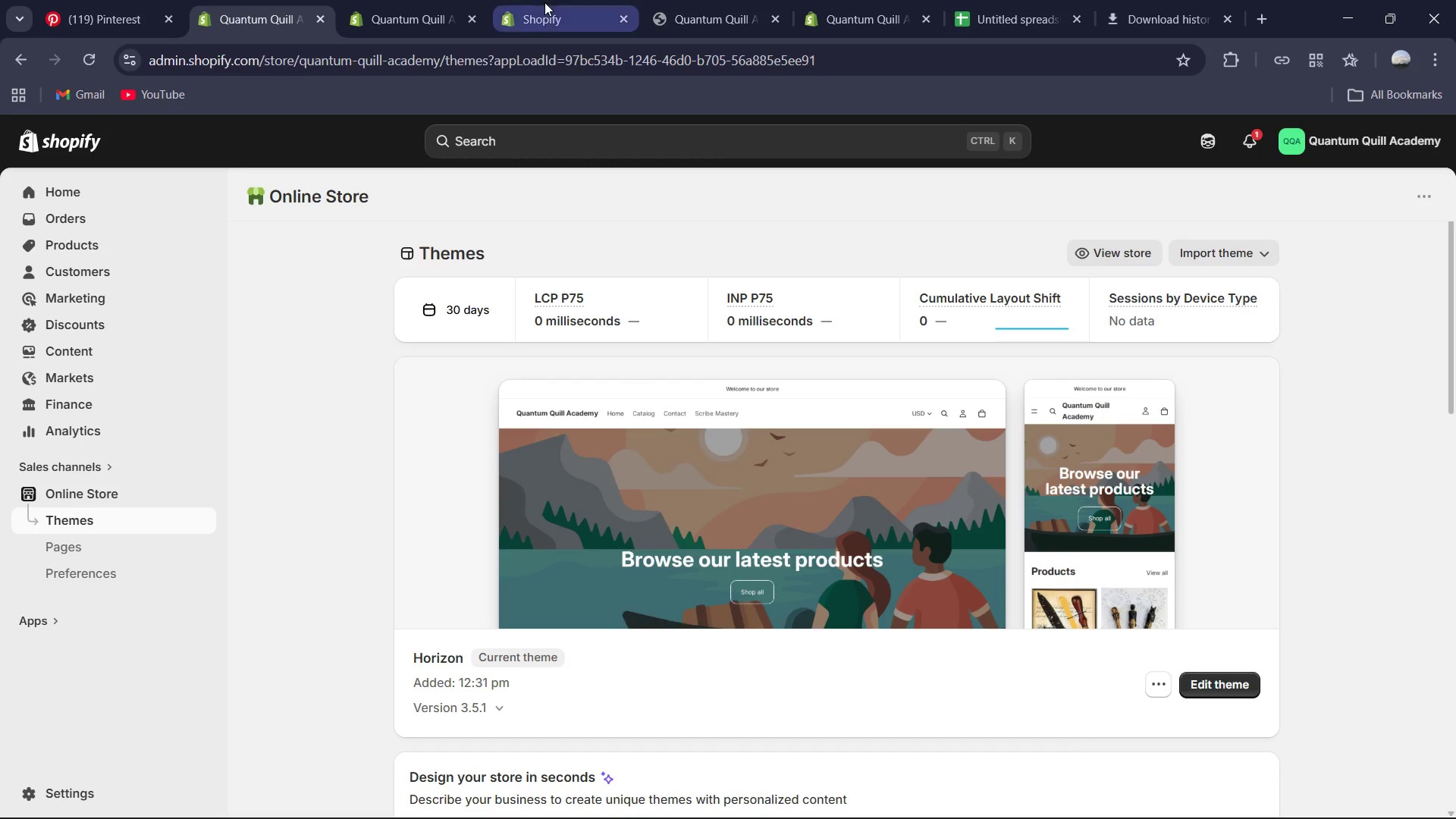 
left_click_drag(start_coordinate=[545, 4], to_coordinate=[412, 4])
 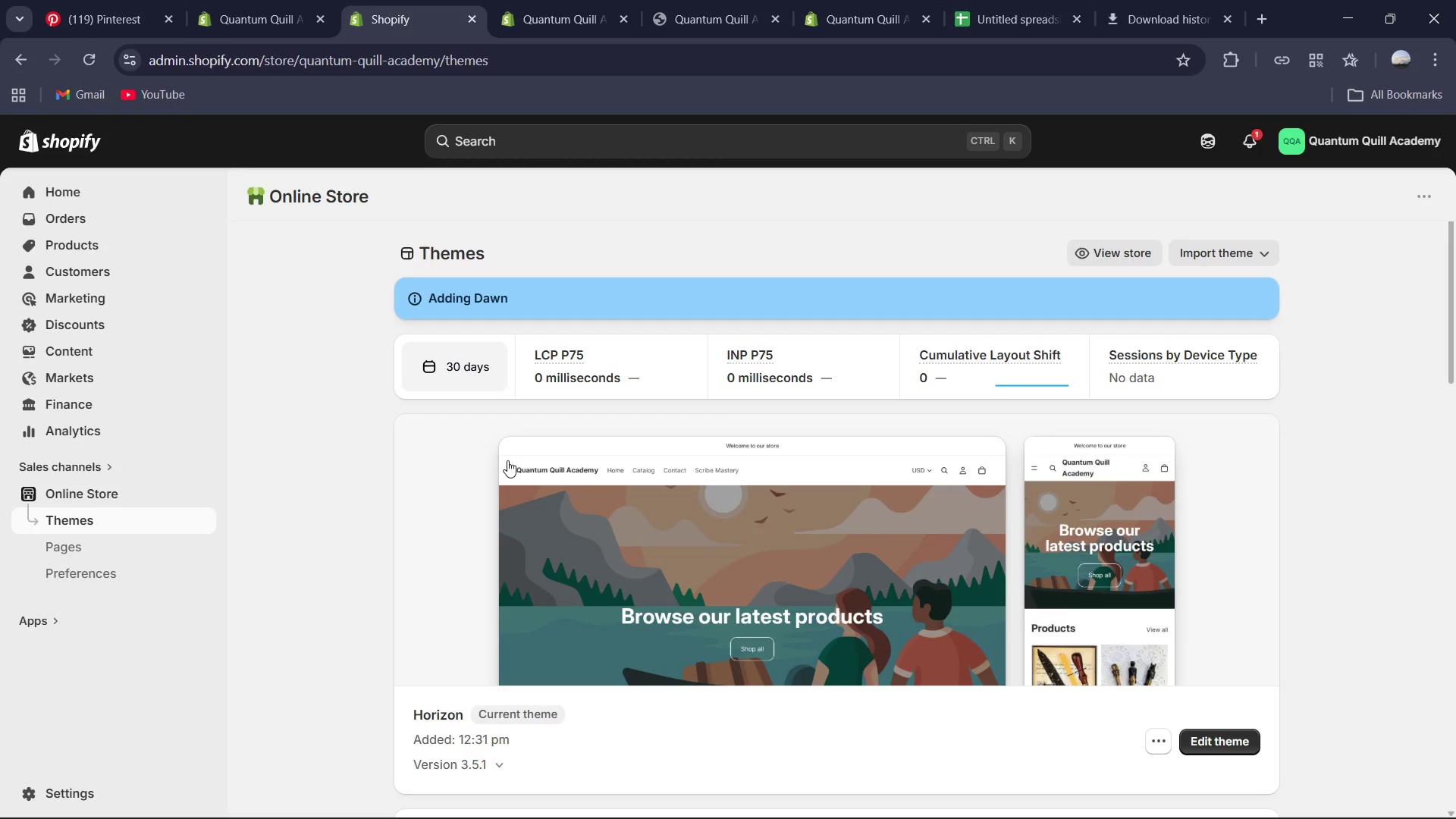 
scroll: coordinate [525, 433], scroll_direction: down, amount: 3.0
 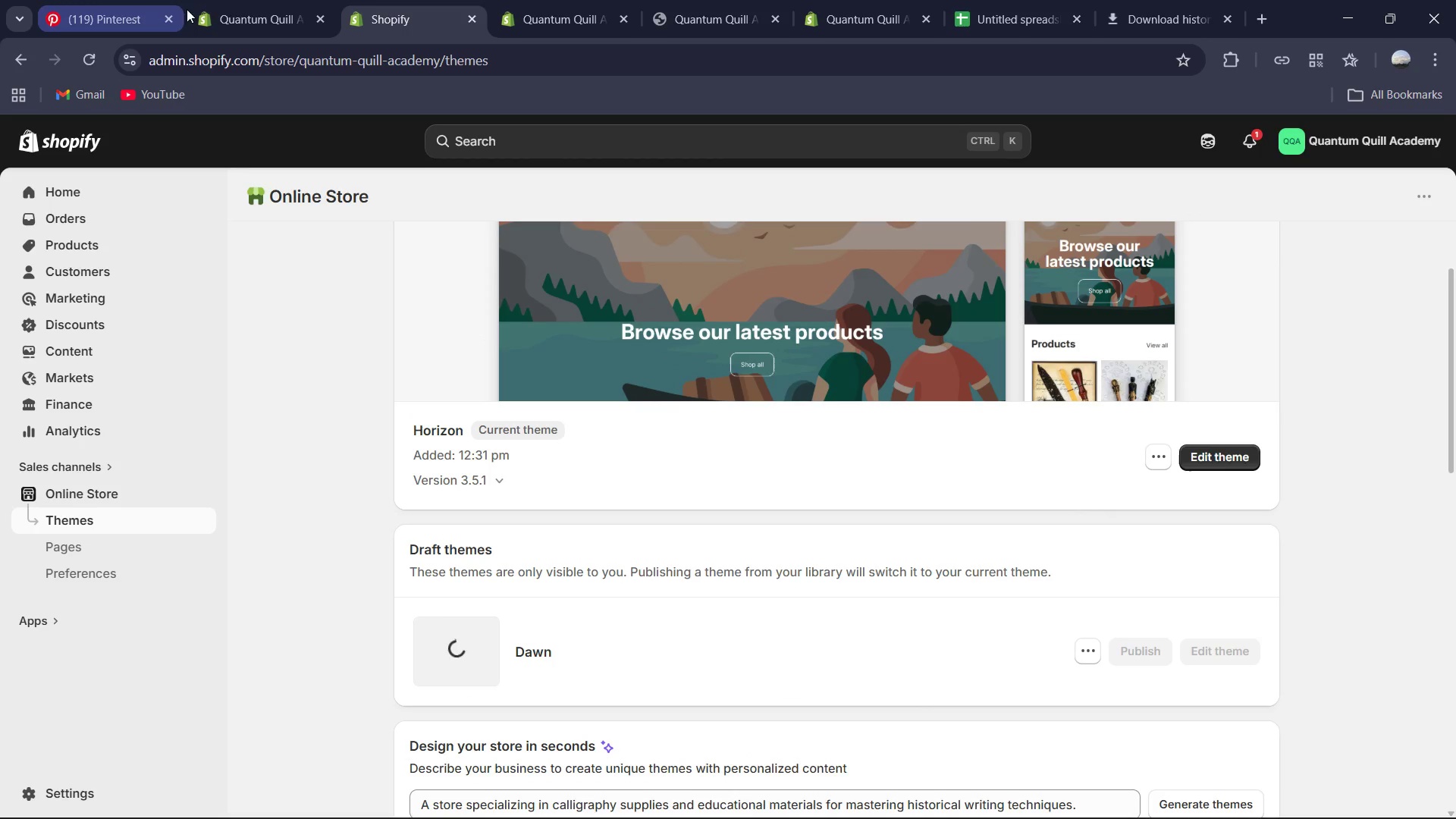 
left_click([254, 7])
 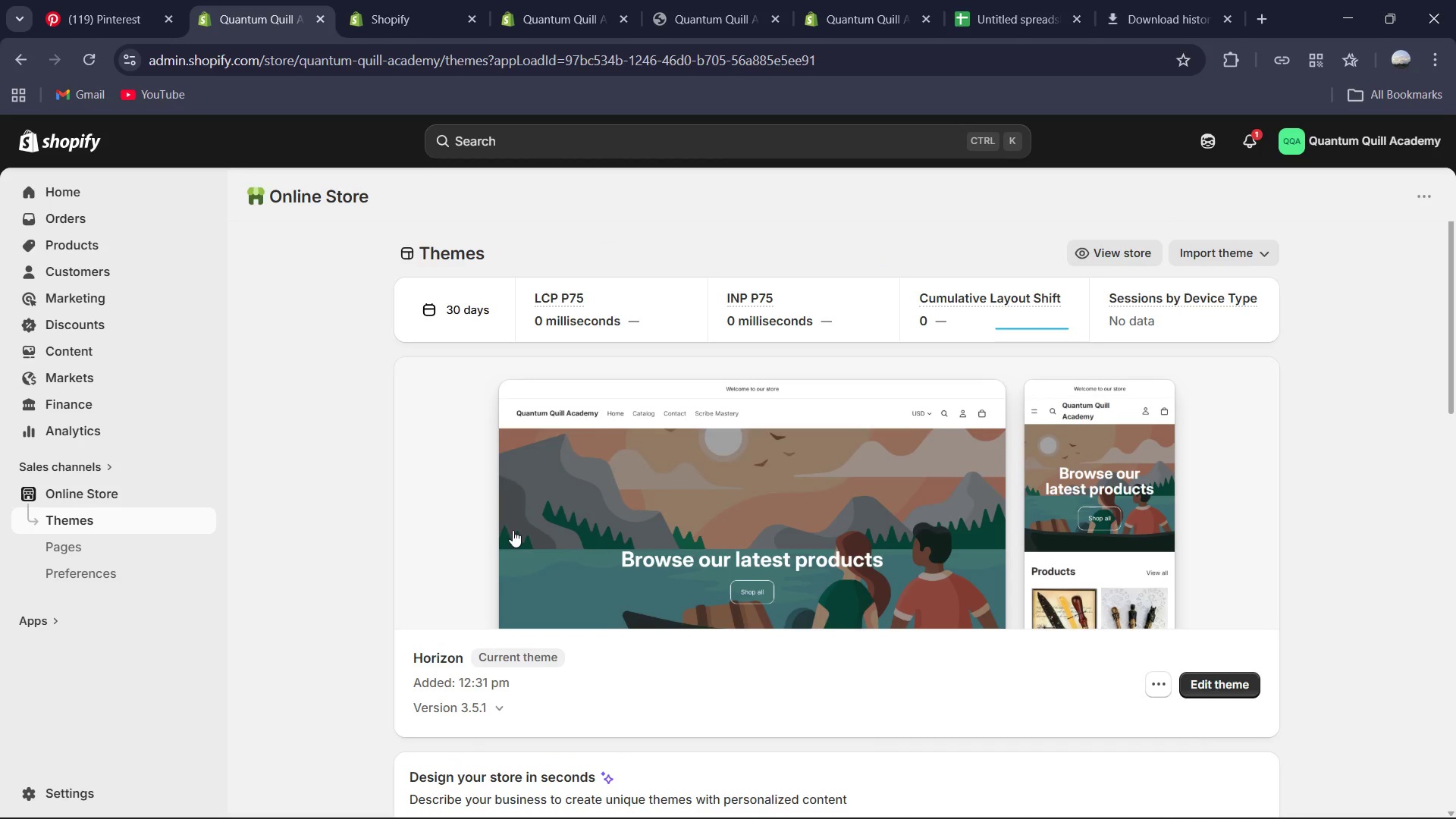 
scroll: coordinate [747, 557], scroll_direction: down, amount: 3.0
 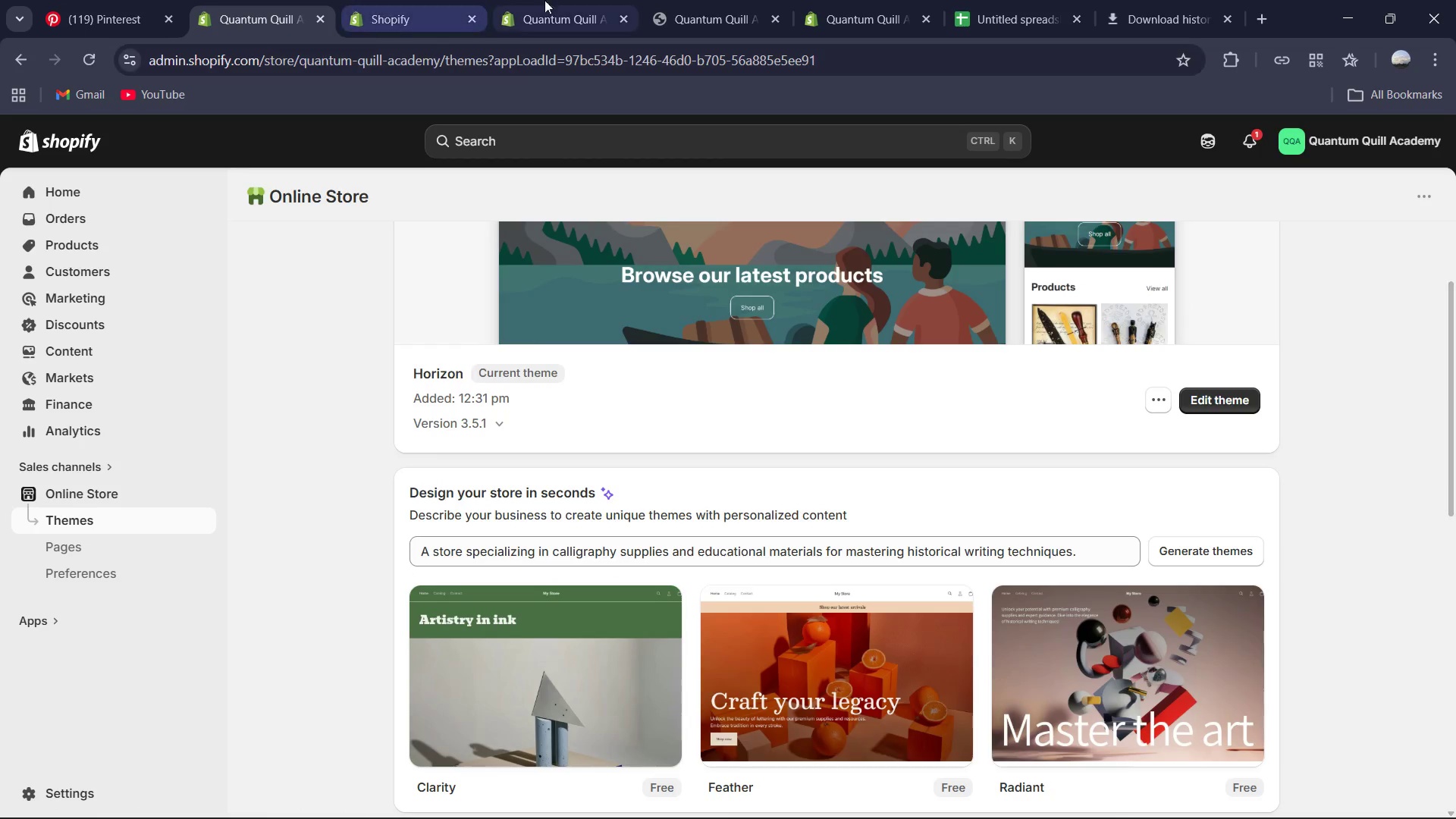 
left_click([556, 0])
 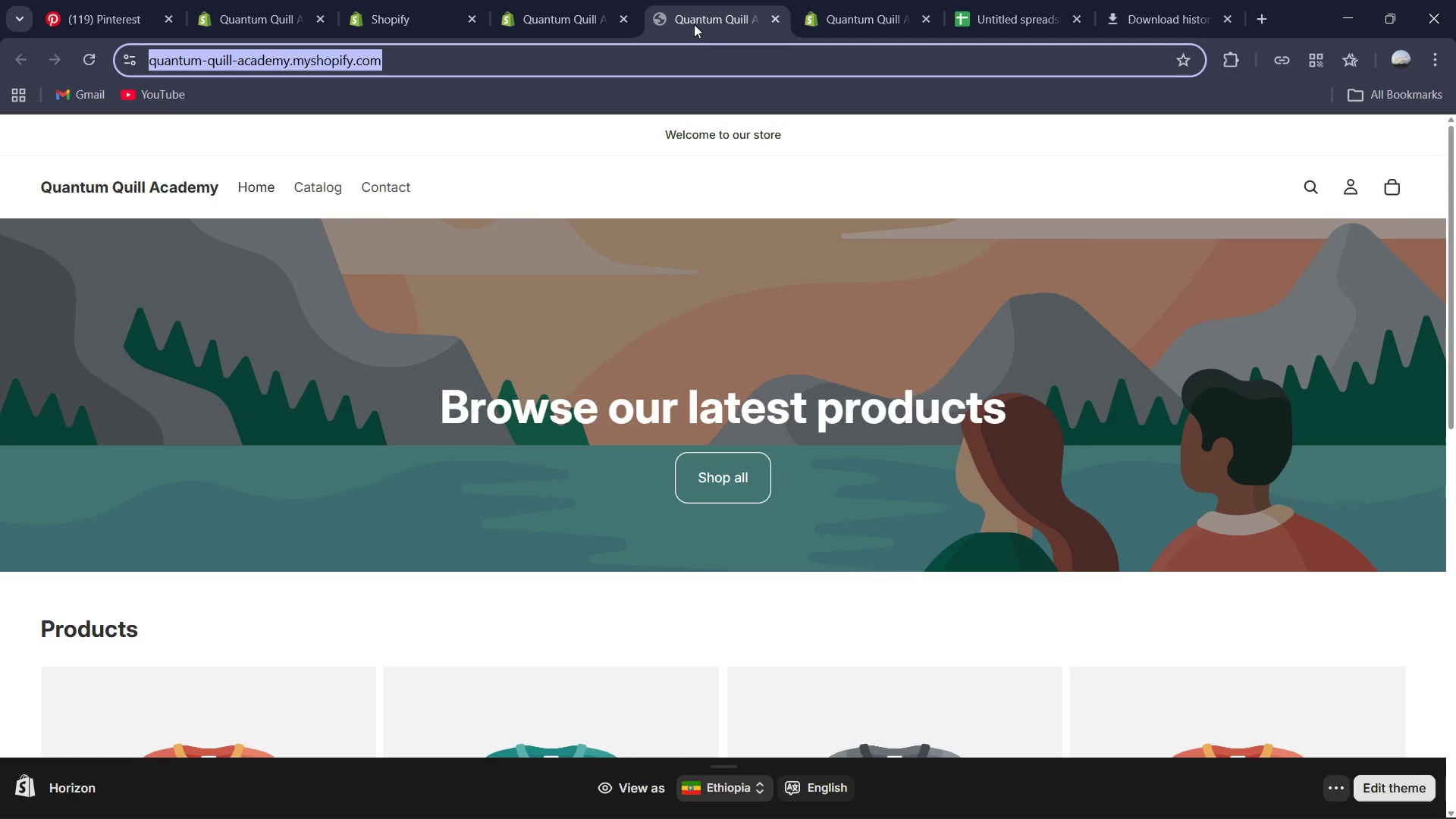 
left_click([626, 14])
 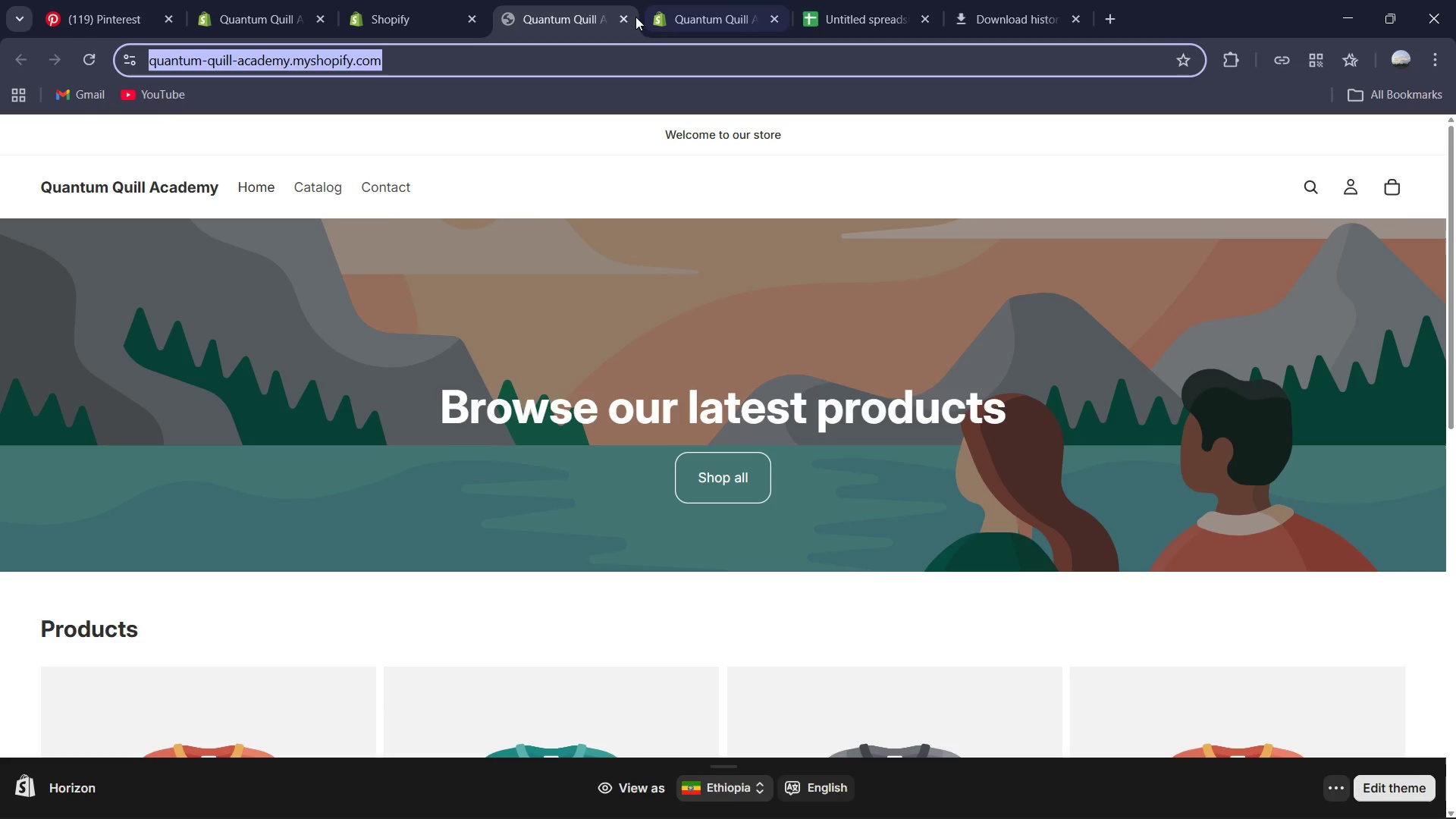 
left_click([631, 17])
 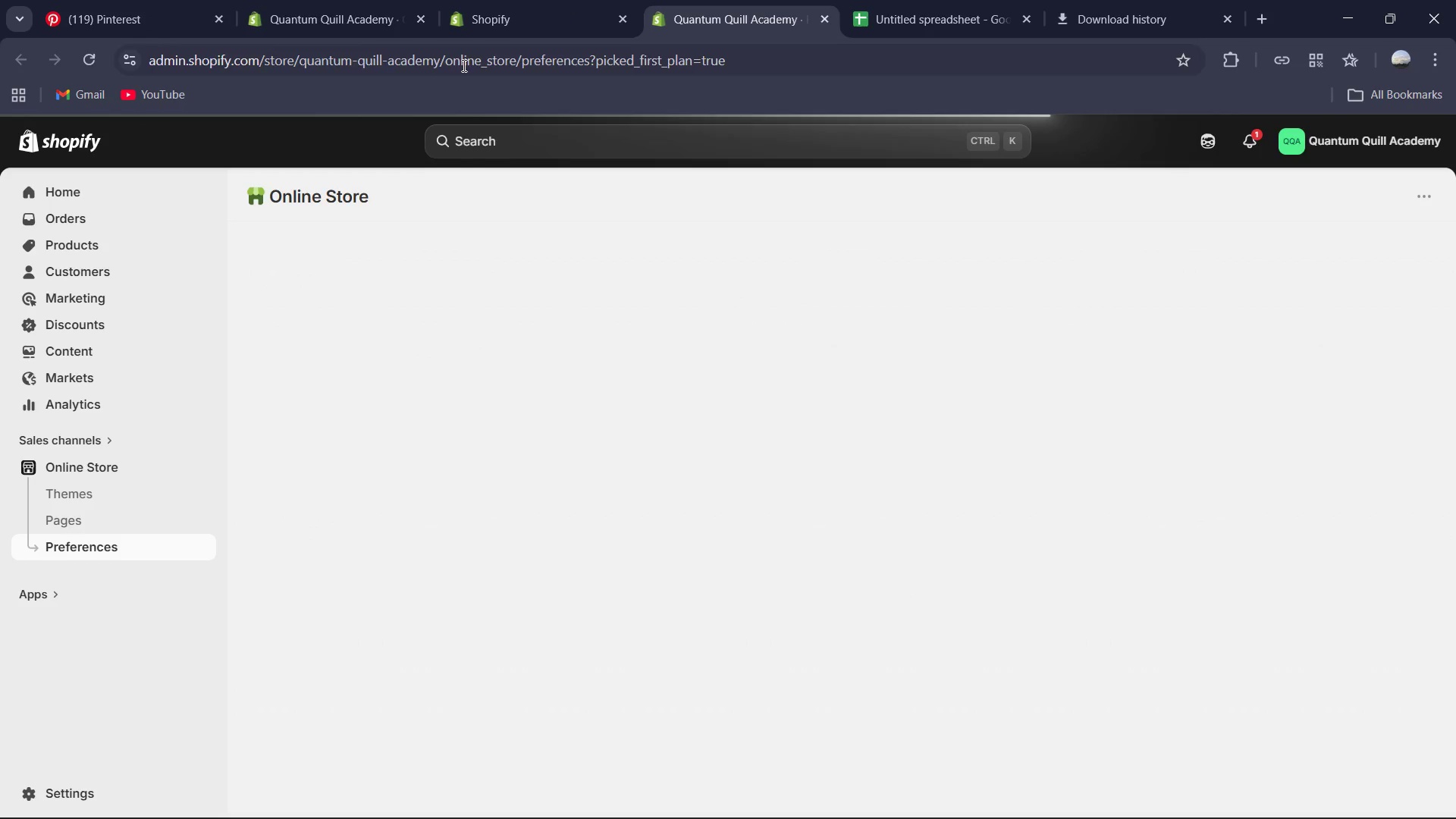 
left_click([519, 11])
 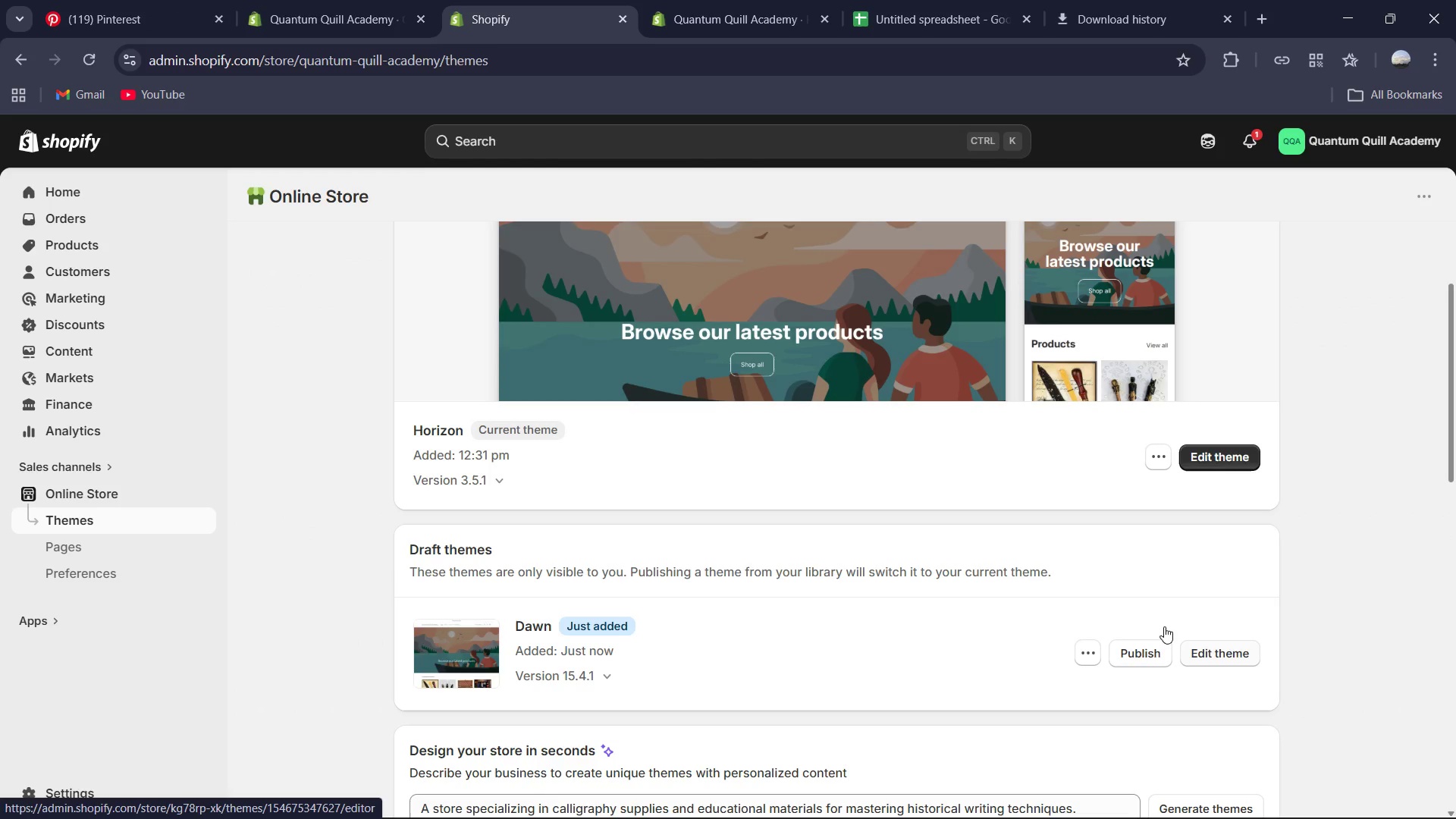 
left_click([168, 3])
 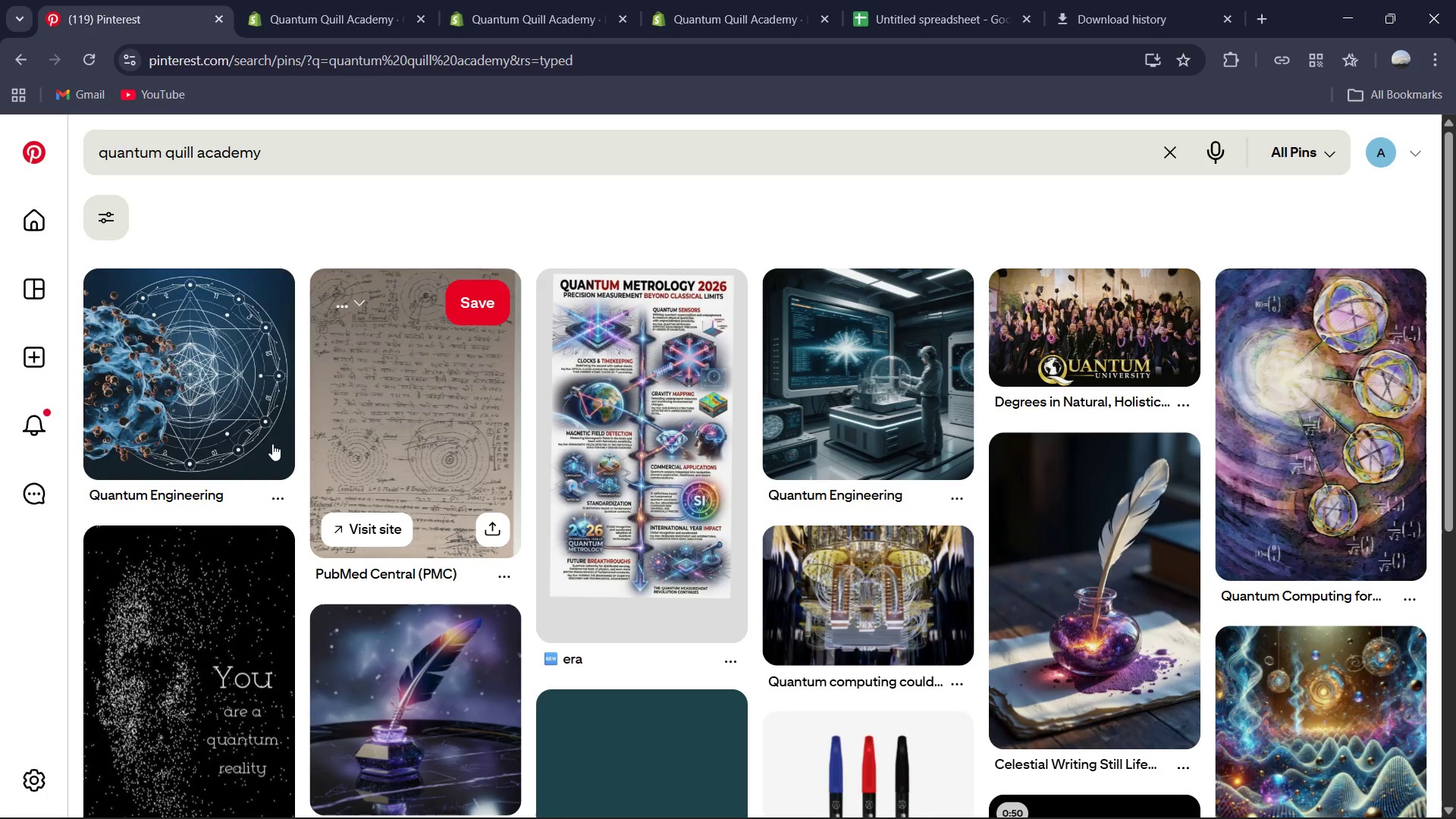 
scroll: coordinate [396, 453], scroll_direction: none, amount: 0.0
 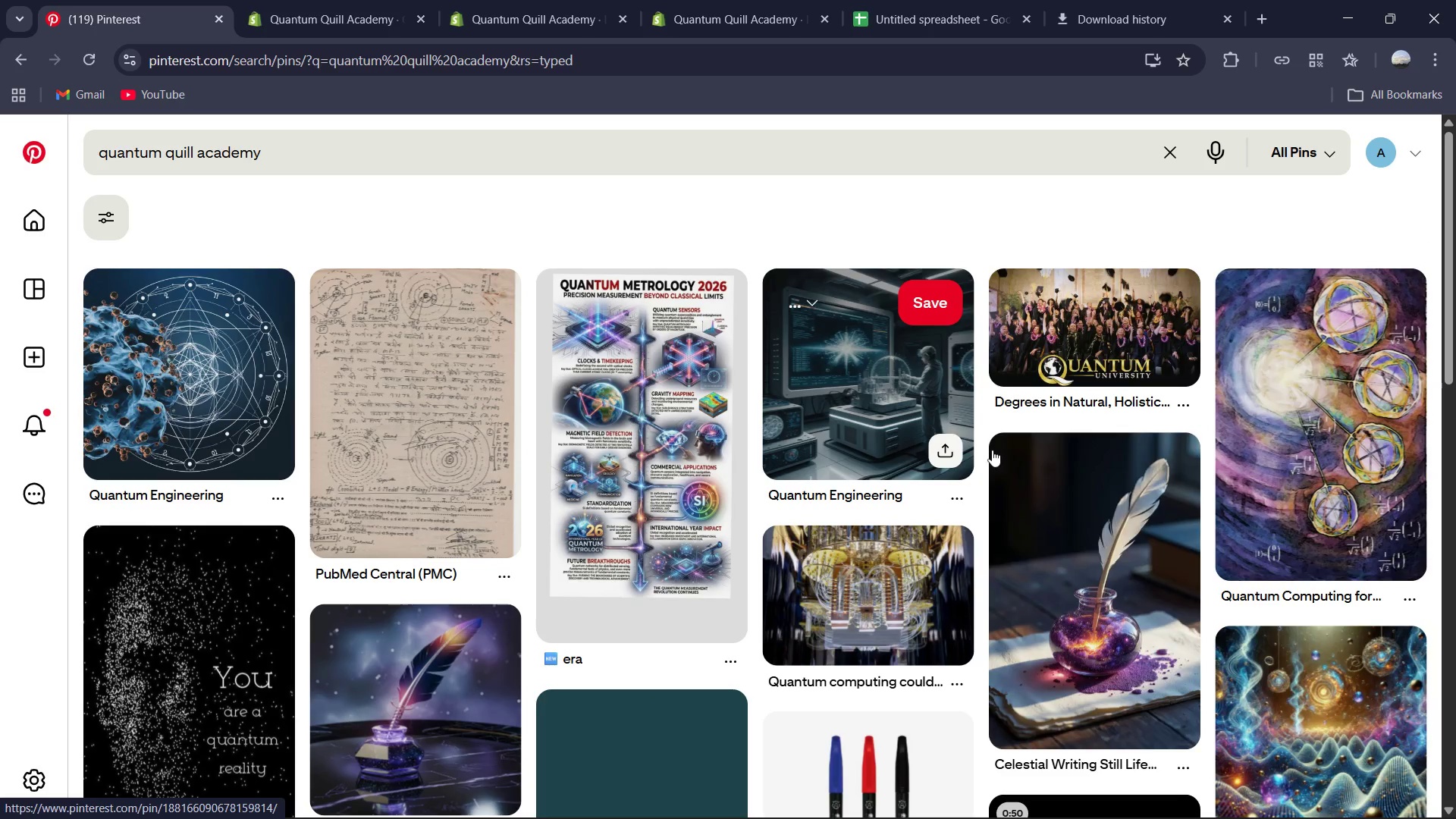 
scroll: coordinate [692, 451], scroll_direction: down, amount: 3.0
 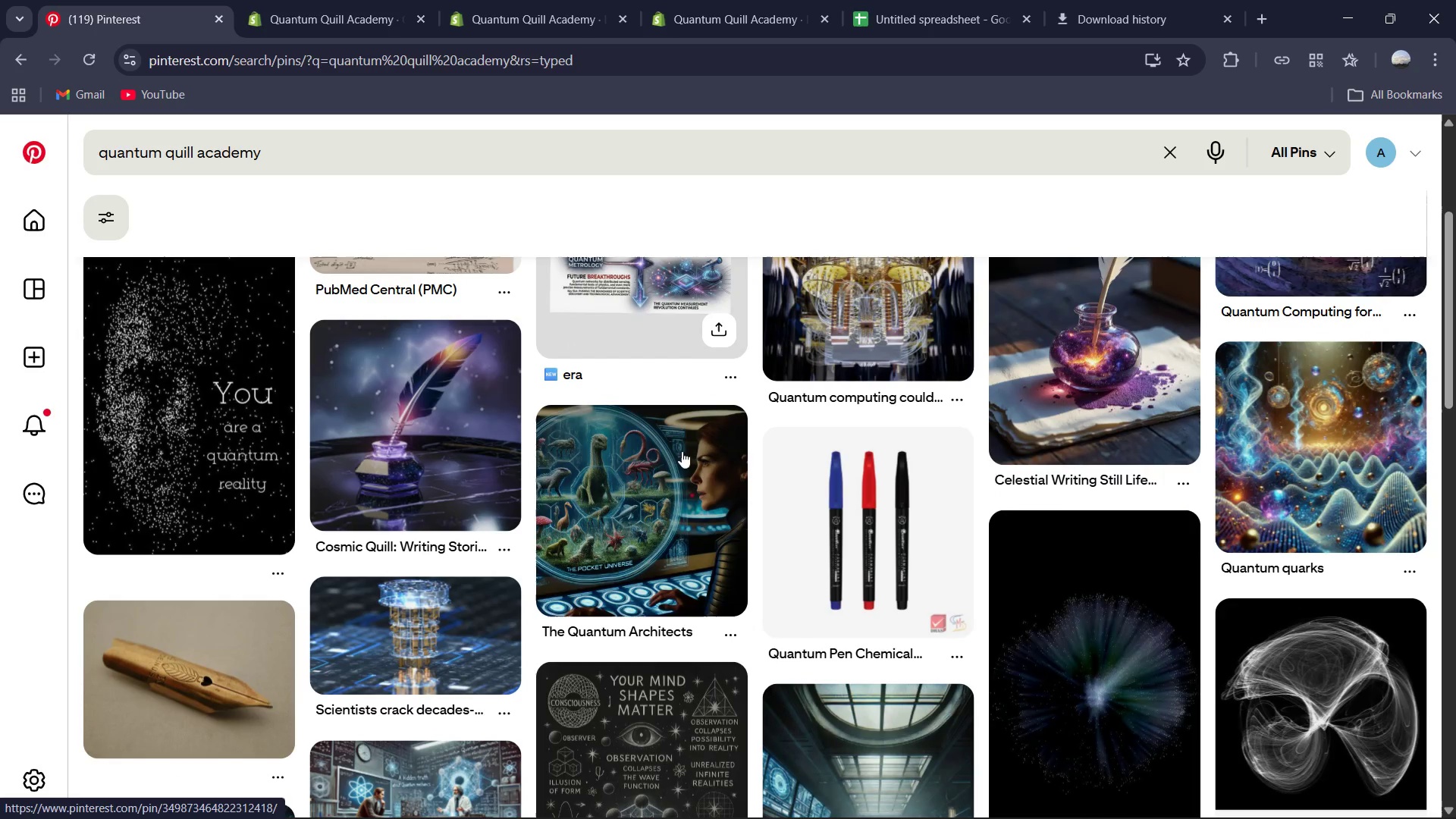 
scroll: coordinate [722, 436], scroll_direction: up, amount: 2.0
 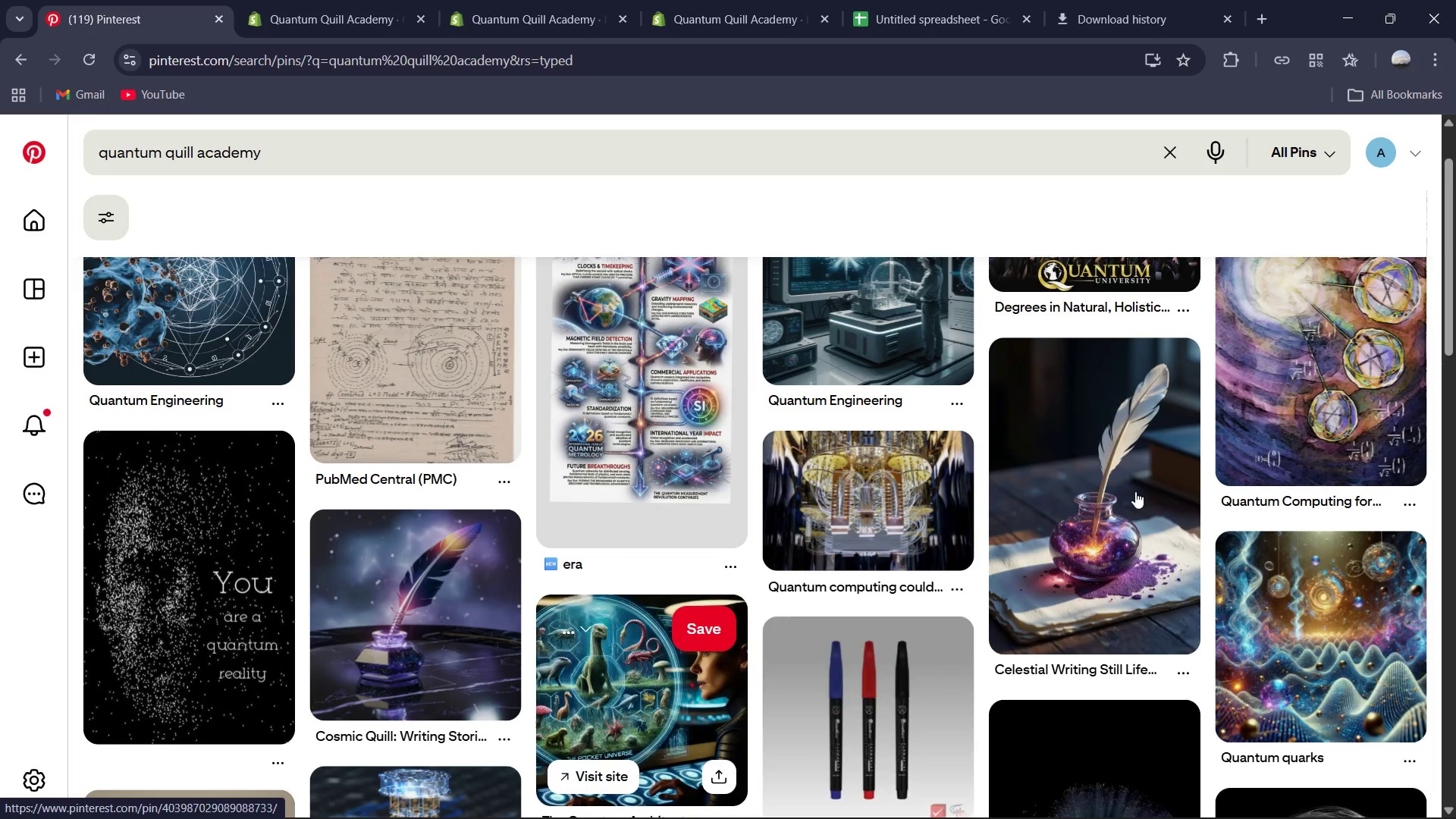 
left_click([1136, 491])
 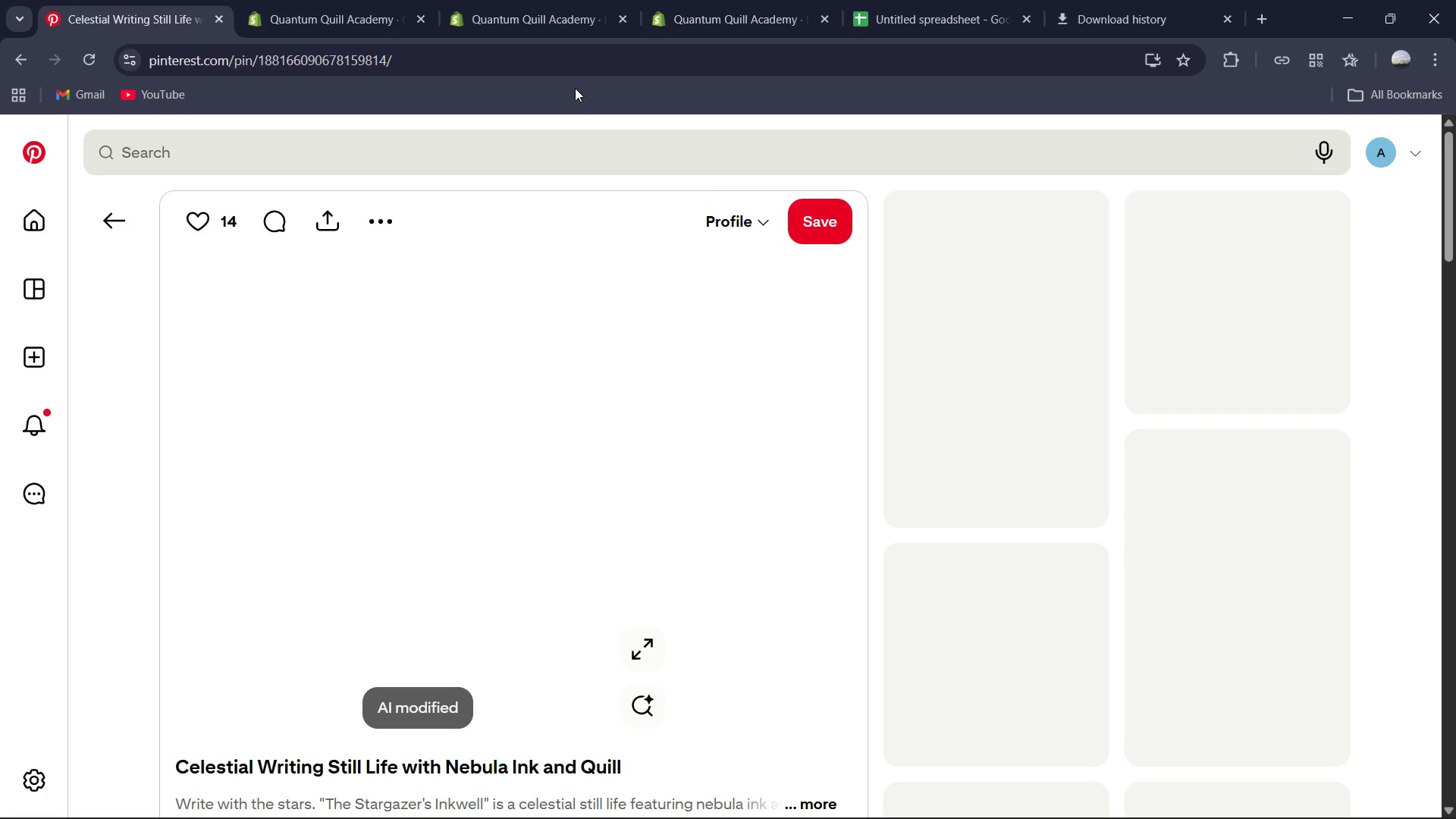 
scroll: coordinate [668, 259], scroll_direction: down, amount: 2.0
 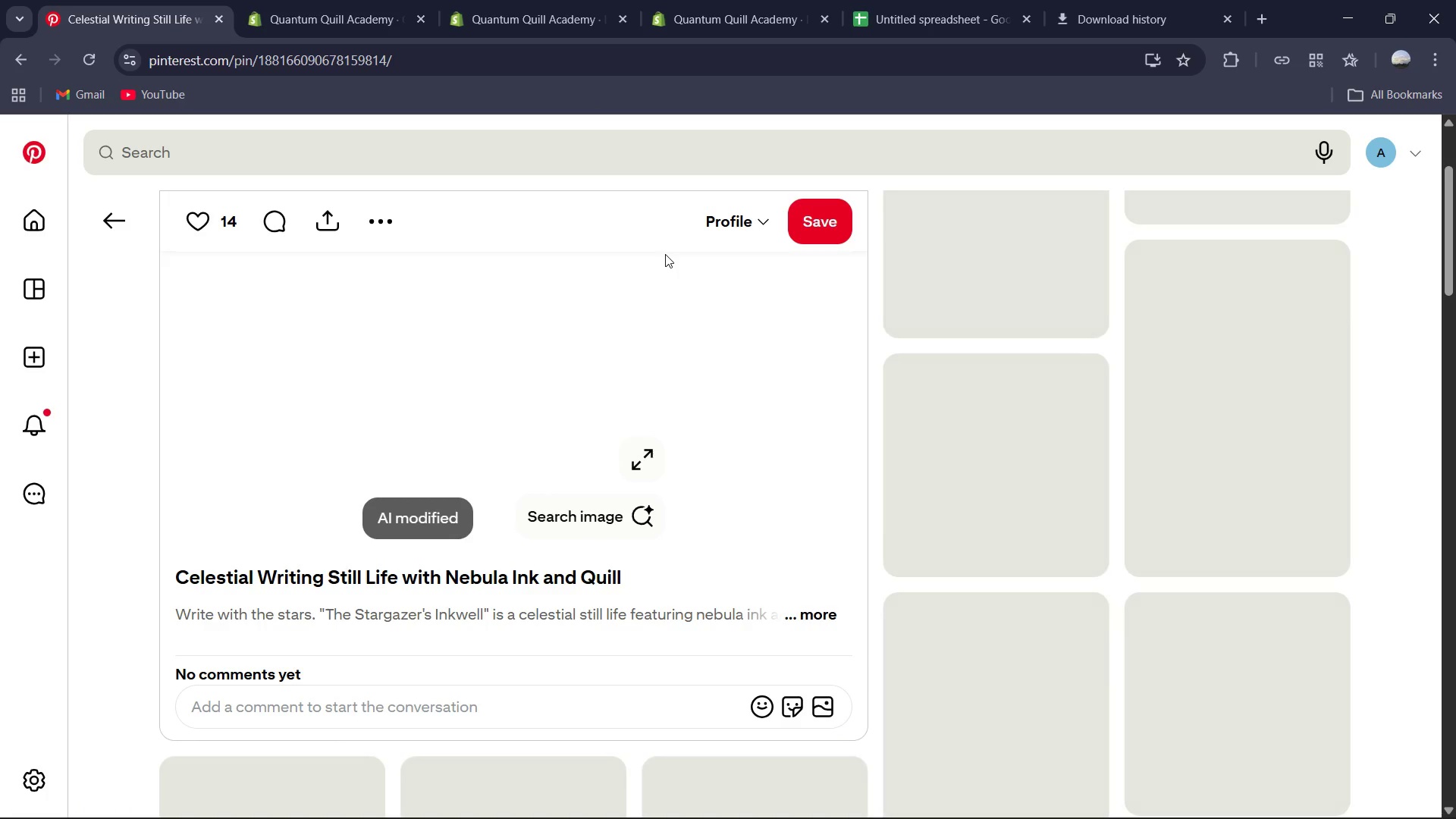 
scroll: coordinate [665, 250], scroll_direction: up, amount: 4.0
 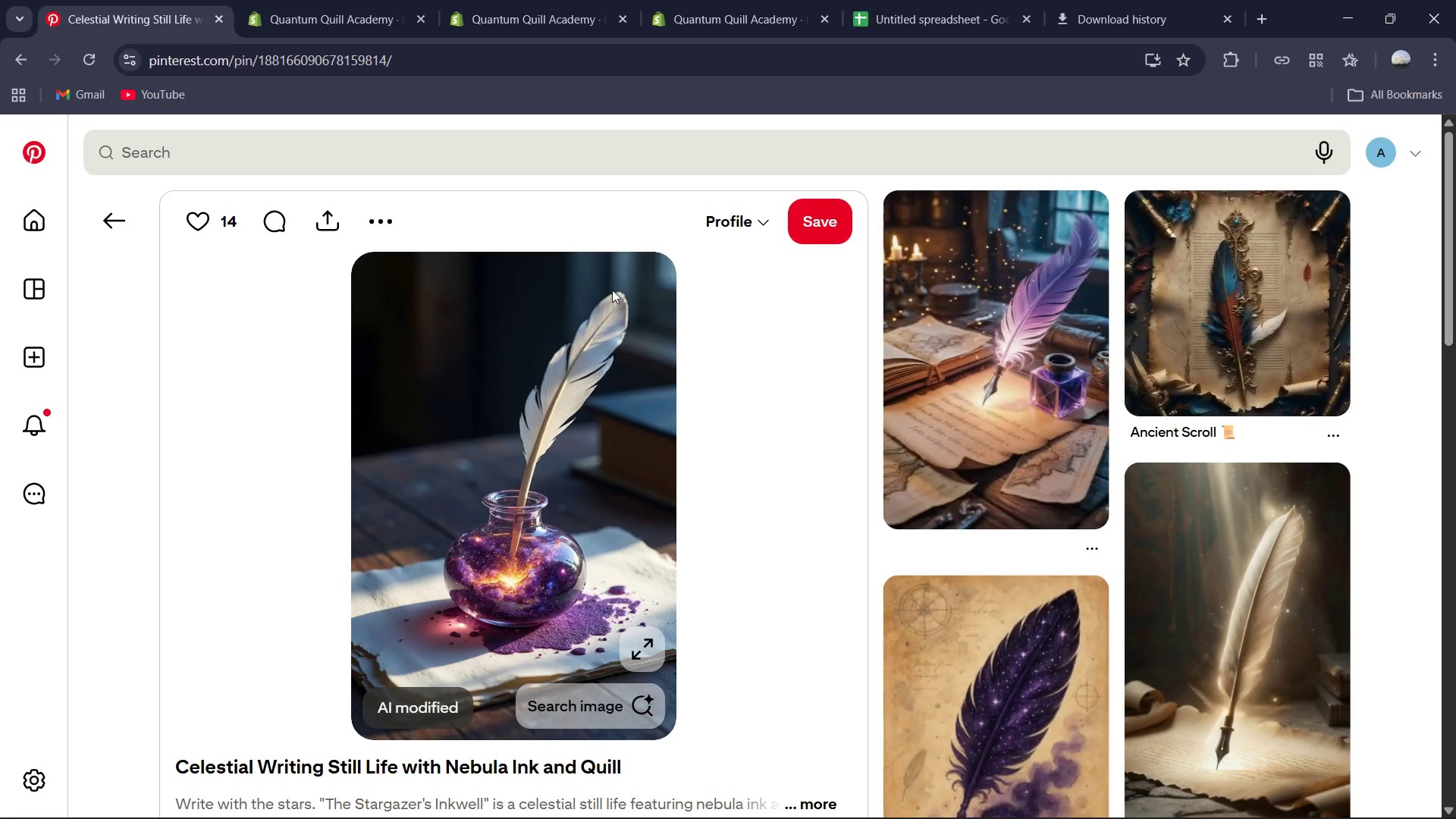 
scroll: coordinate [612, 290], scroll_direction: down, amount: 1.0
 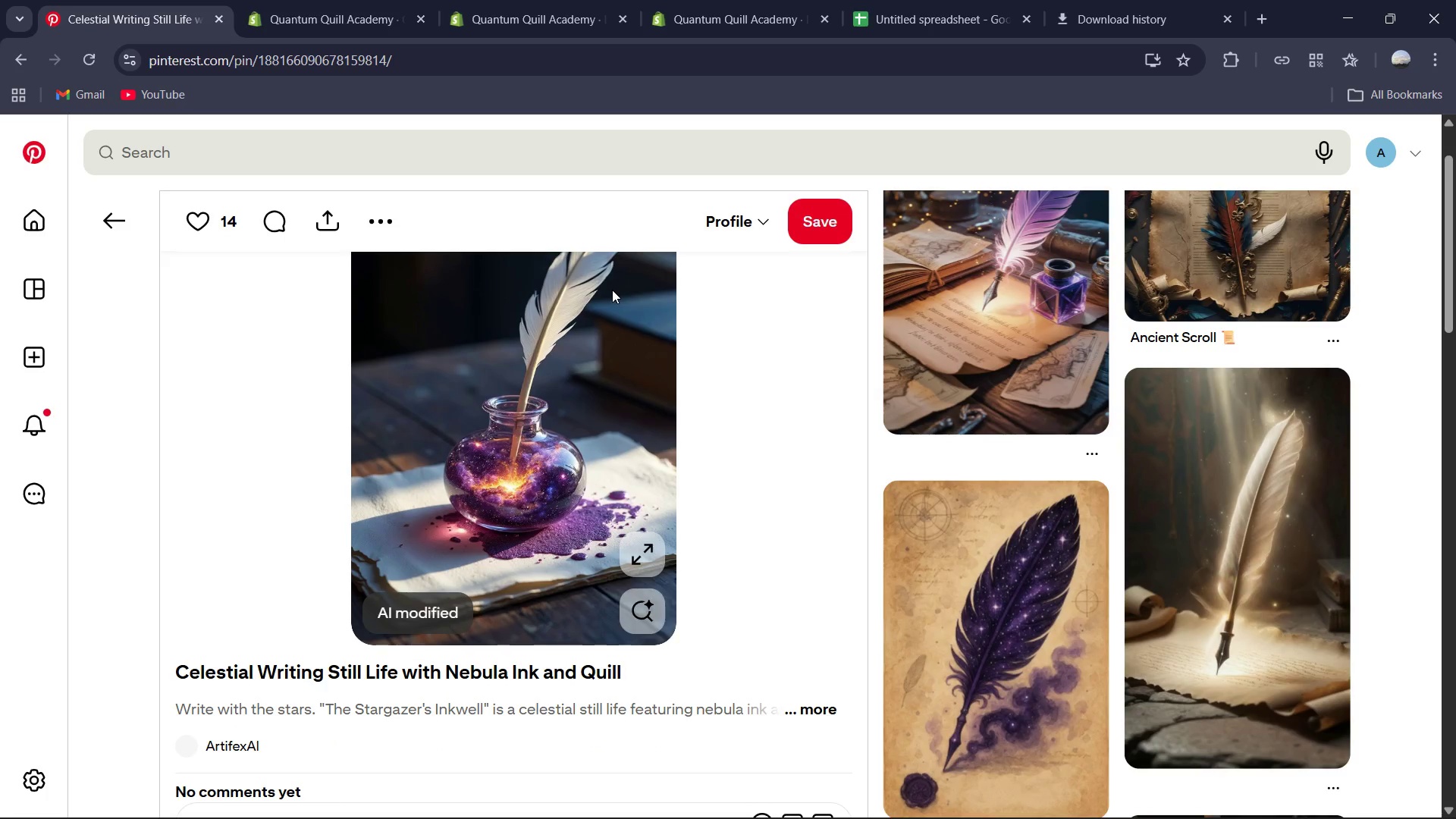 
scroll: coordinate [612, 289], scroll_direction: up, amount: 1.0
 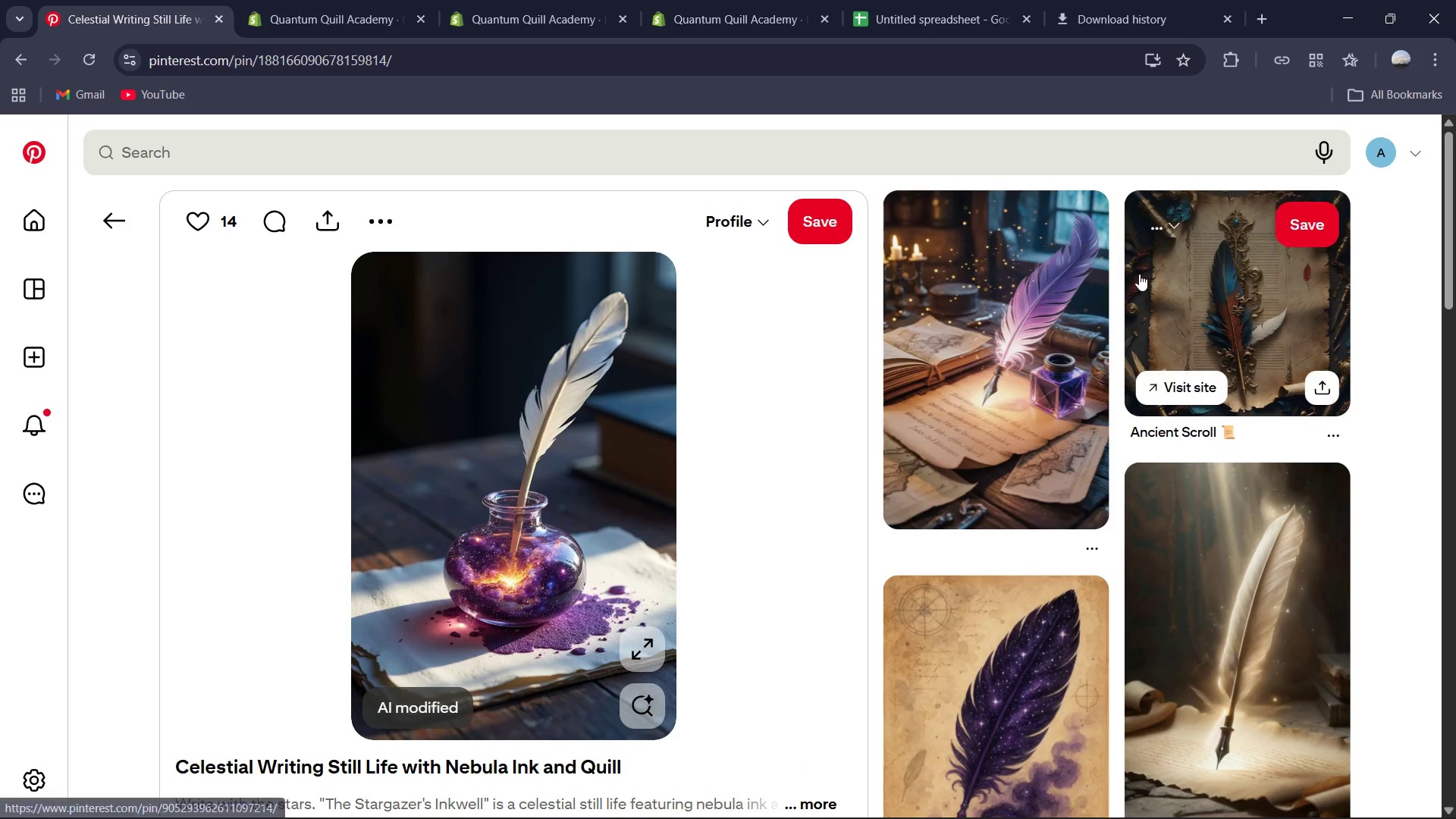 
left_click([1219, 272])
 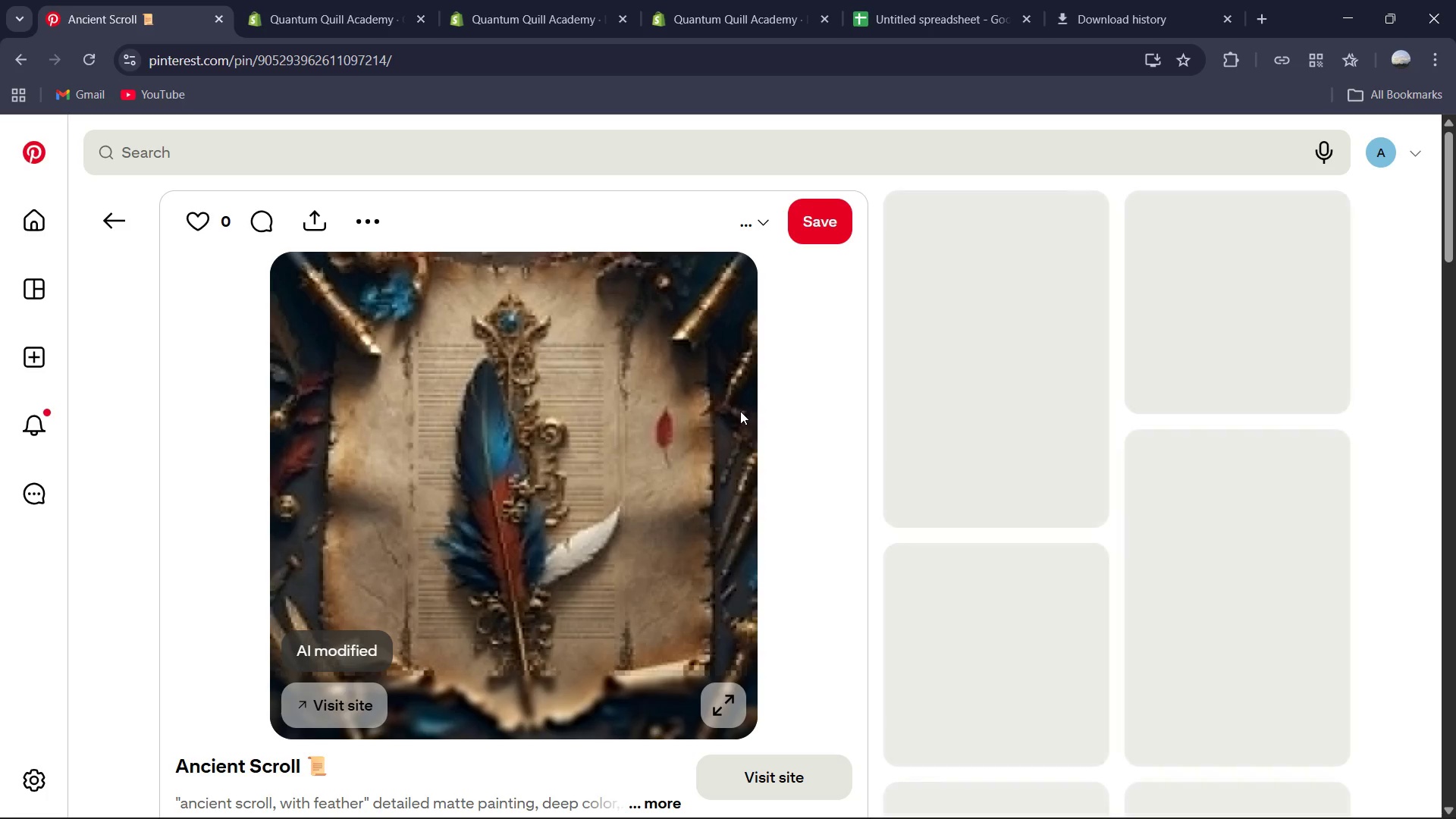 
right_click([740, 411])
 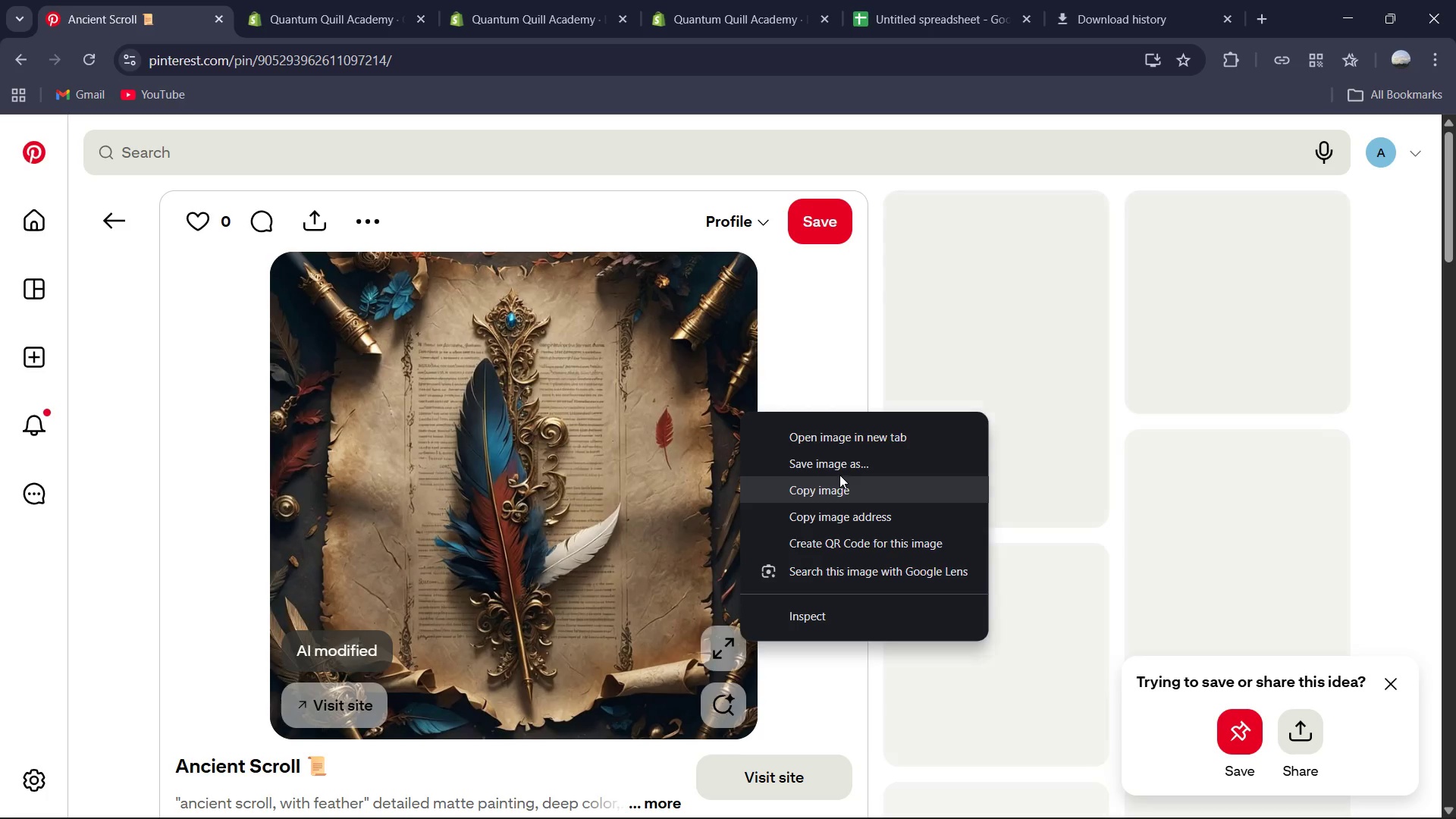 
left_click([836, 460])
 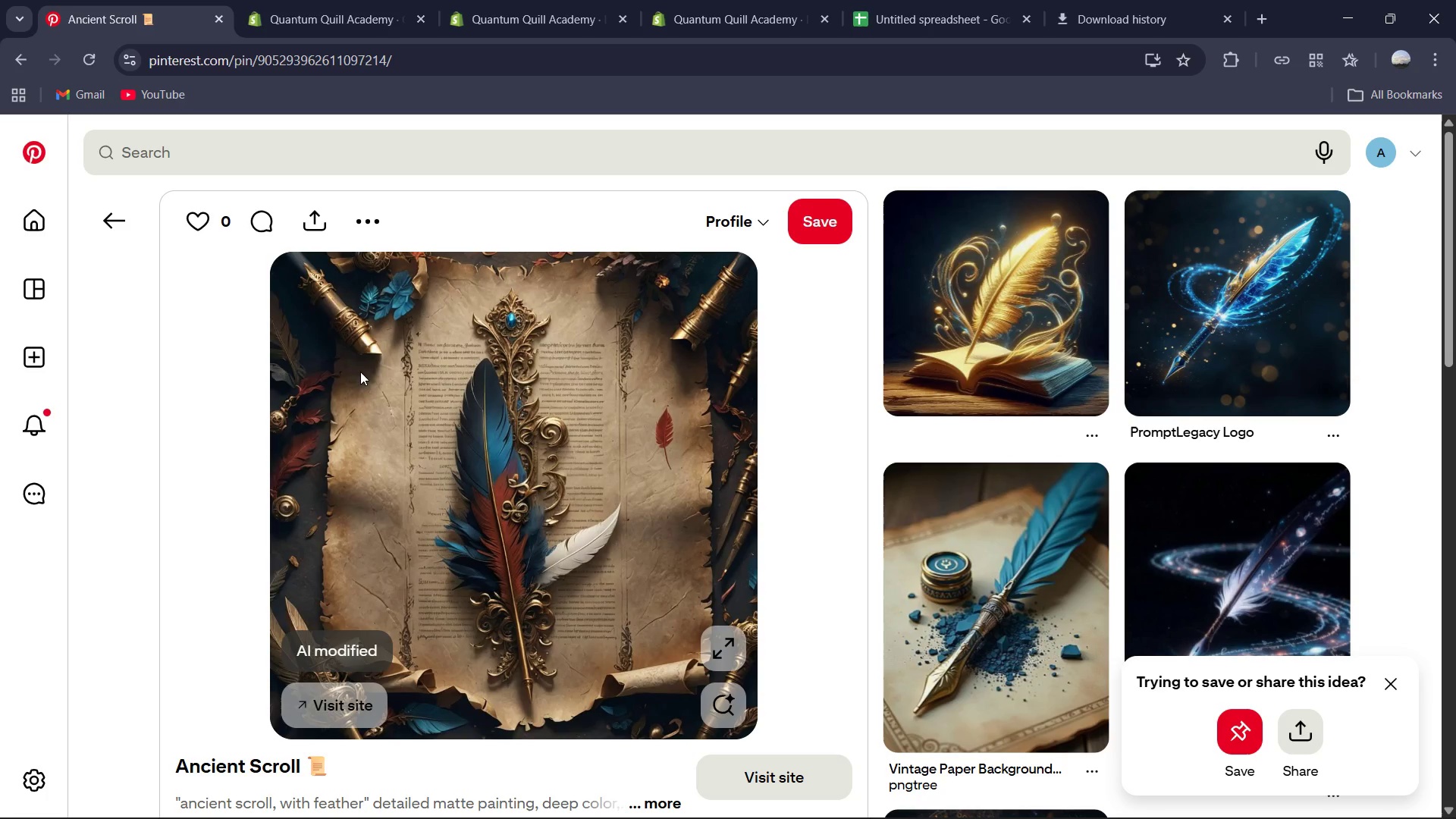 
wait(5.23)
 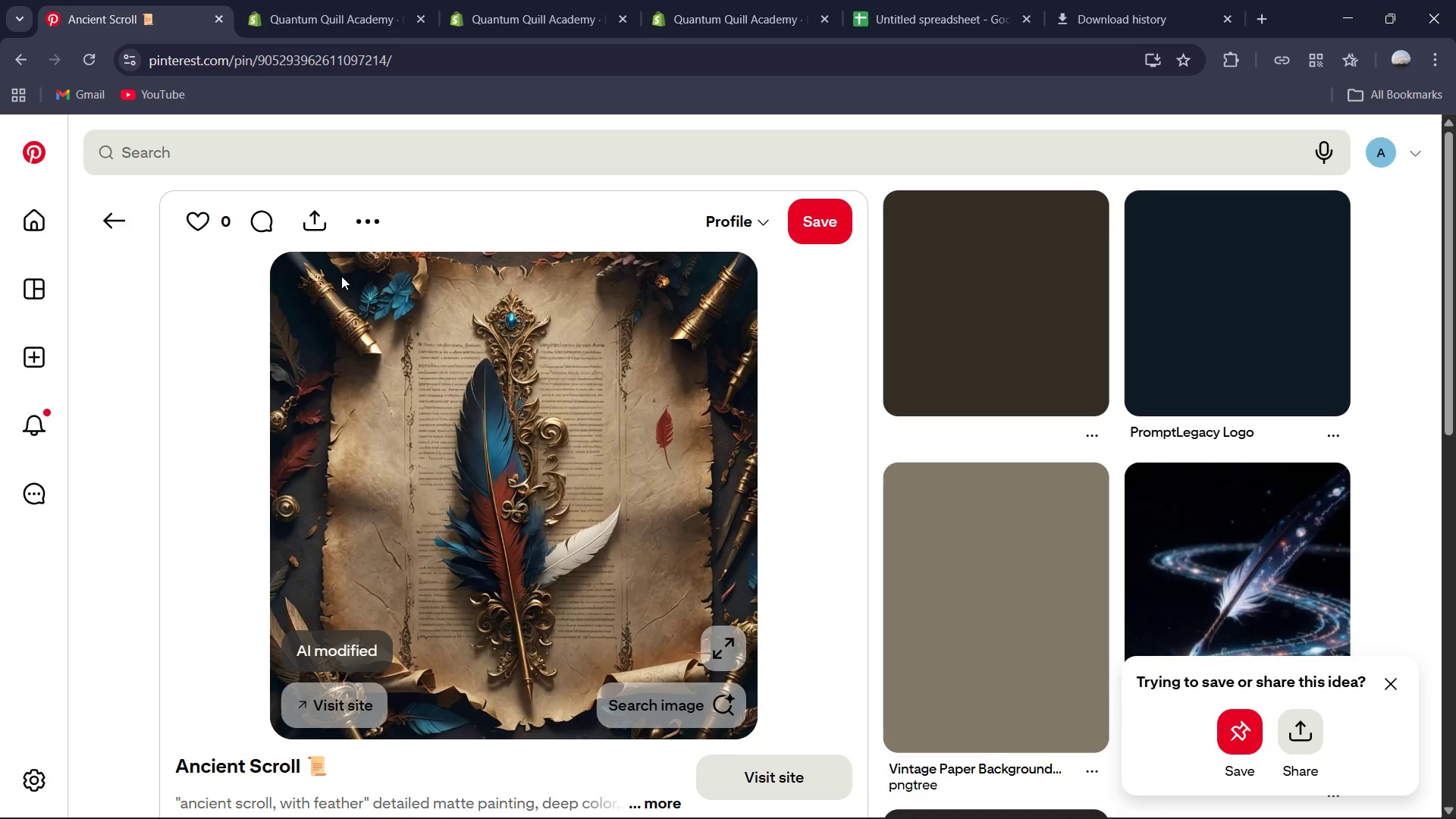 
right_click([412, 377])
 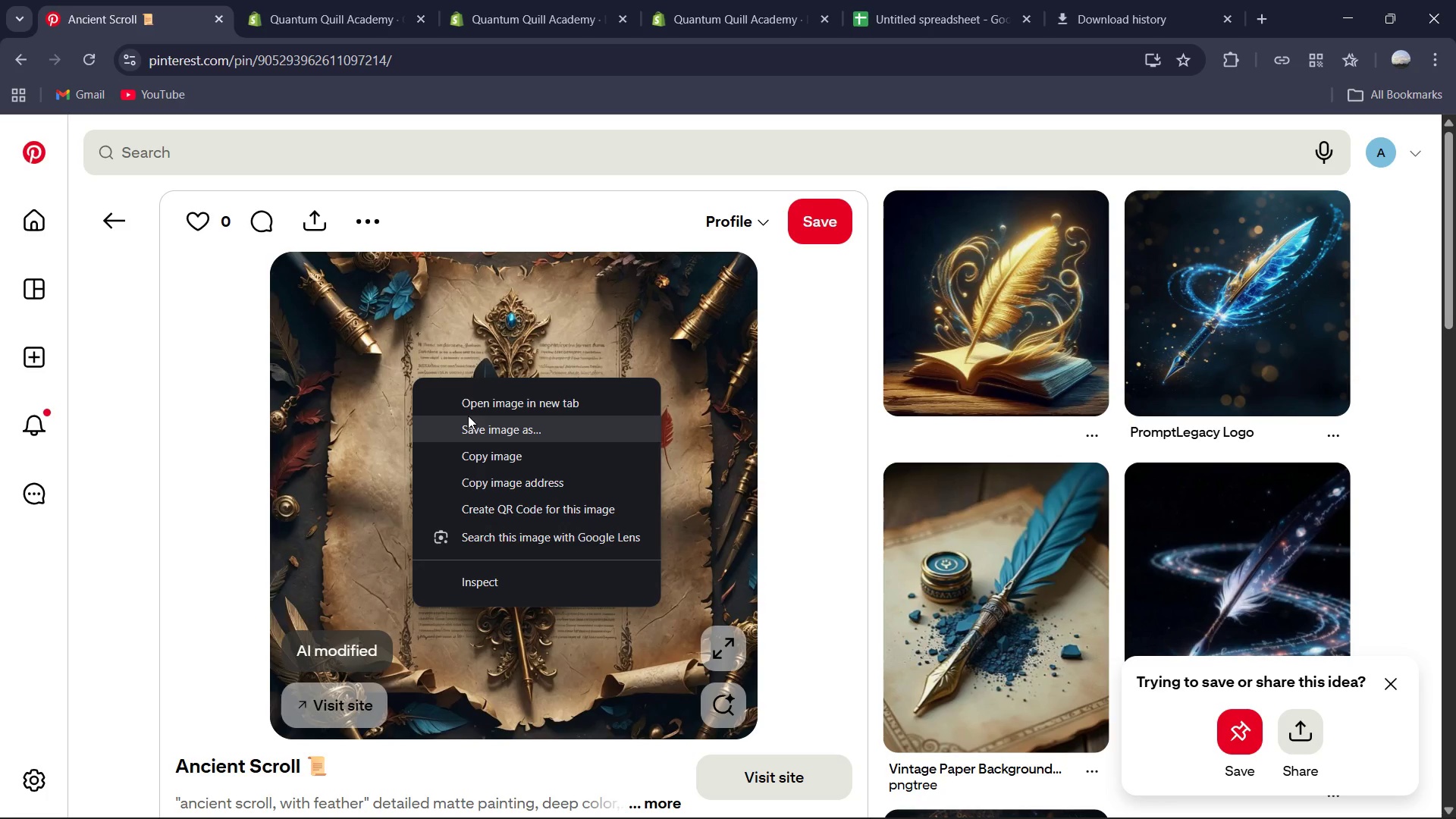 
left_click([468, 419])
 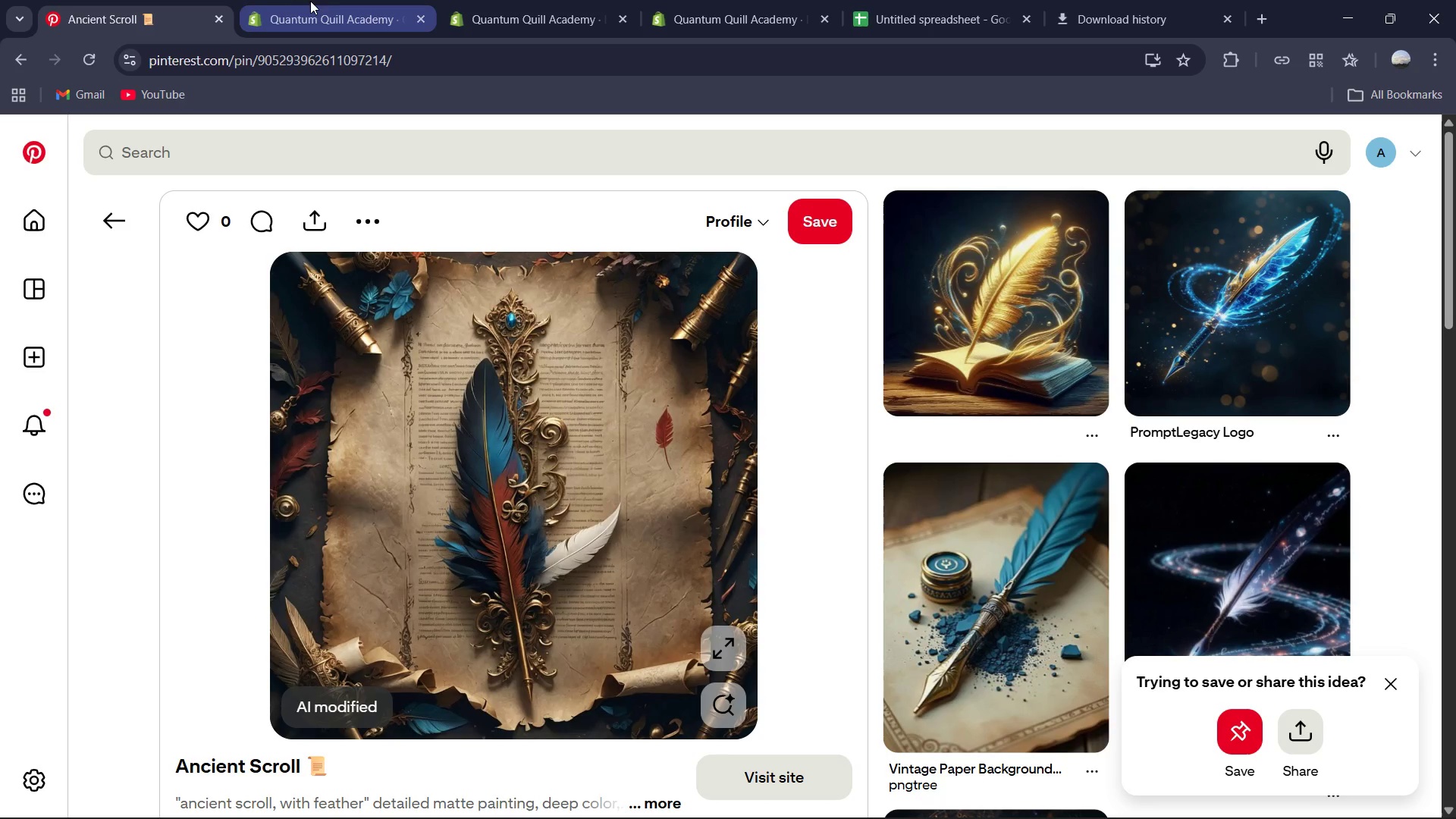 
wait(7.23)
 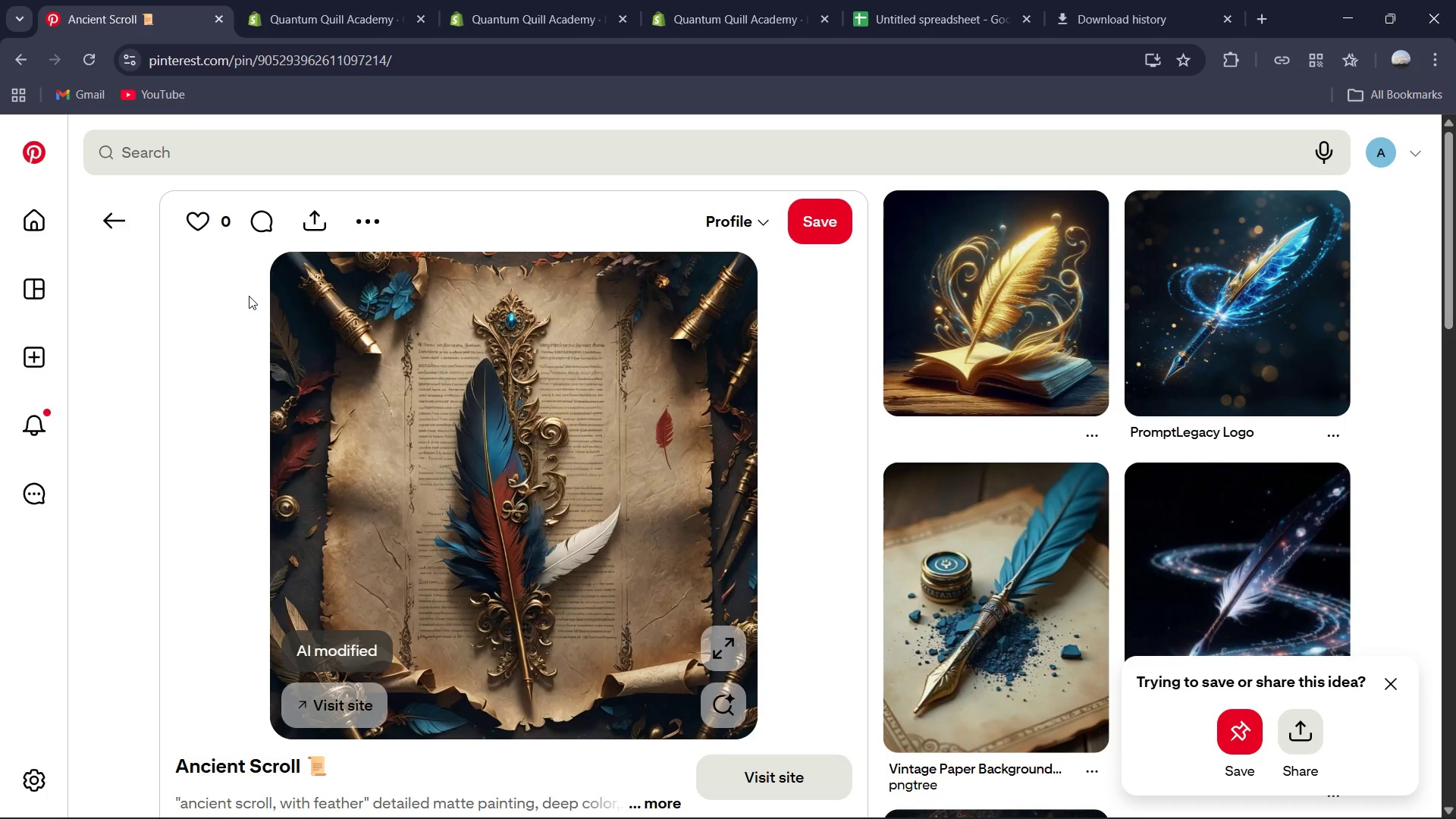 
left_click([347, 5])
 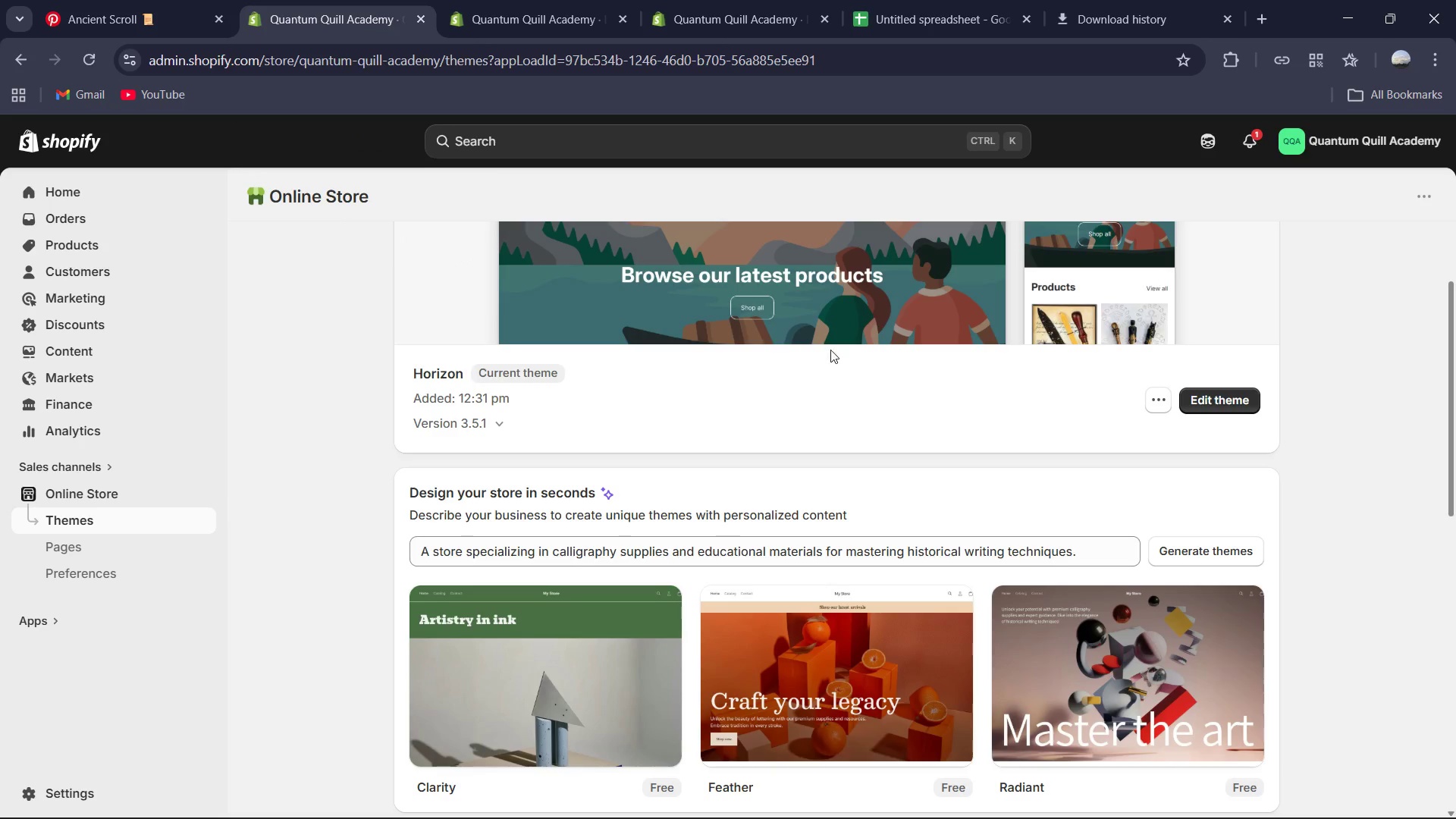 
scroll: coordinate [846, 341], scroll_direction: down, amount: 3.0
 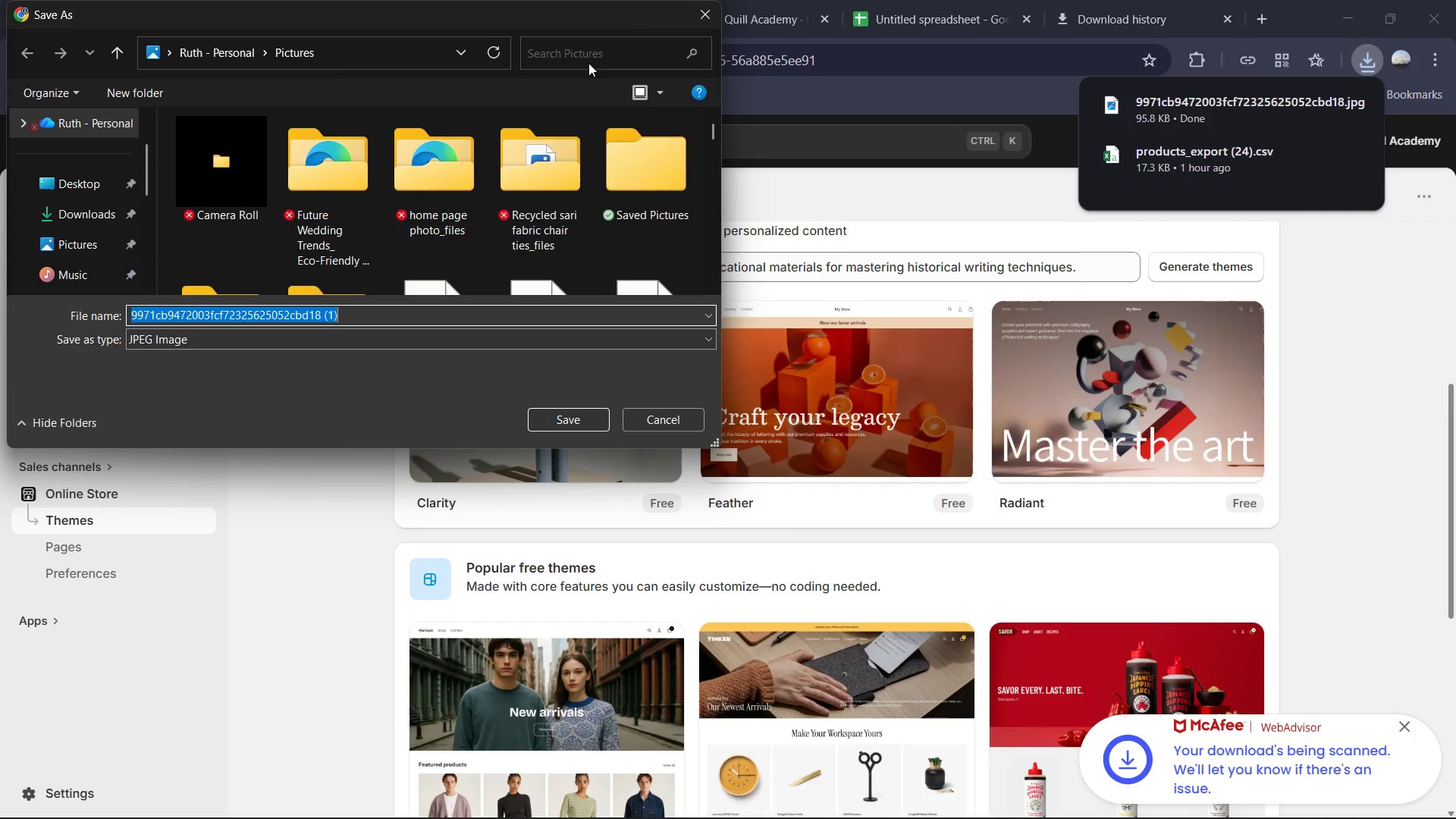 
left_click([708, 13])
 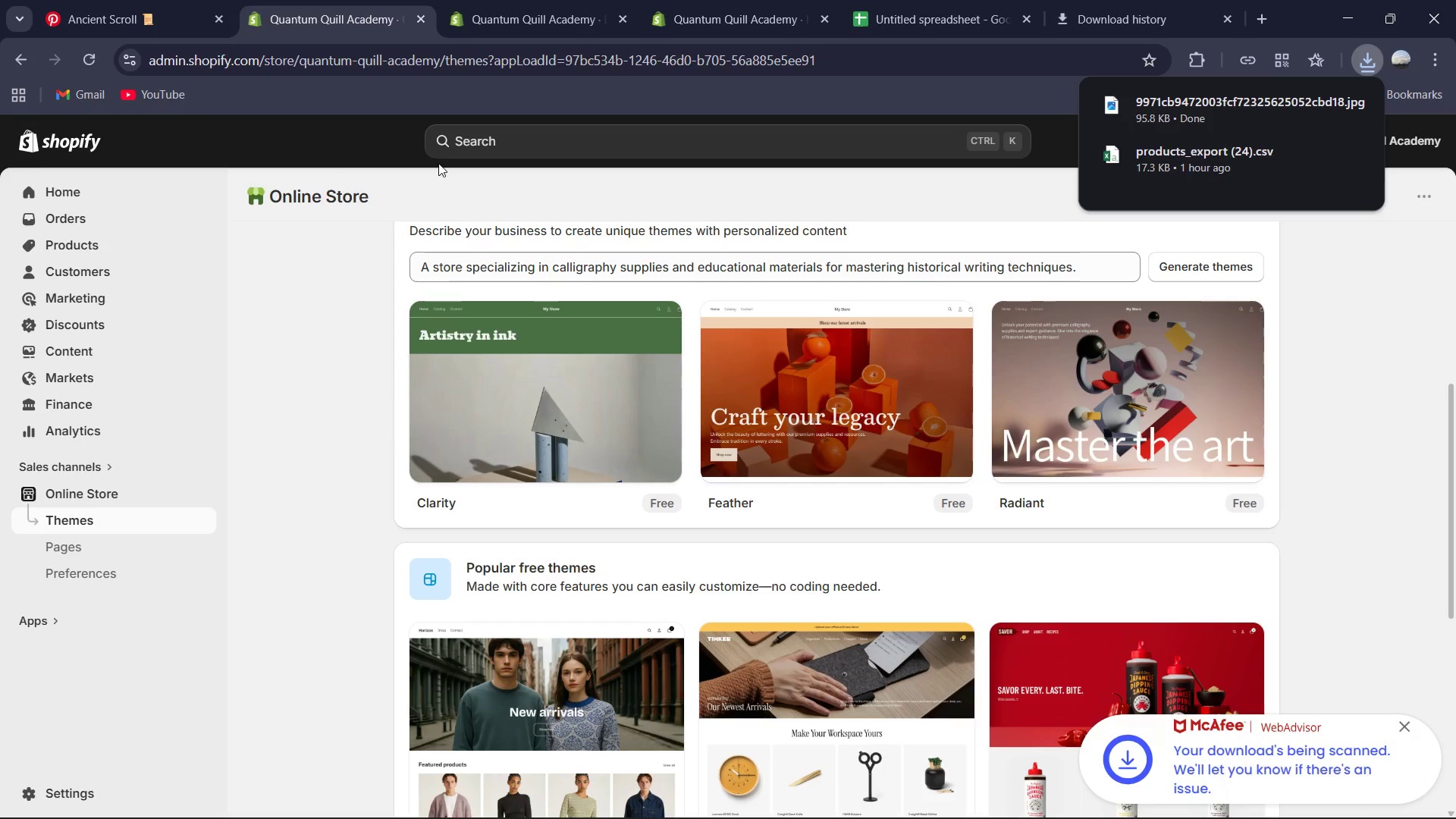 
scroll: coordinate [719, 323], scroll_direction: up, amount: 8.0
 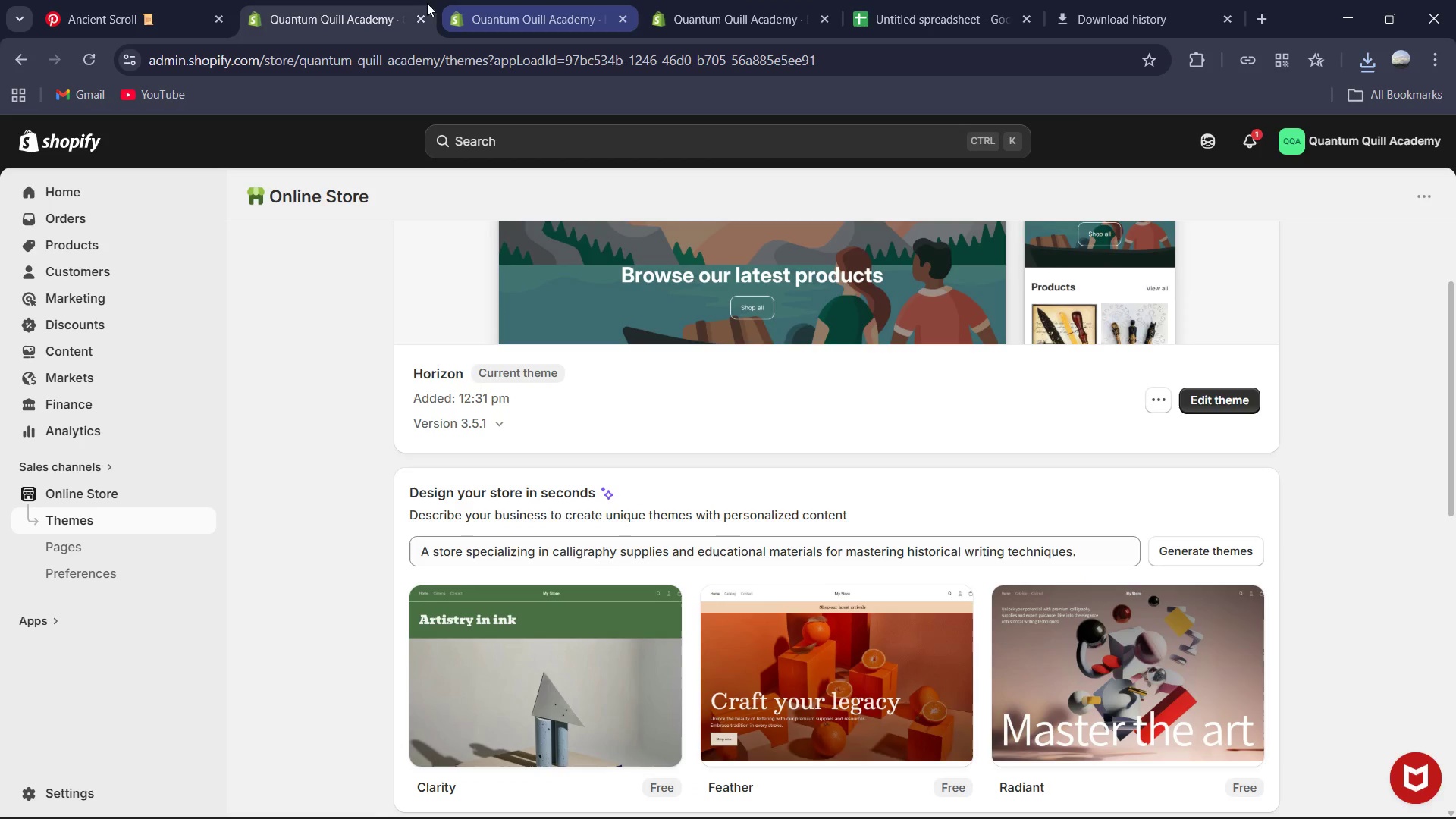 
left_click([421, 11])
 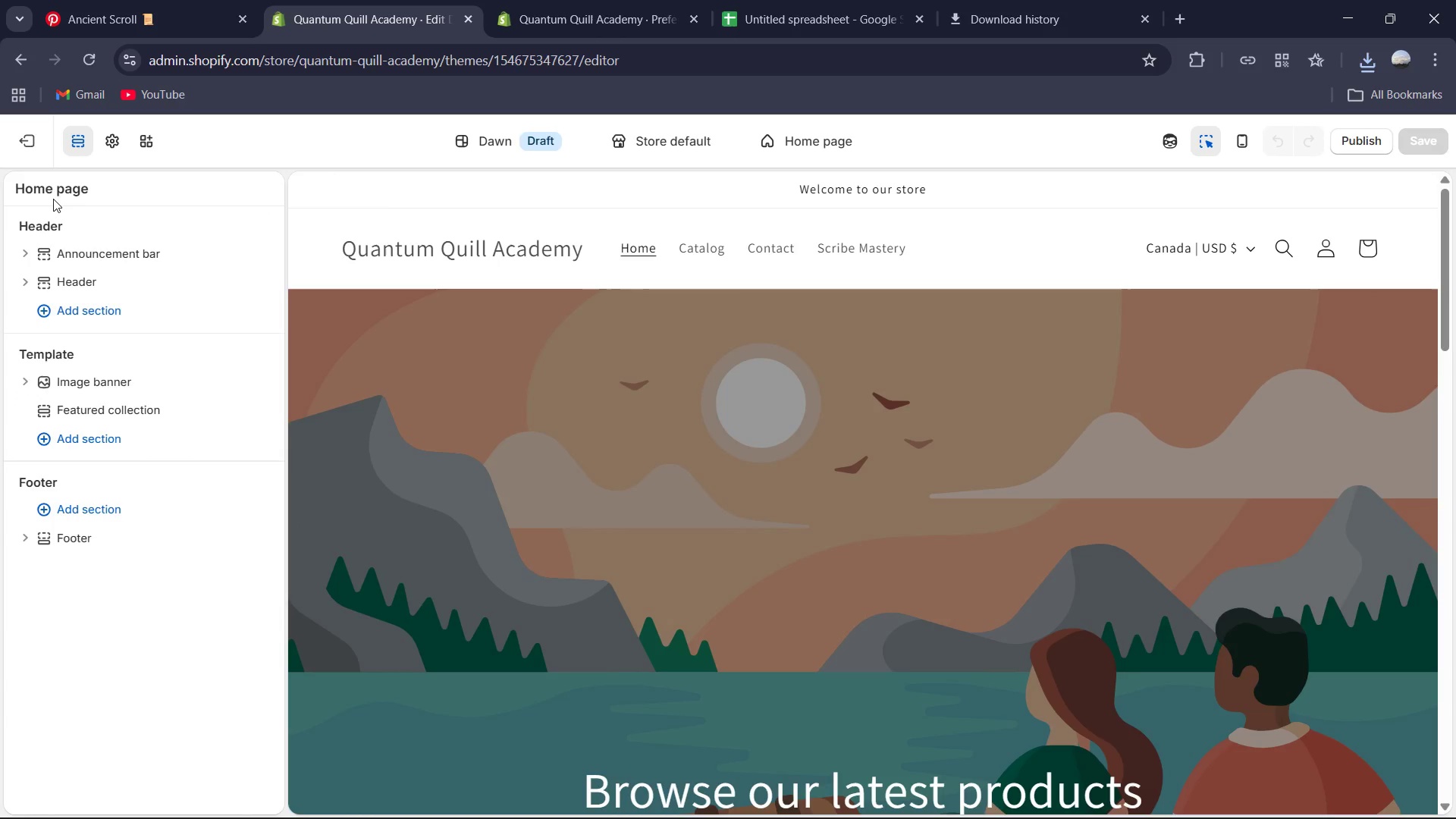 
wait(5.36)
 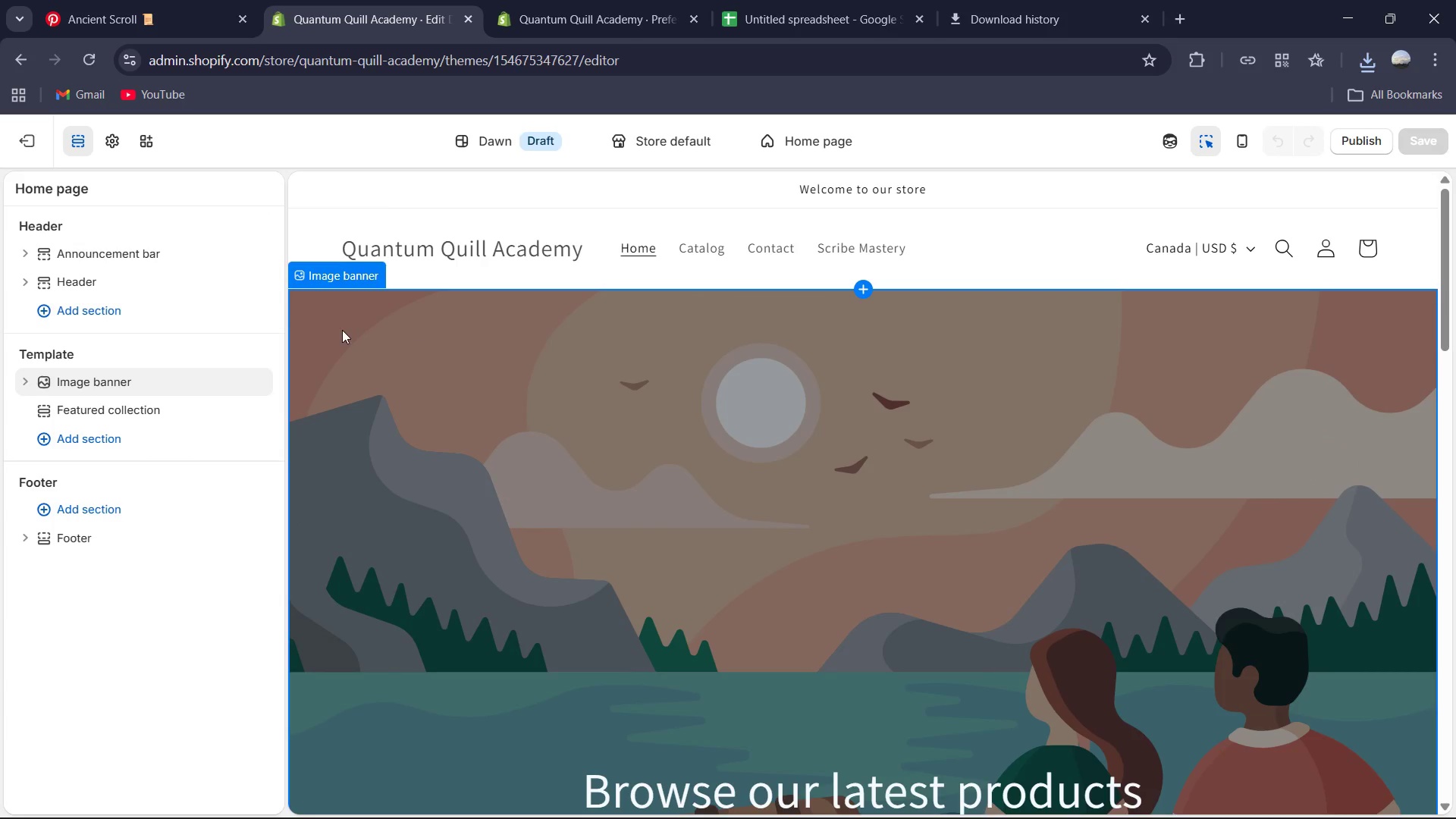 
left_click([108, 143])
 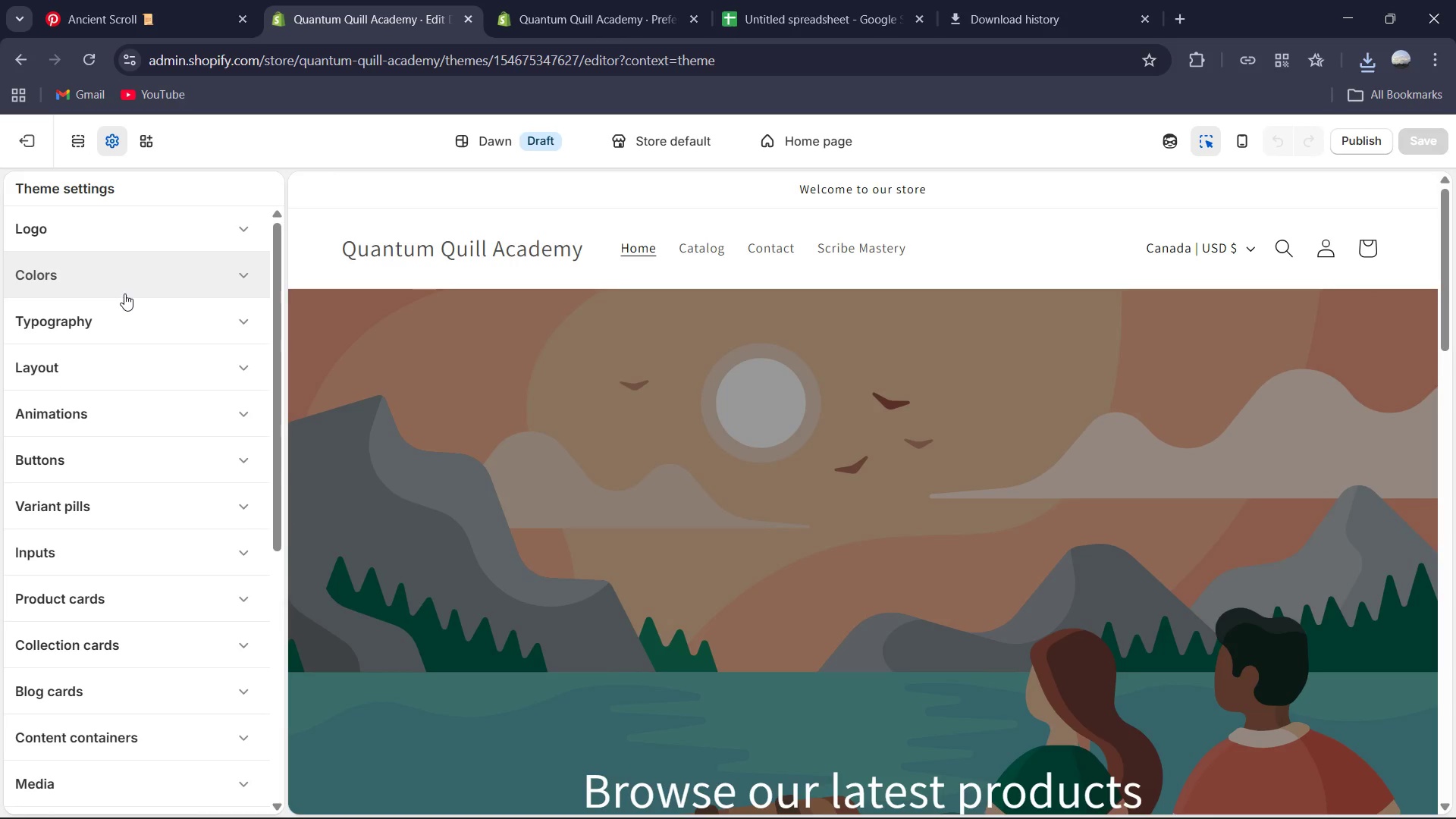 
left_click([124, 293])
 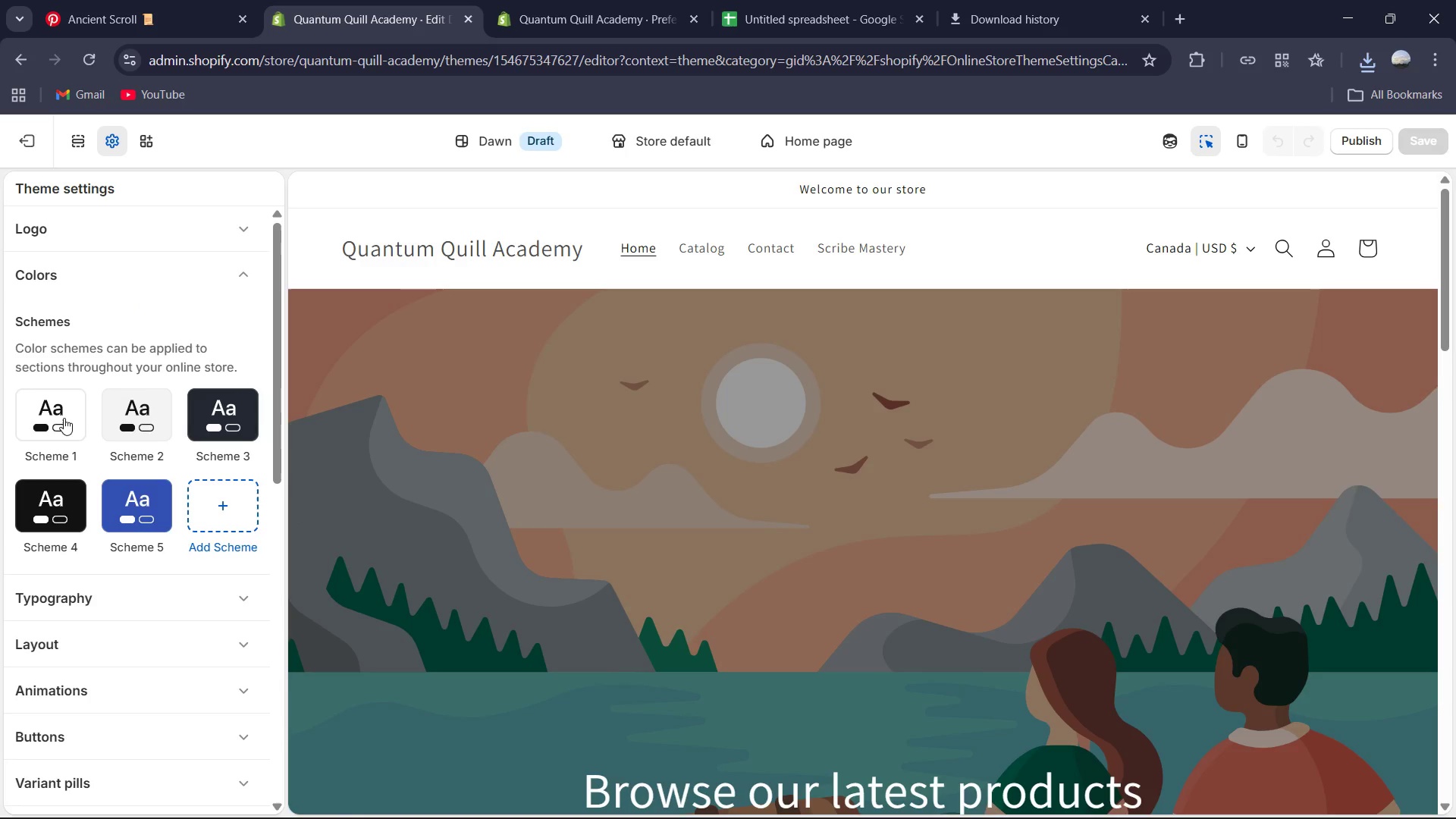 
wait(5.08)
 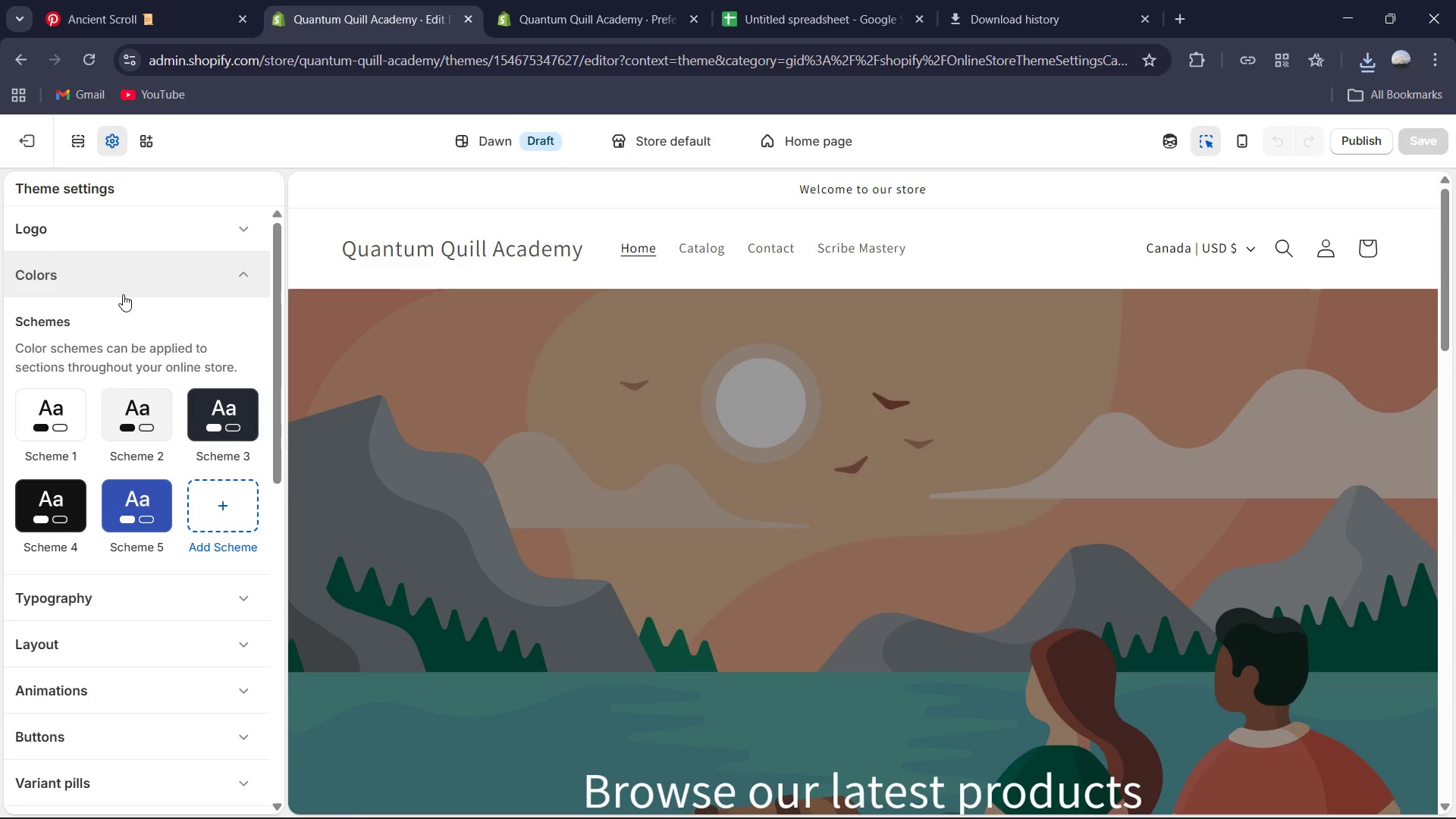 
left_click([64, 420])
 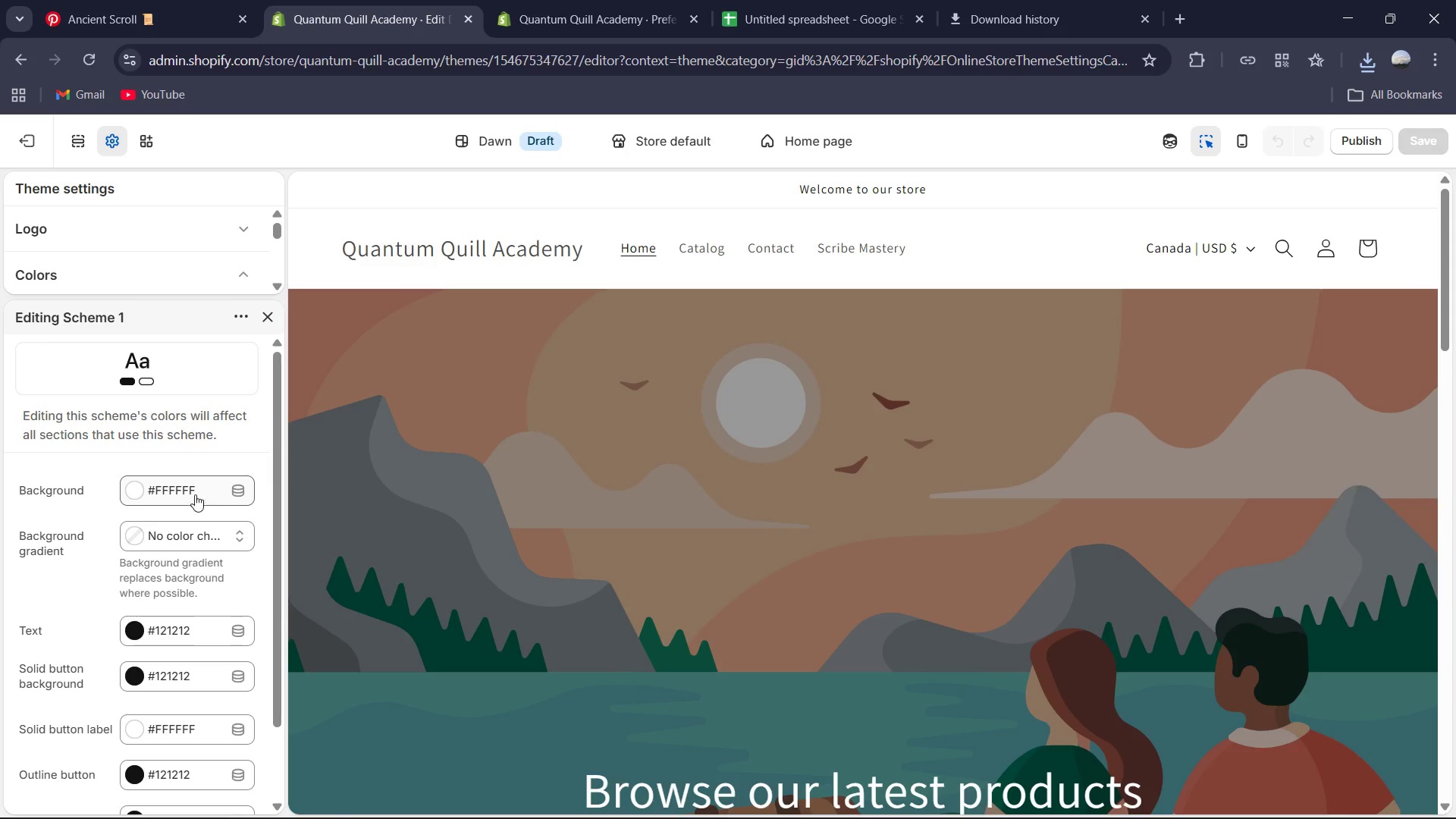 
left_click([196, 494])
 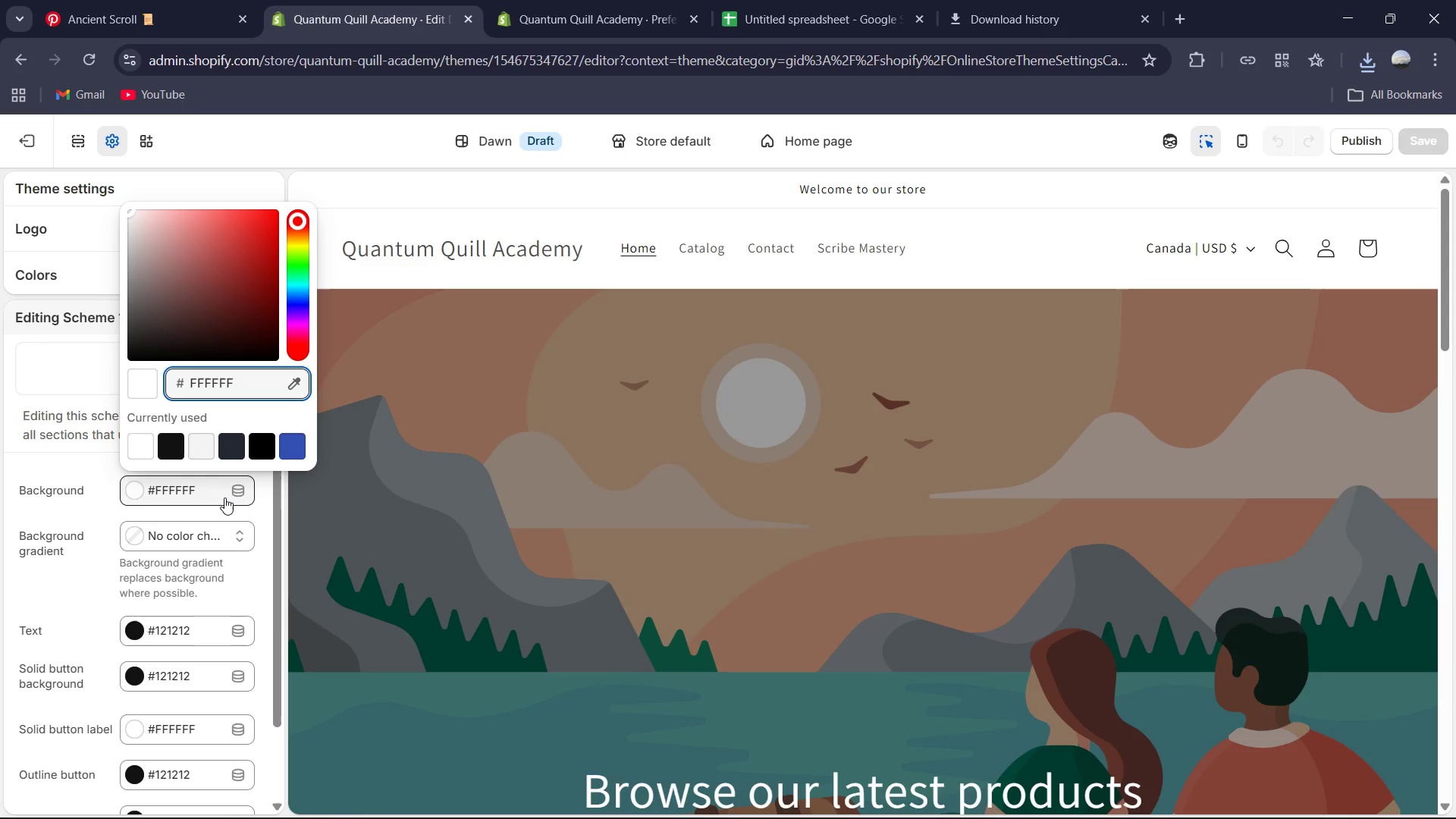 
key(Control+A)
 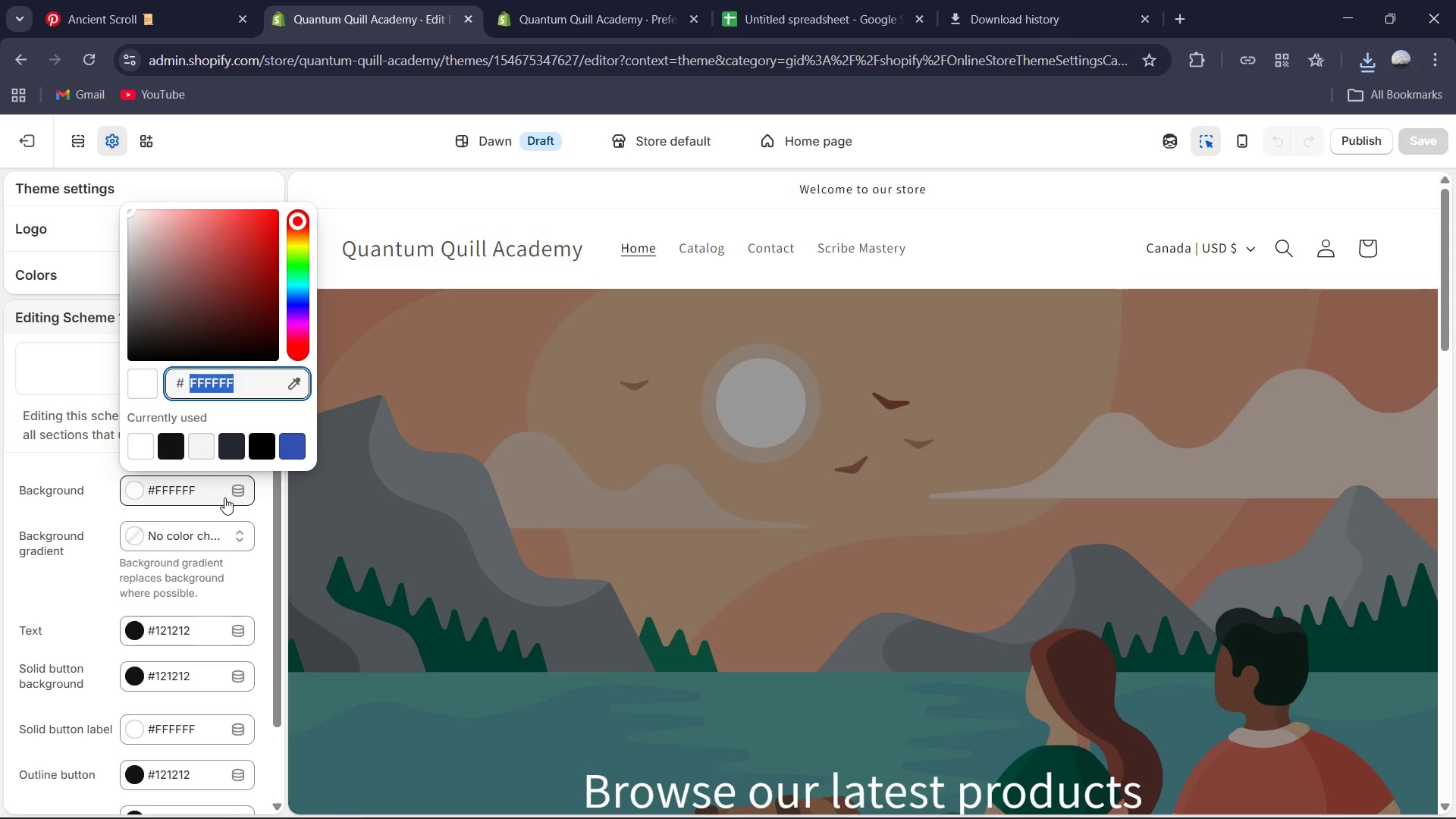 
key(Shift+F)
 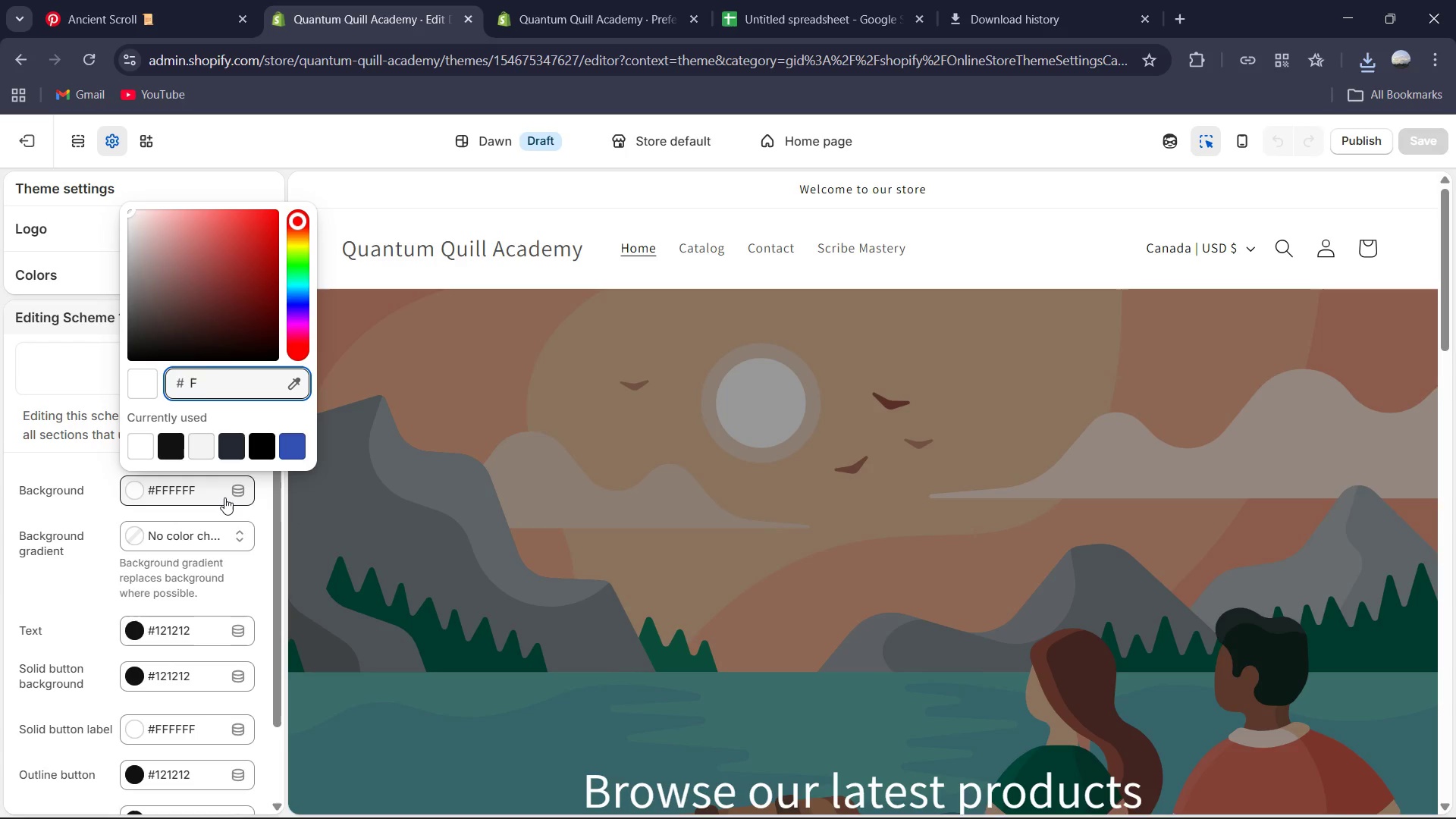 
key(Numpad9)
 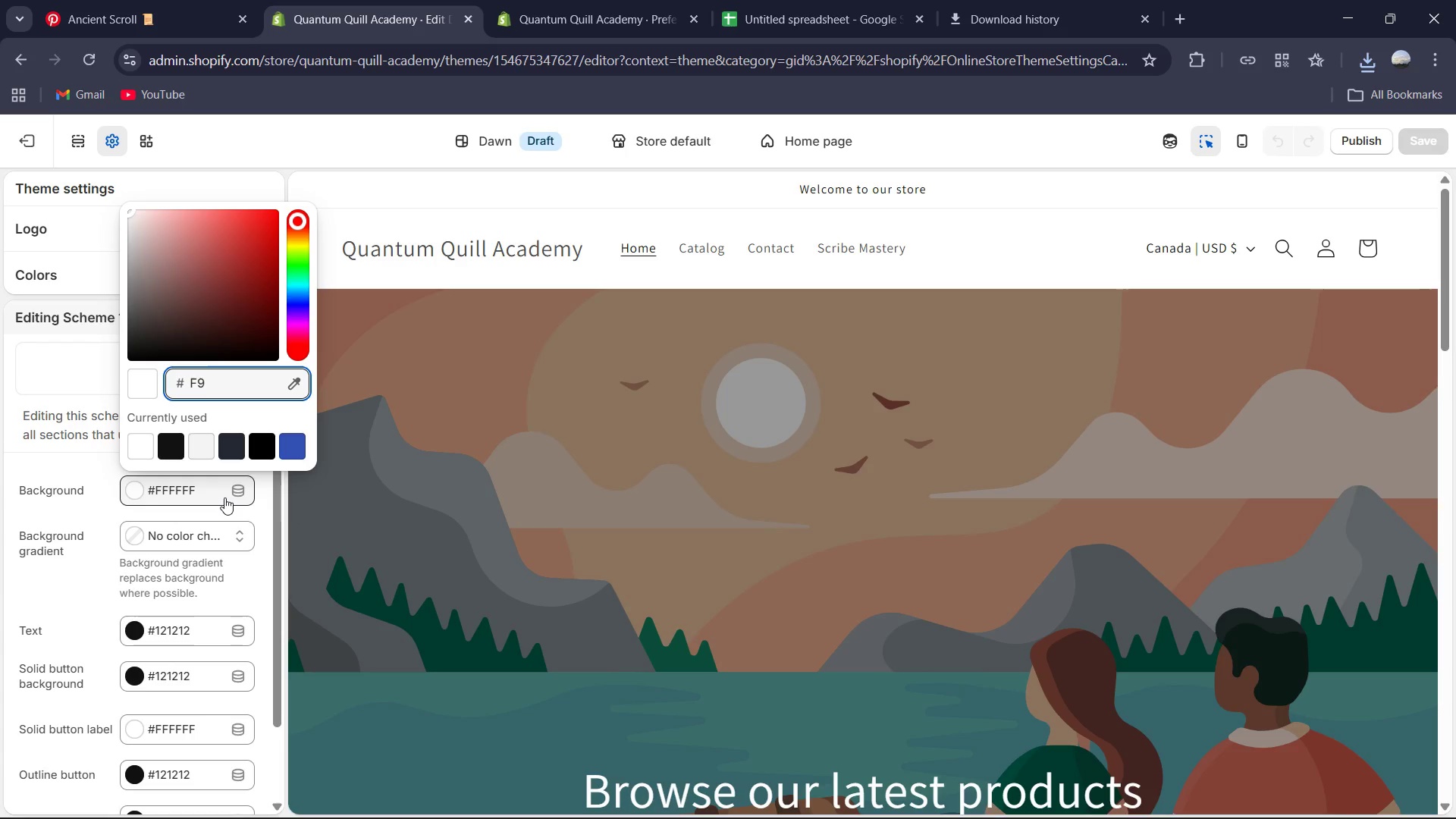 
key(Shift+F)
 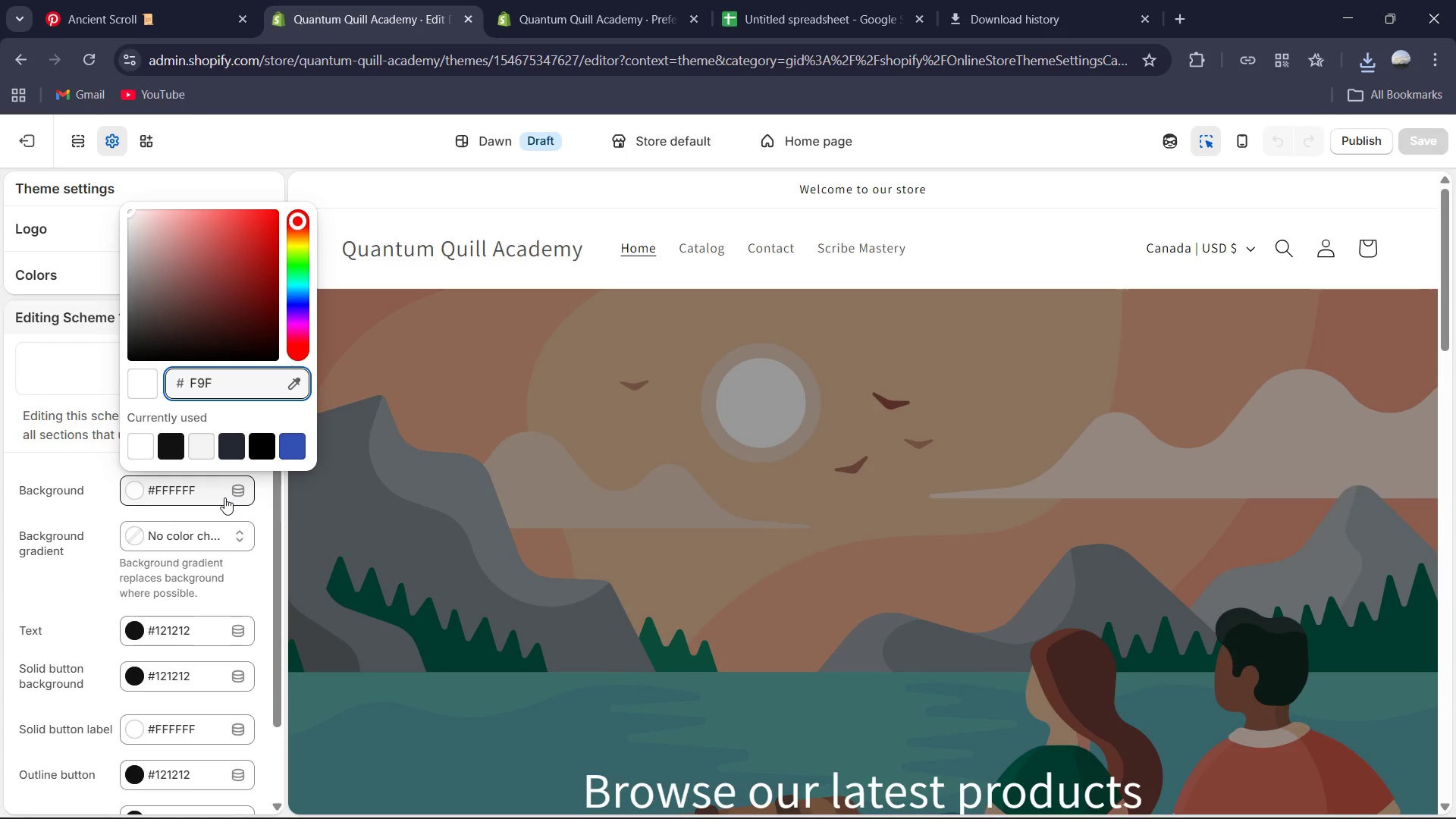 
key(Numpad7)
 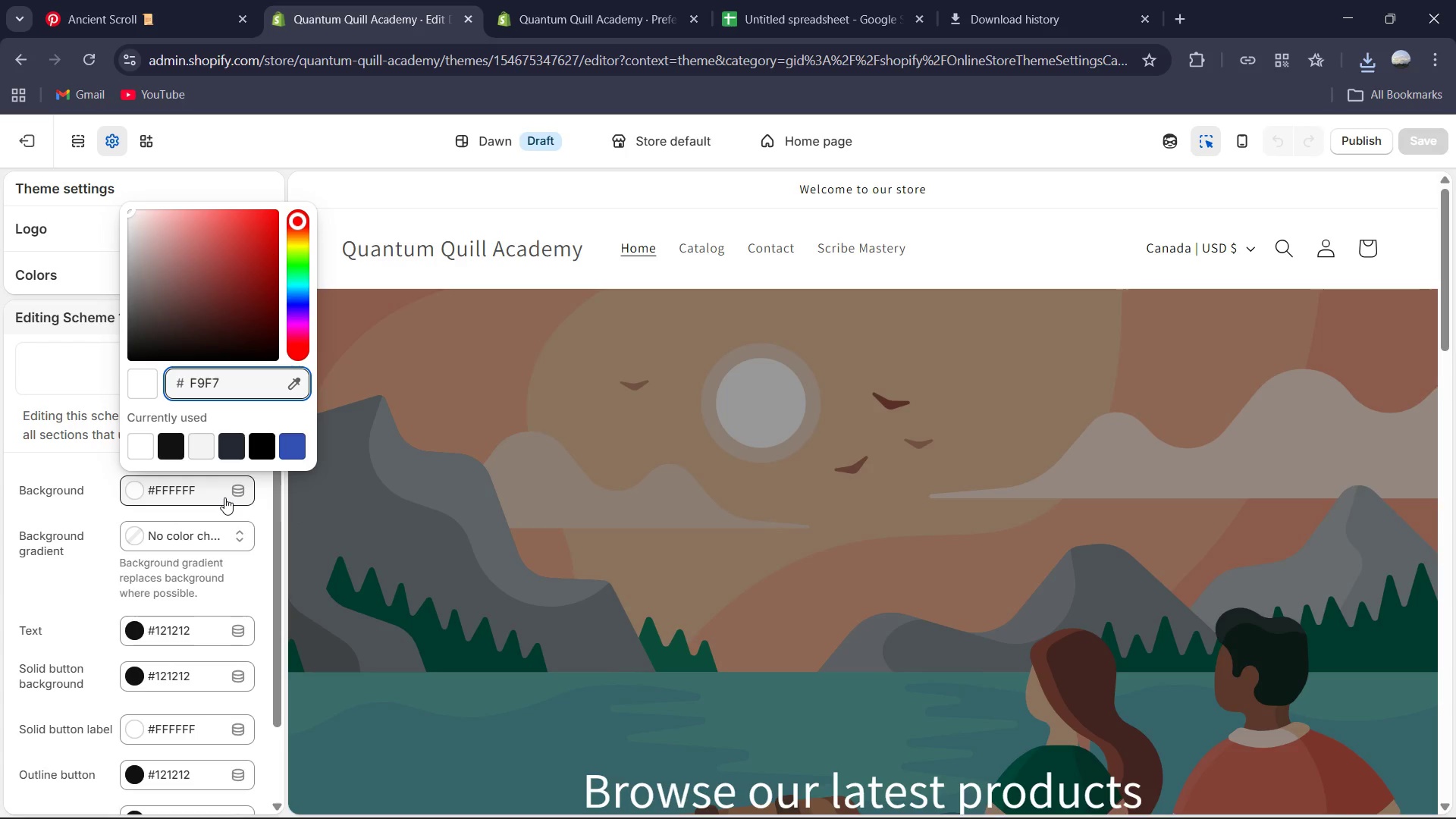 
key(Shift+F)
 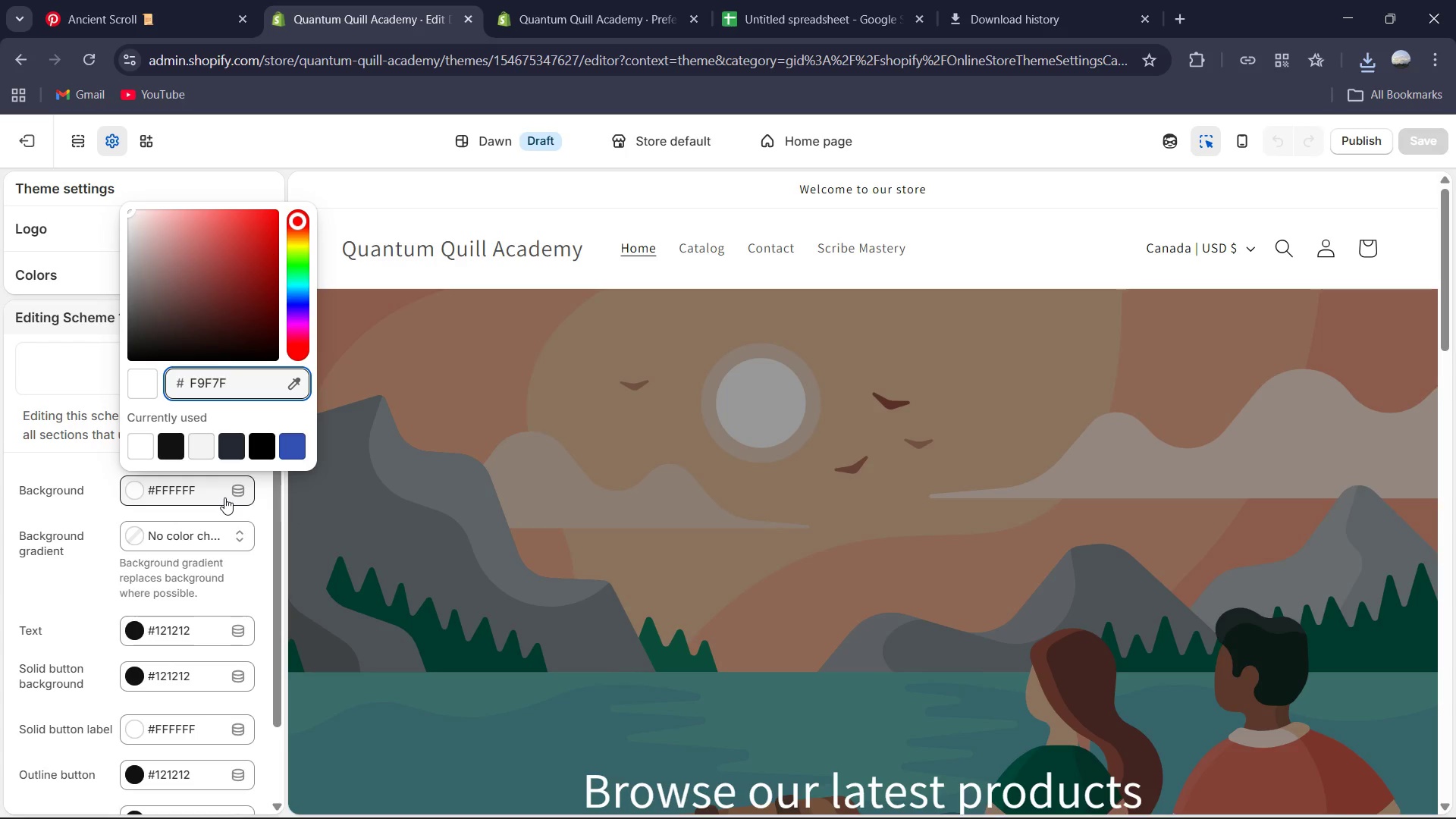 
key(Numpad2)
 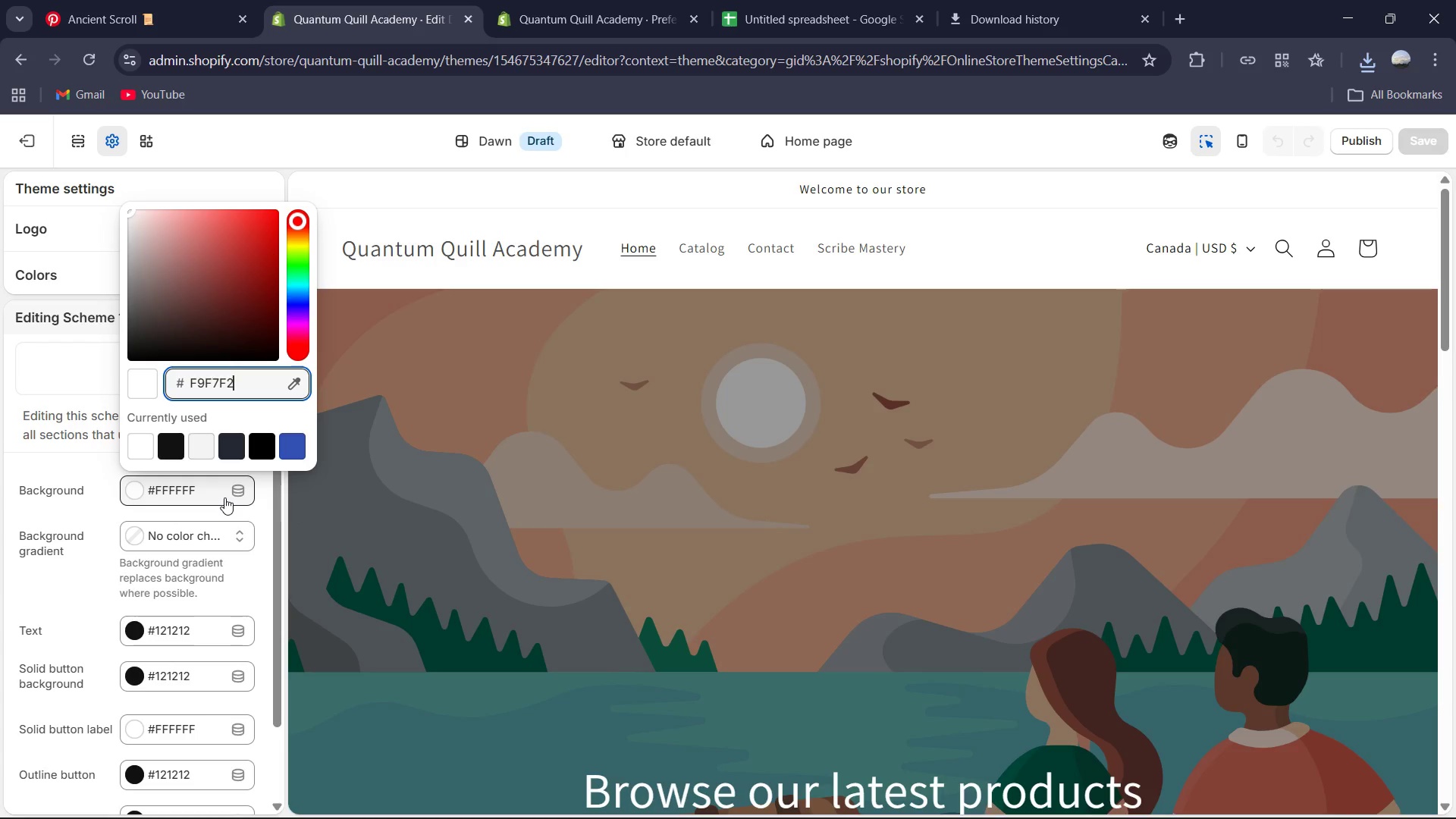 
key(Enter)
 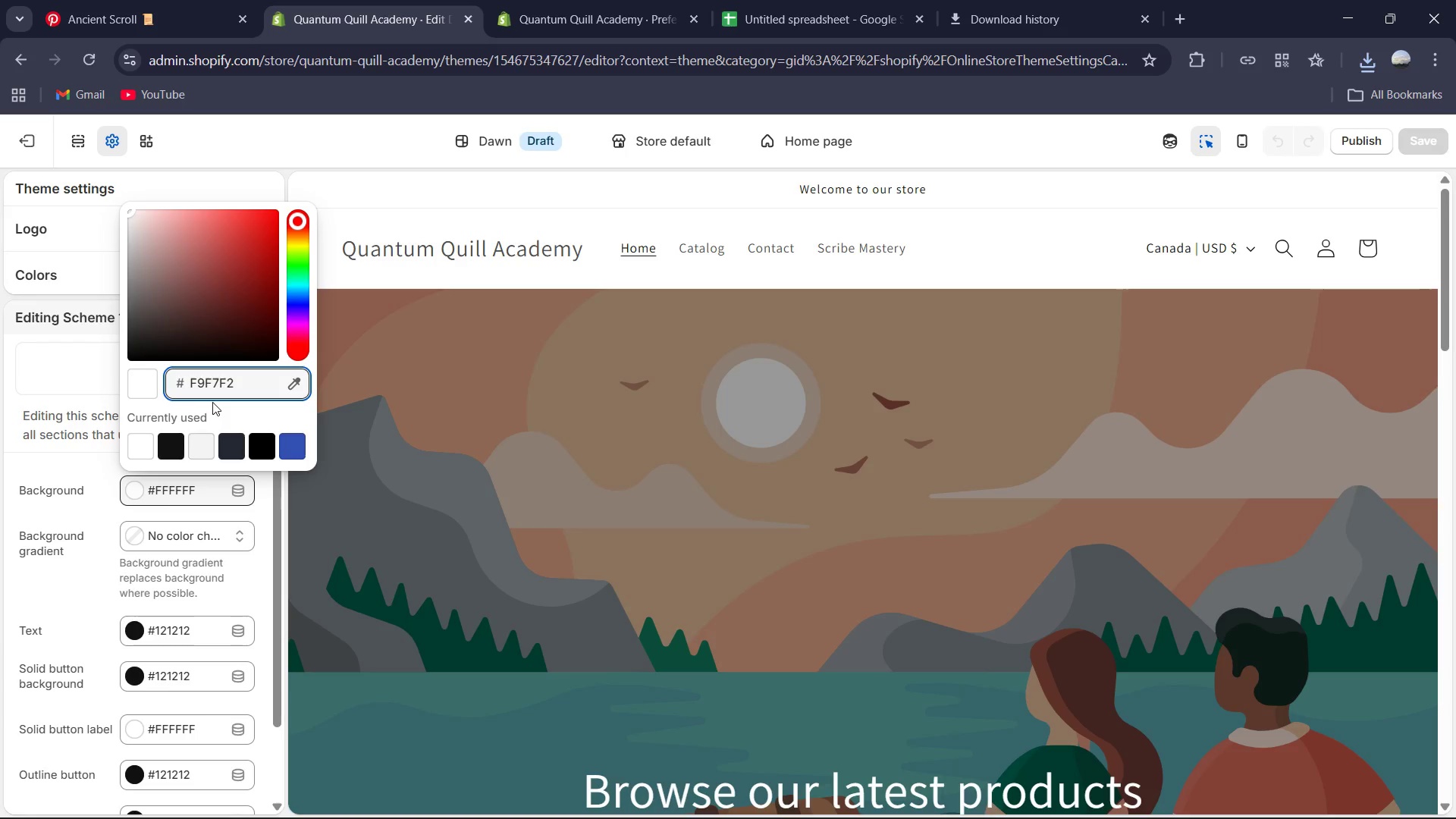 
hold_key(key=Enter, duration=0.39)
 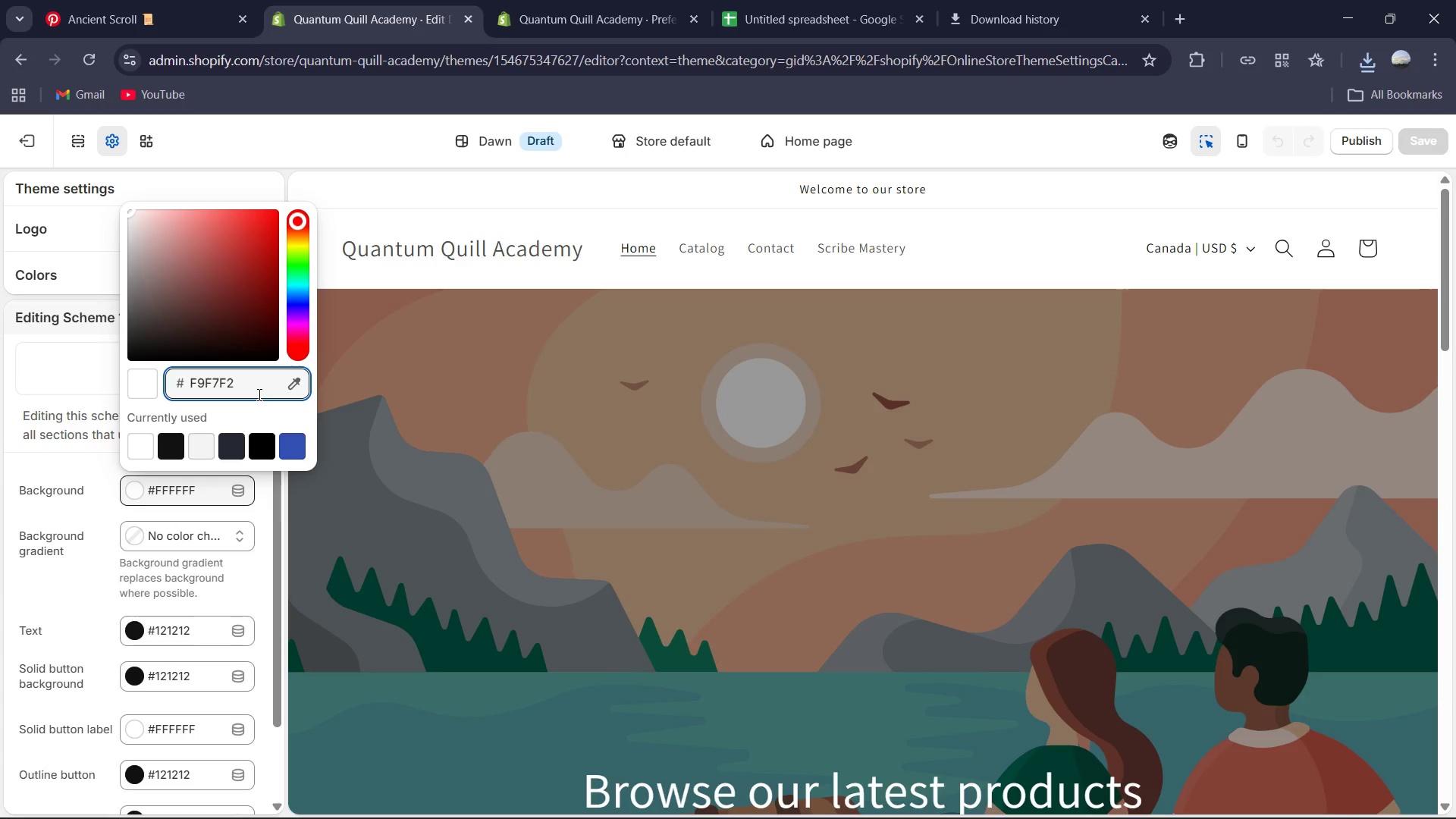 
hold_key(key=Enter, duration=0.36)
 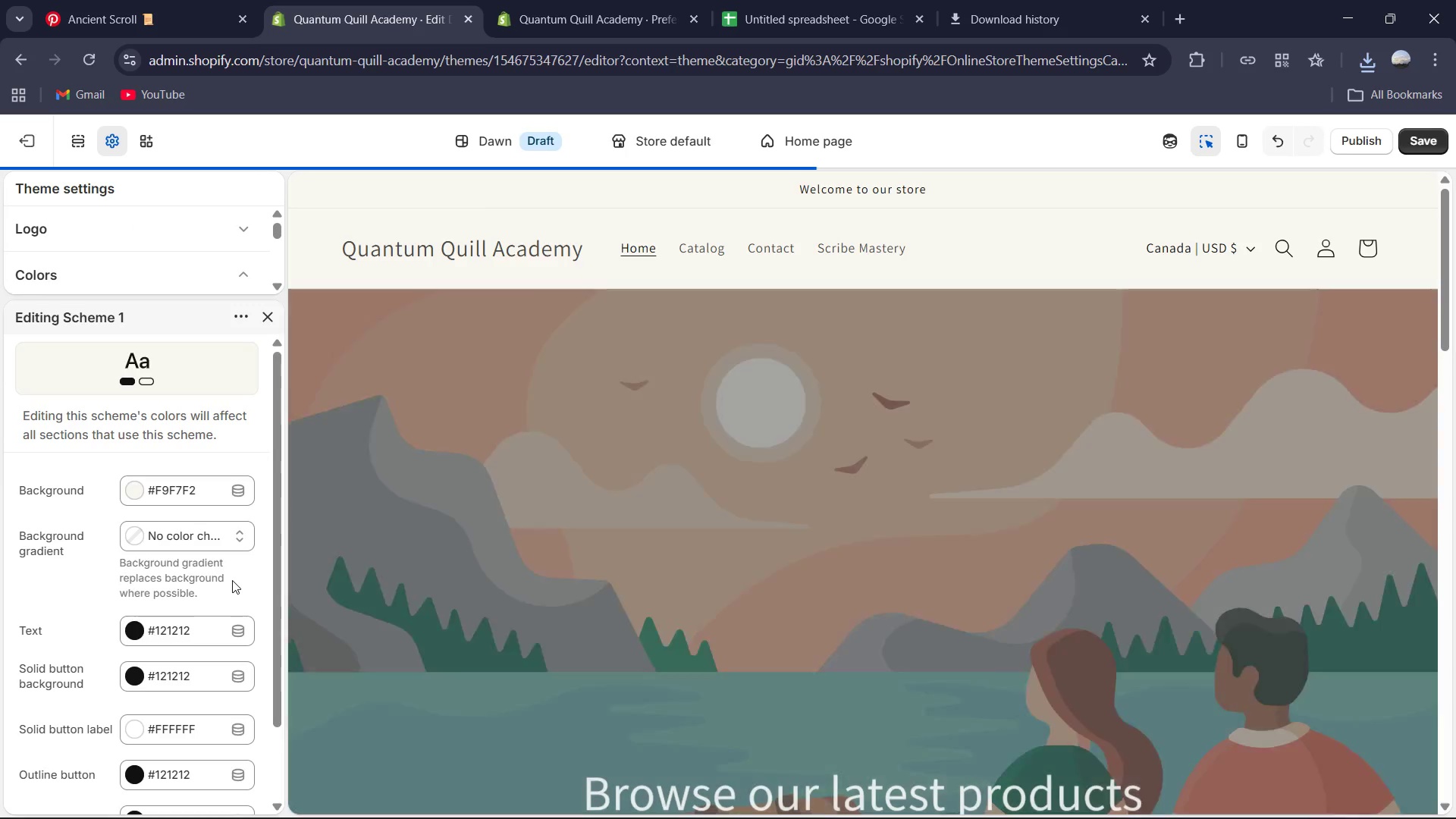 
wait(6.23)
 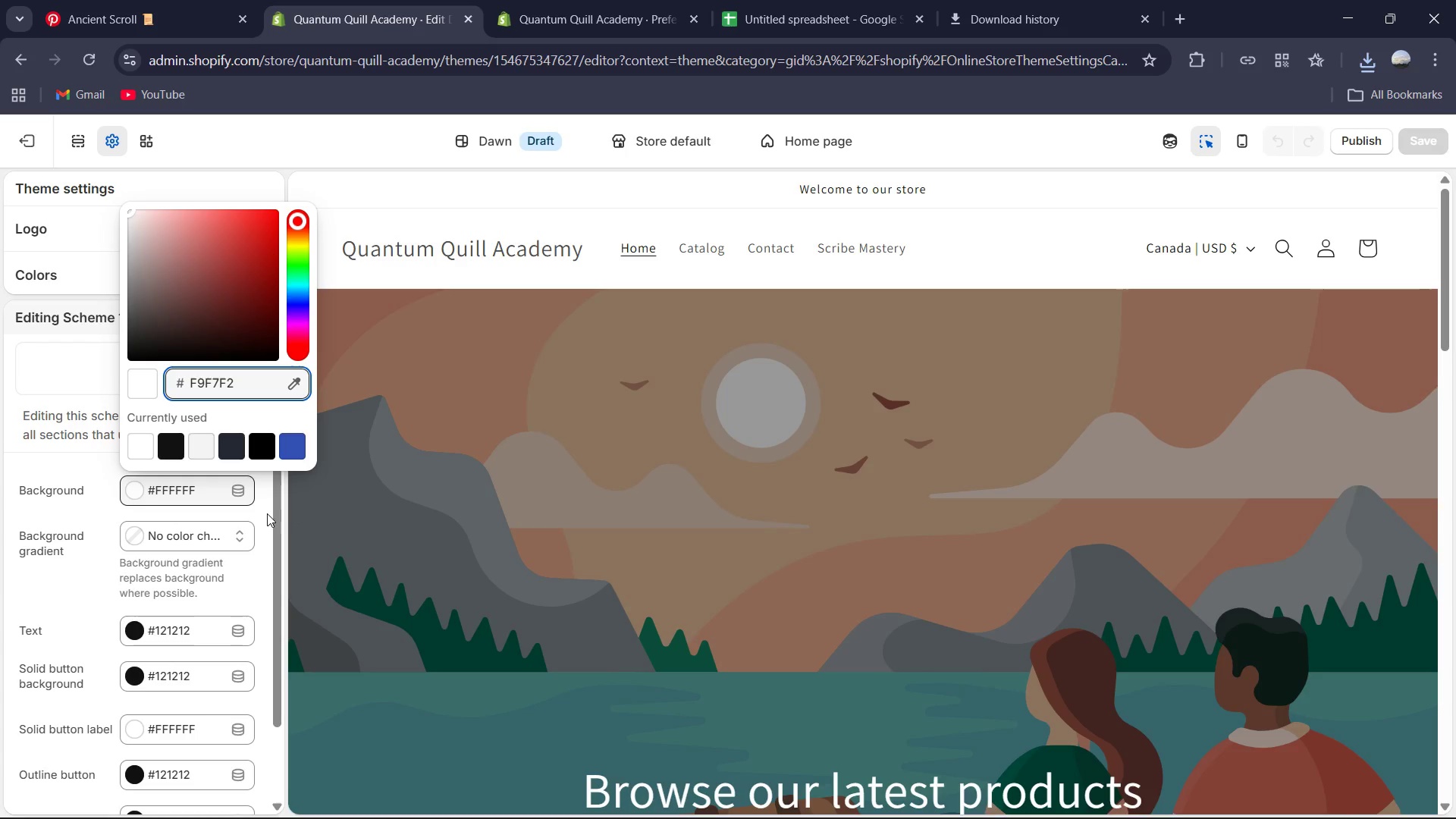 
scroll: coordinate [232, 580], scroll_direction: down, amount: 1.0
 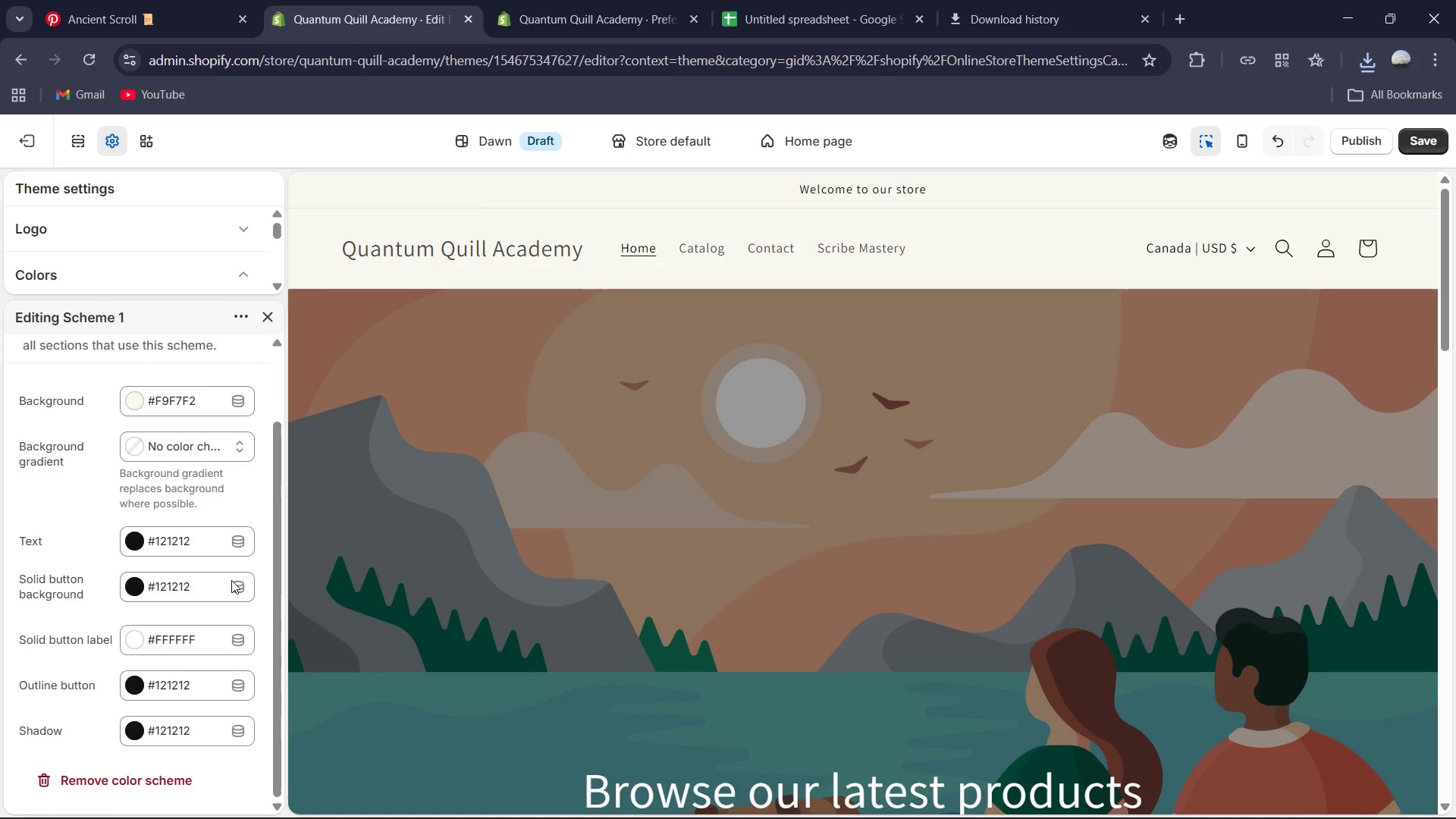 
wait(5.19)
 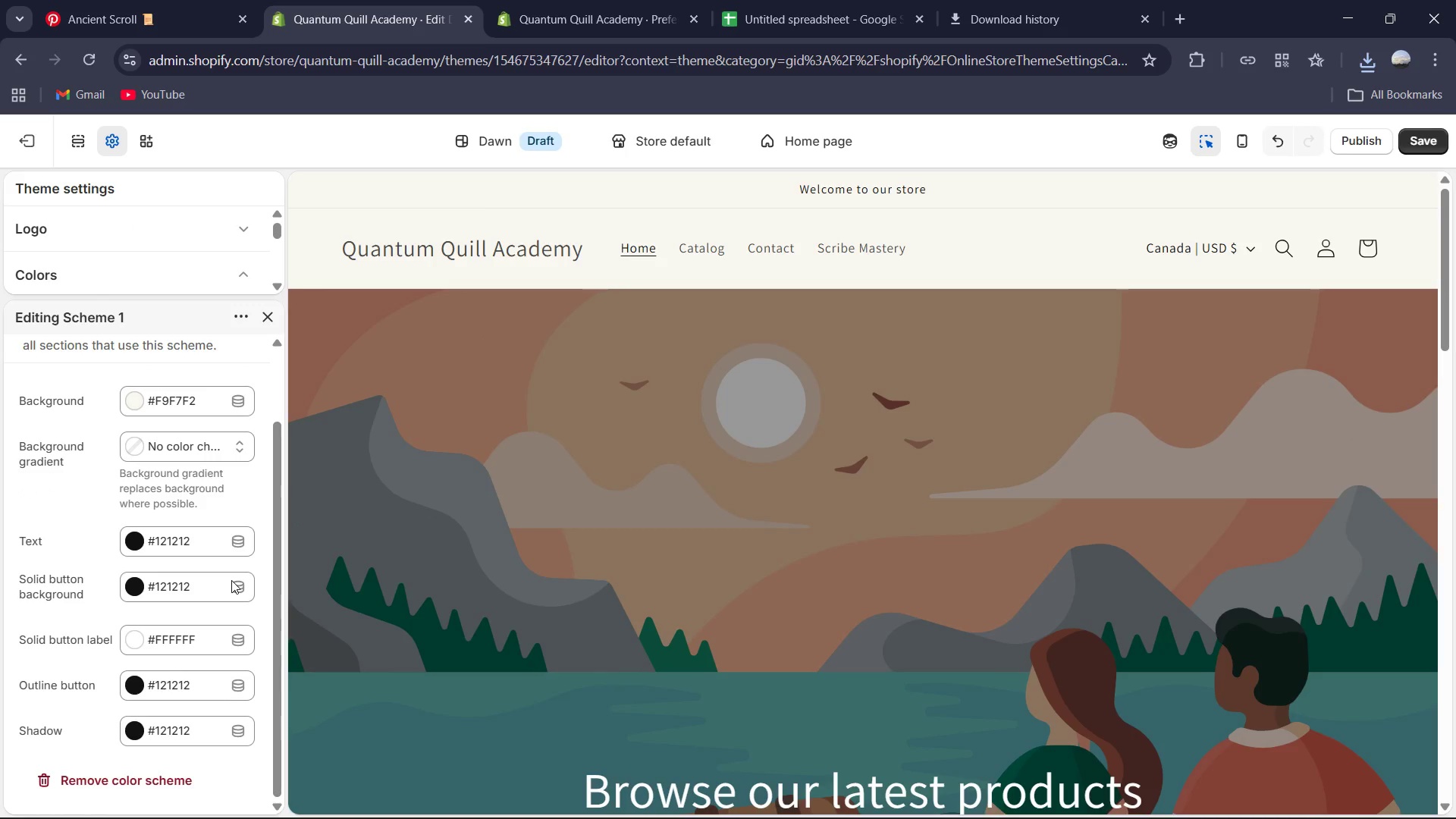 
scroll: coordinate [231, 580], scroll_direction: up, amount: 1.0
 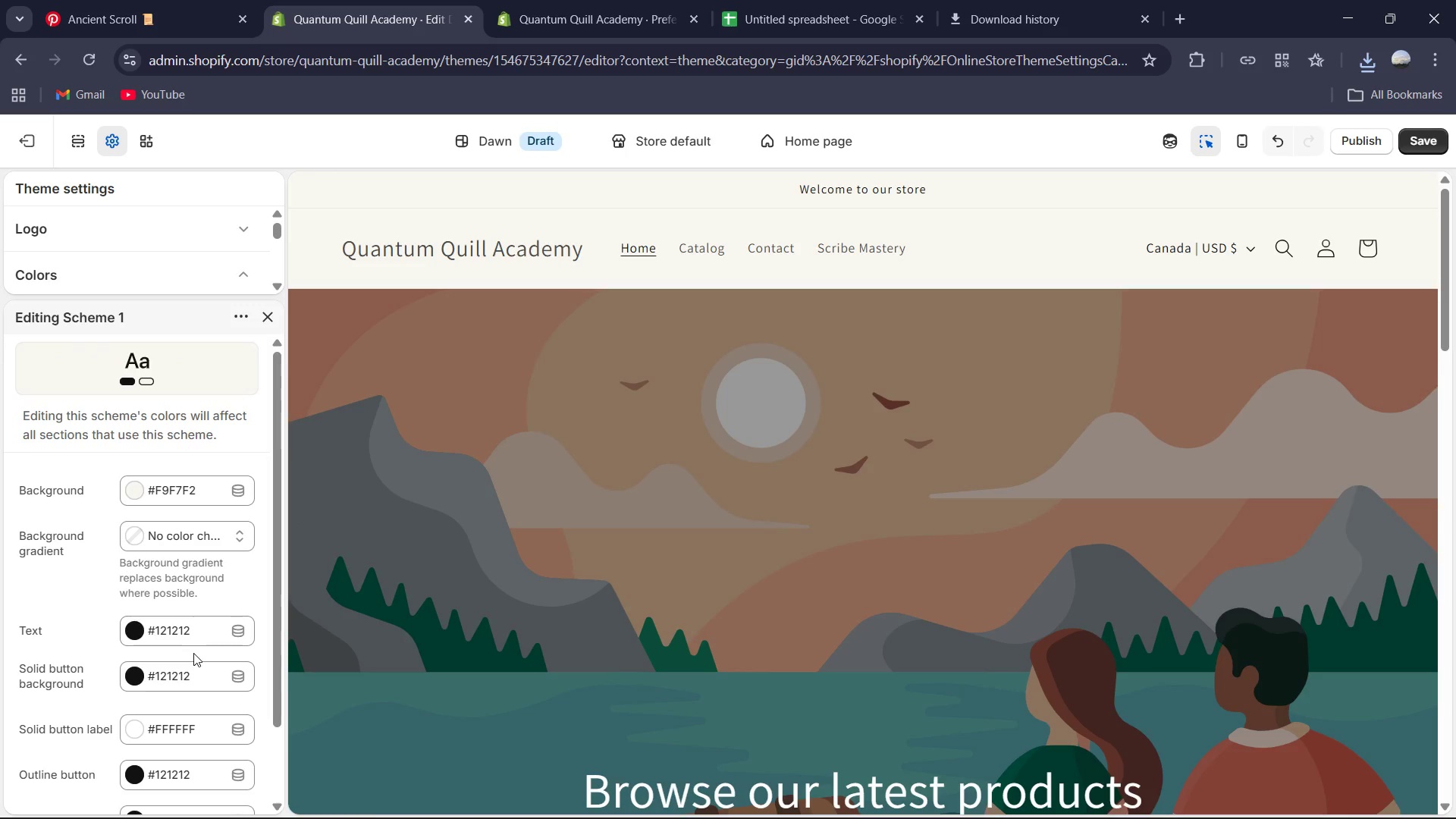 
wait(5.23)
 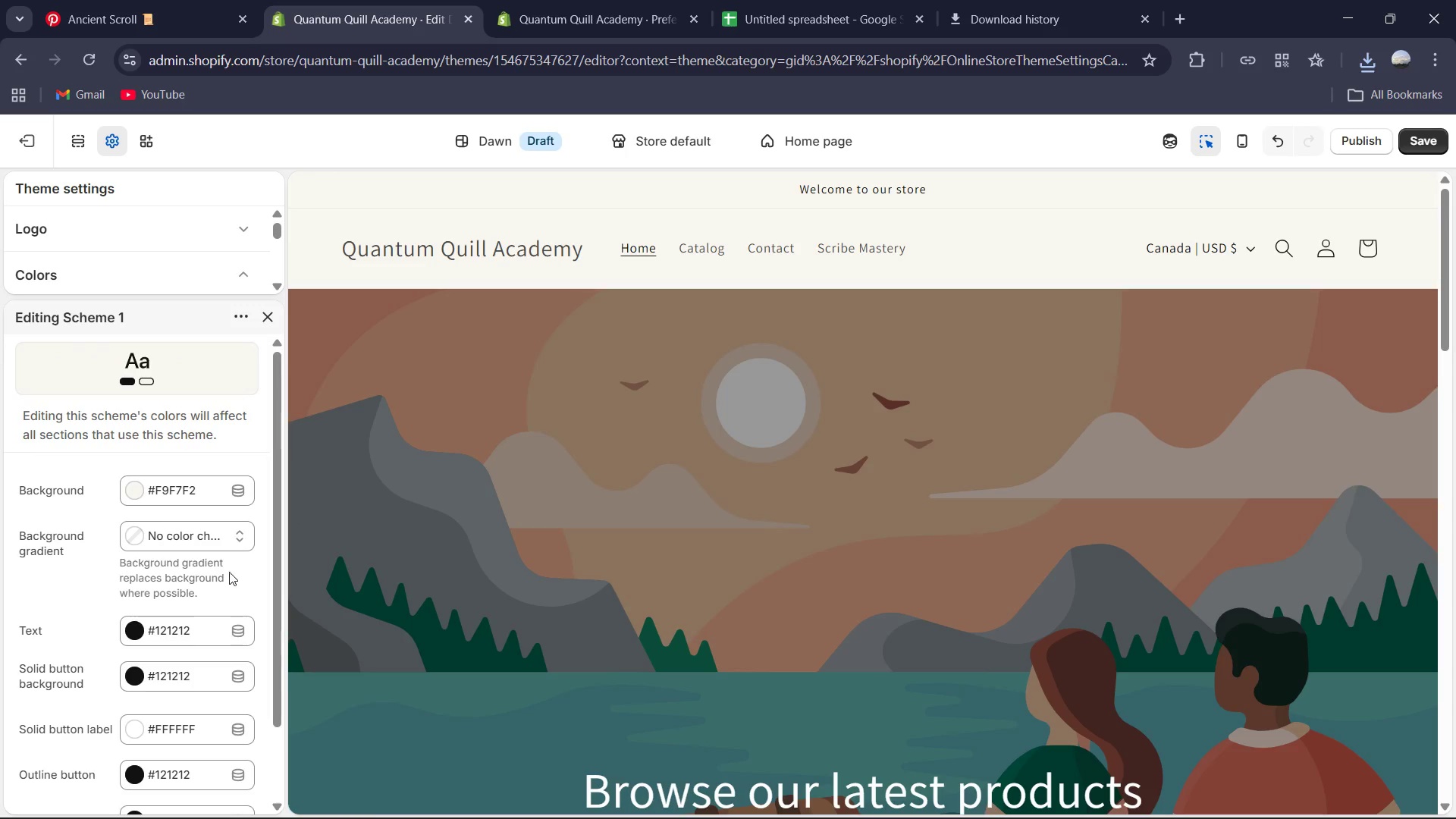 
left_click([197, 639])
 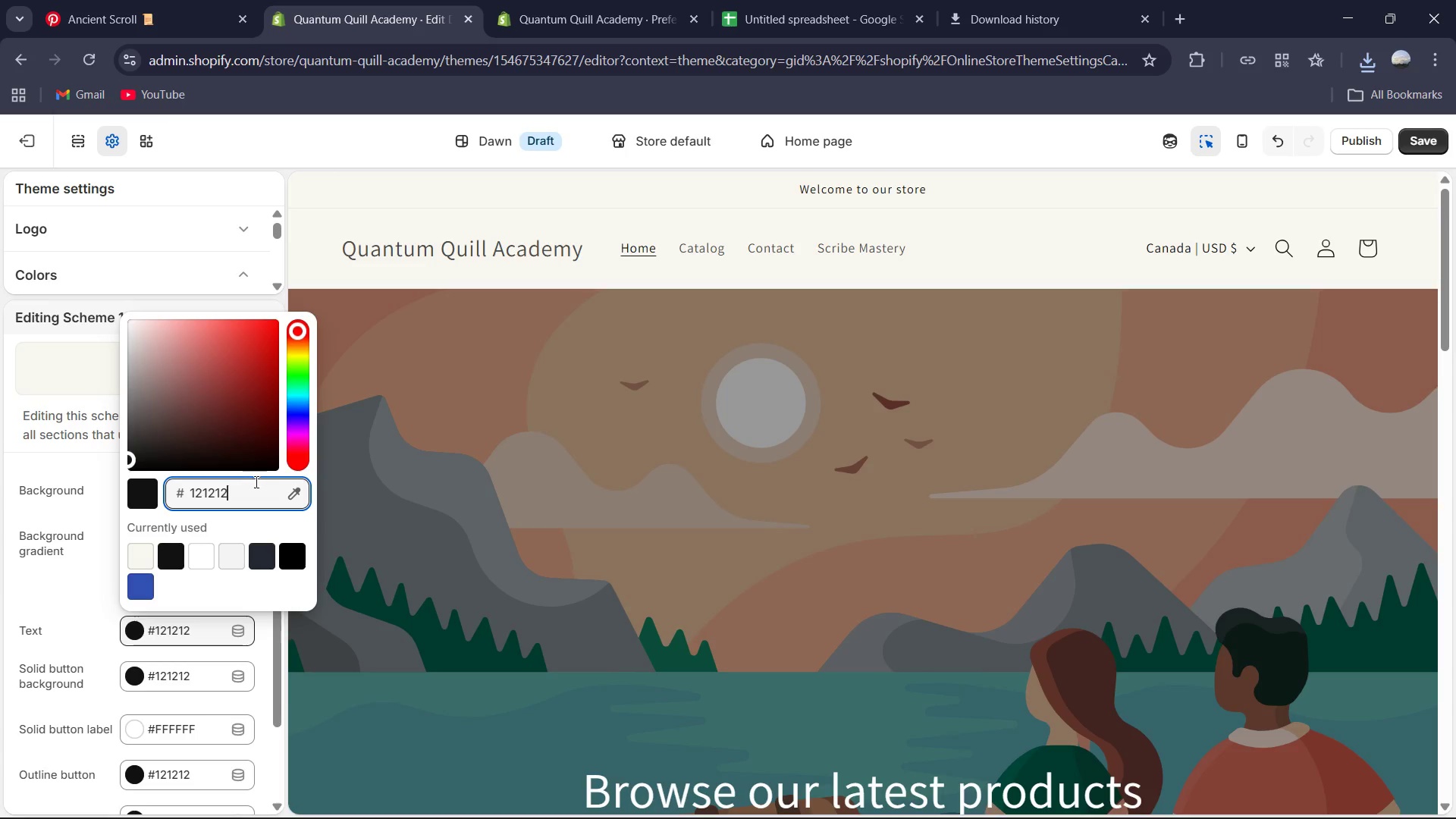 
hold_key(key=ControlLeft, duration=0.95)
 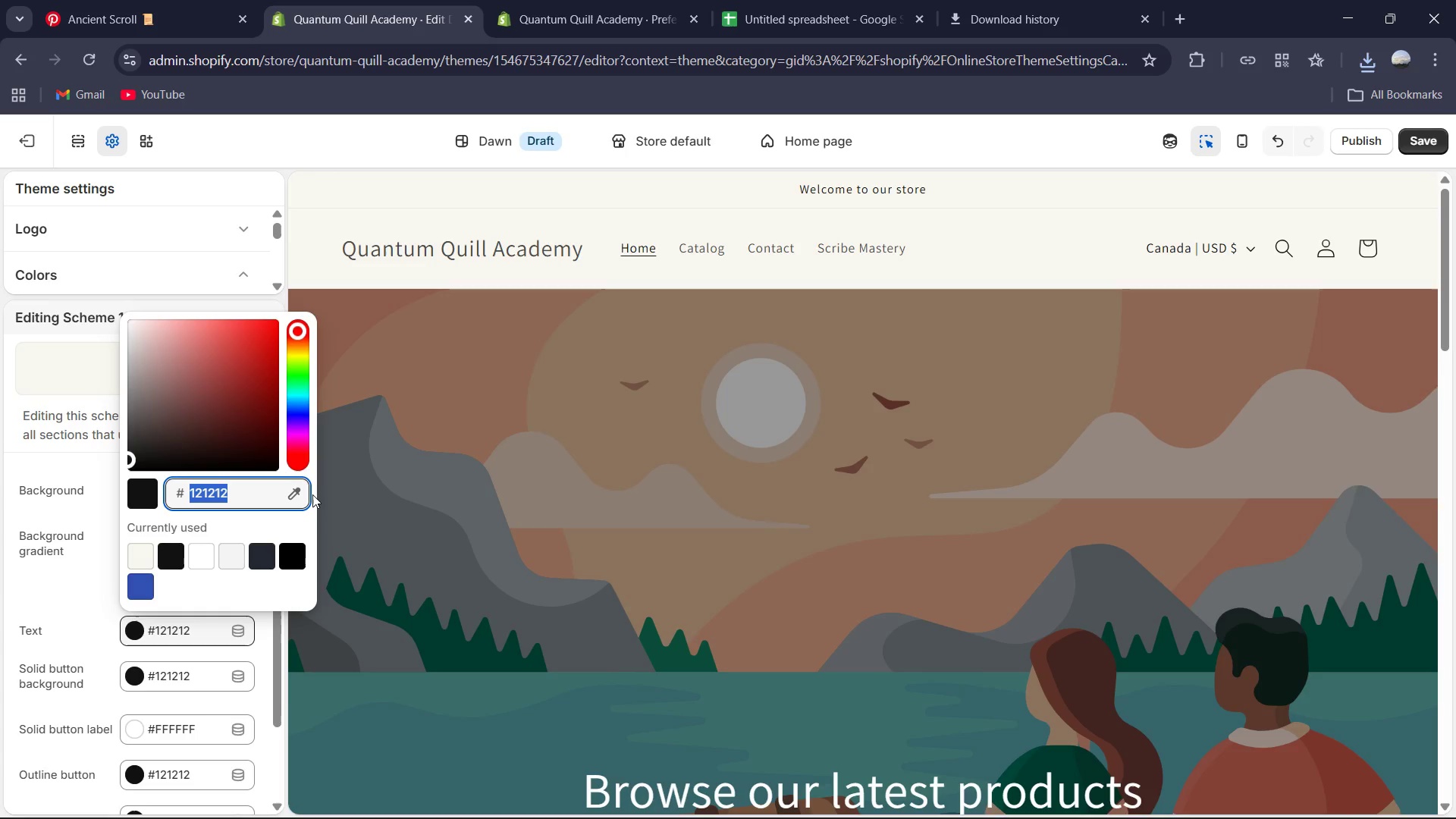 
hold_key(key=2, duration=0.98)
 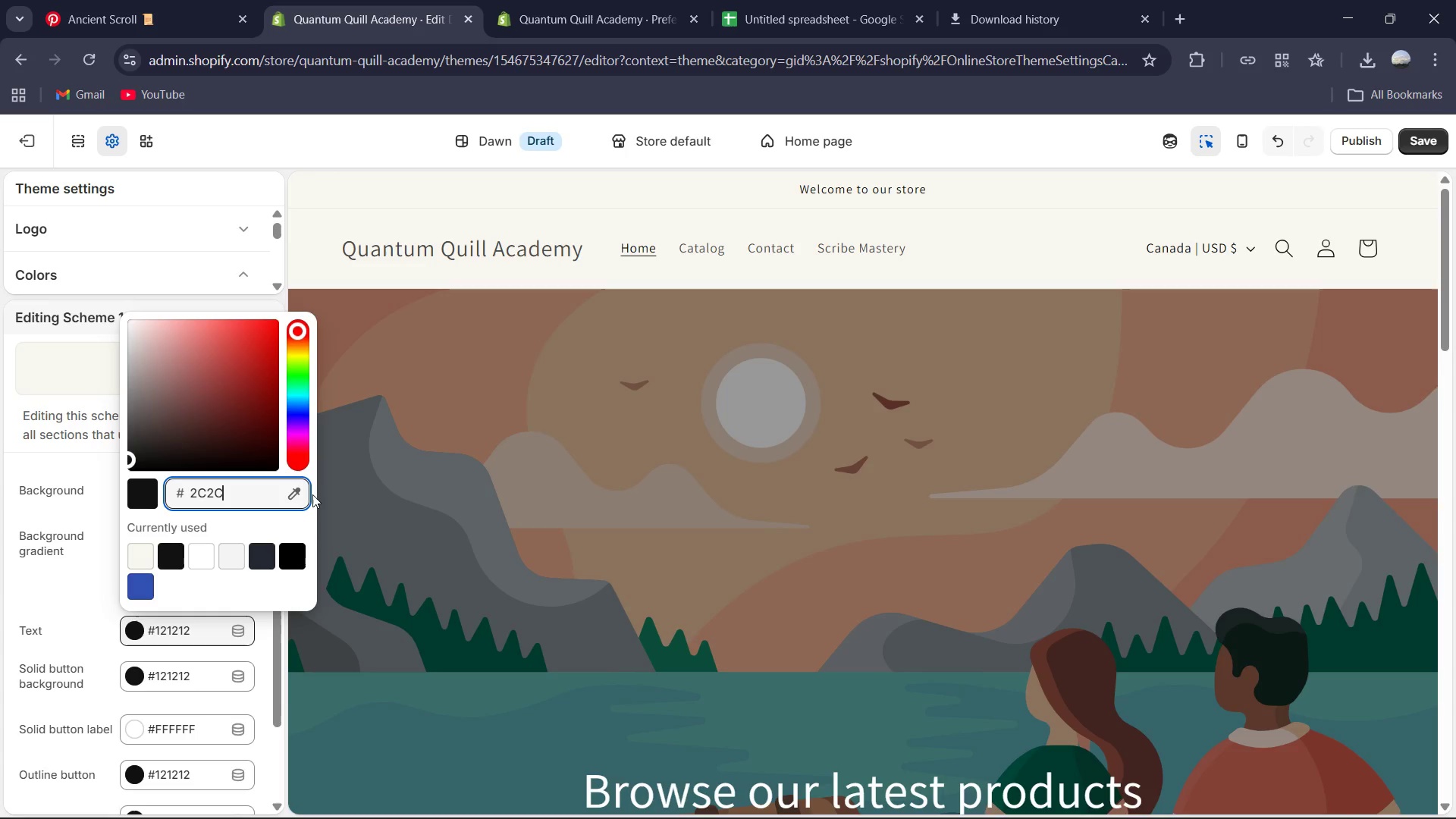 
type(CC2C)
 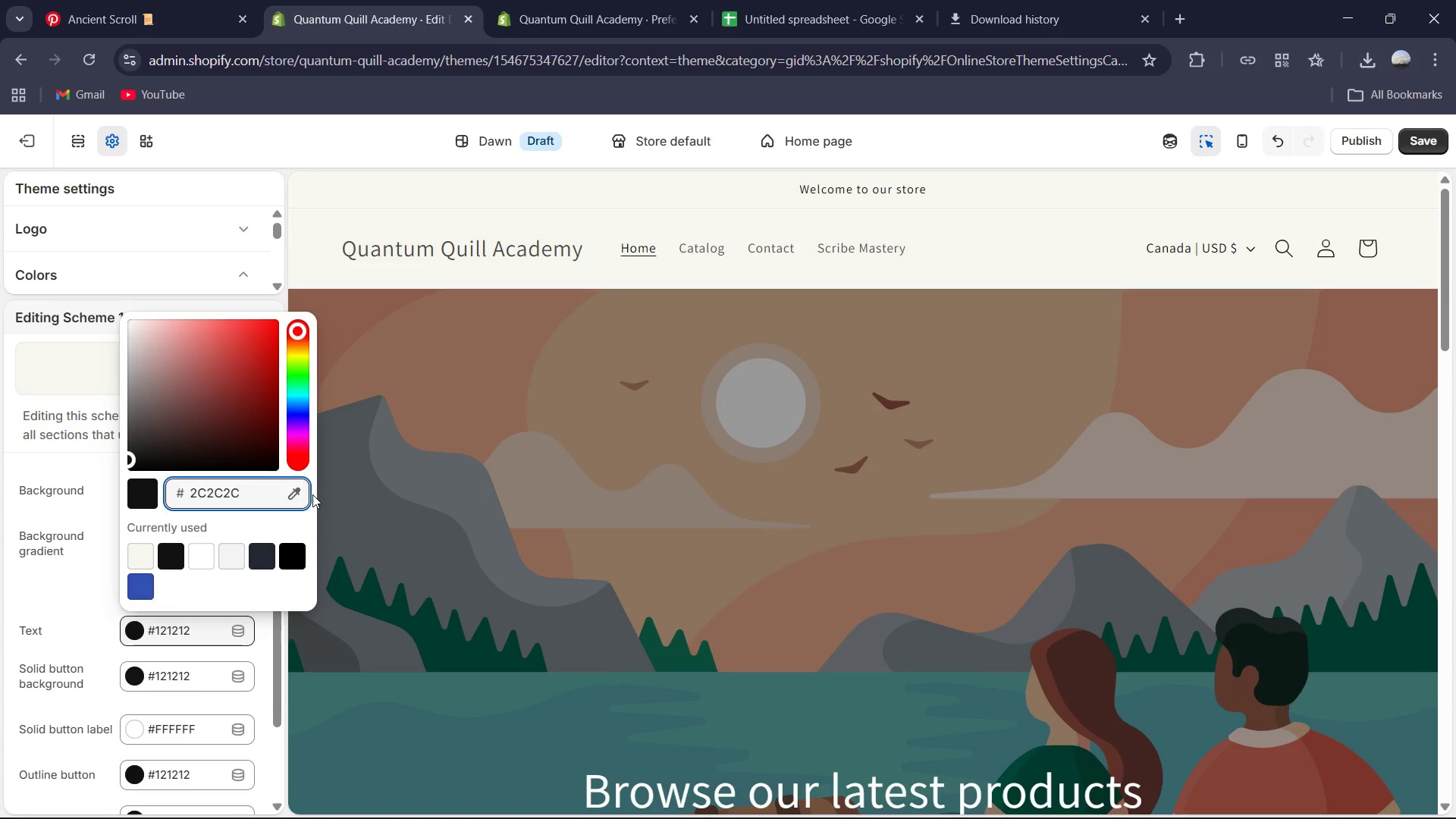 
left_click([315, 134])
 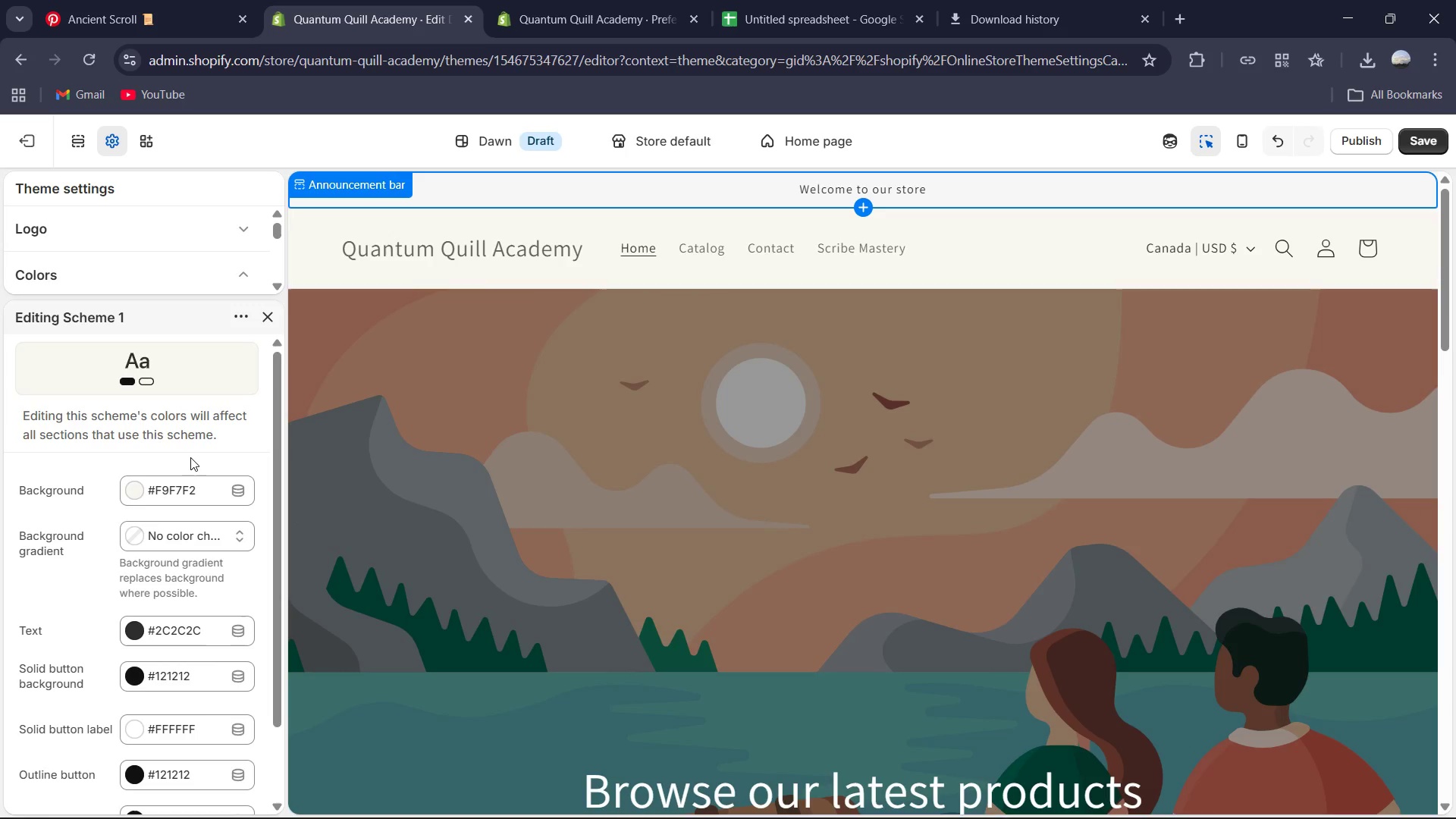 
wait(8.92)
 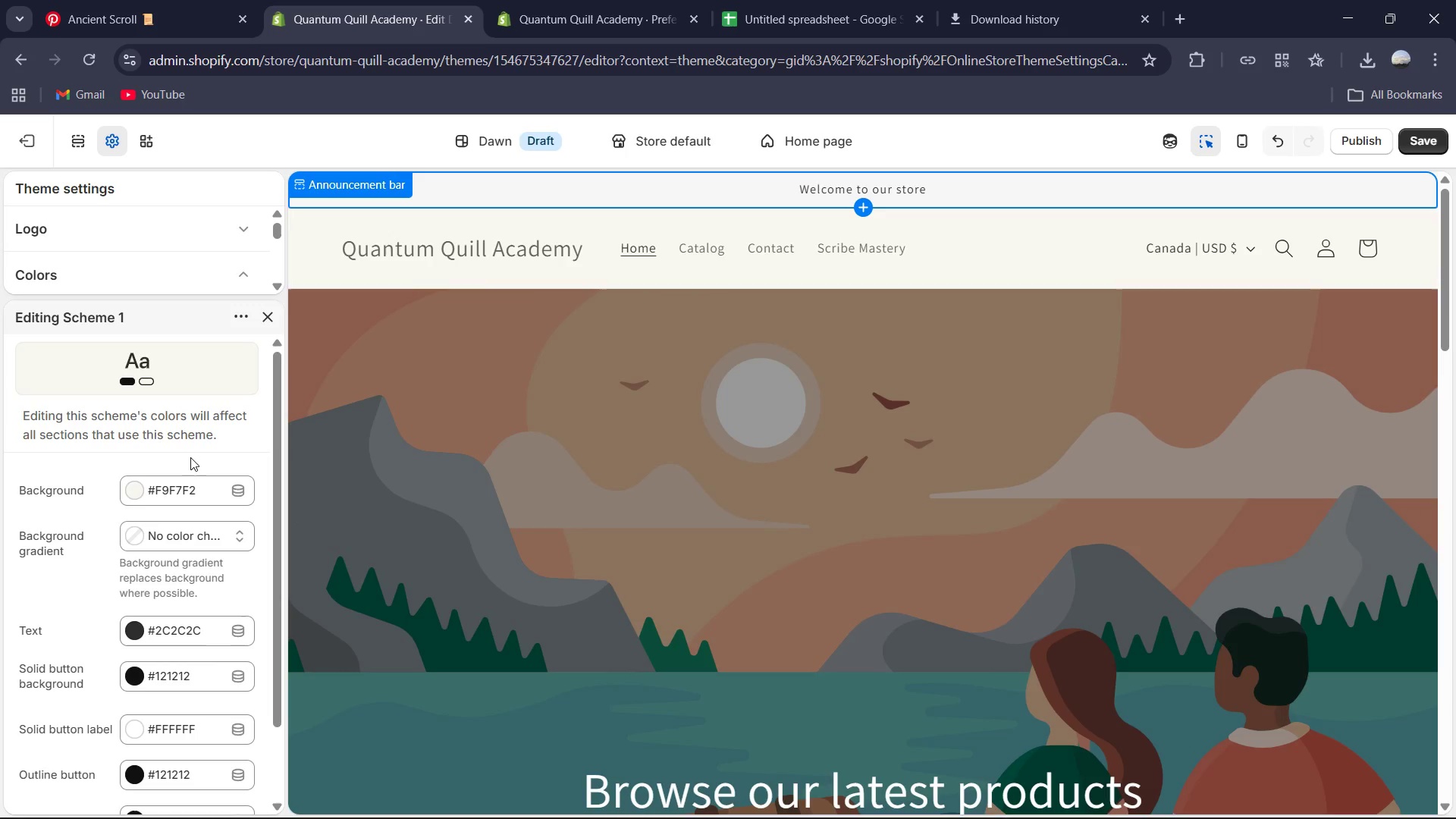 
left_click([143, 381])
 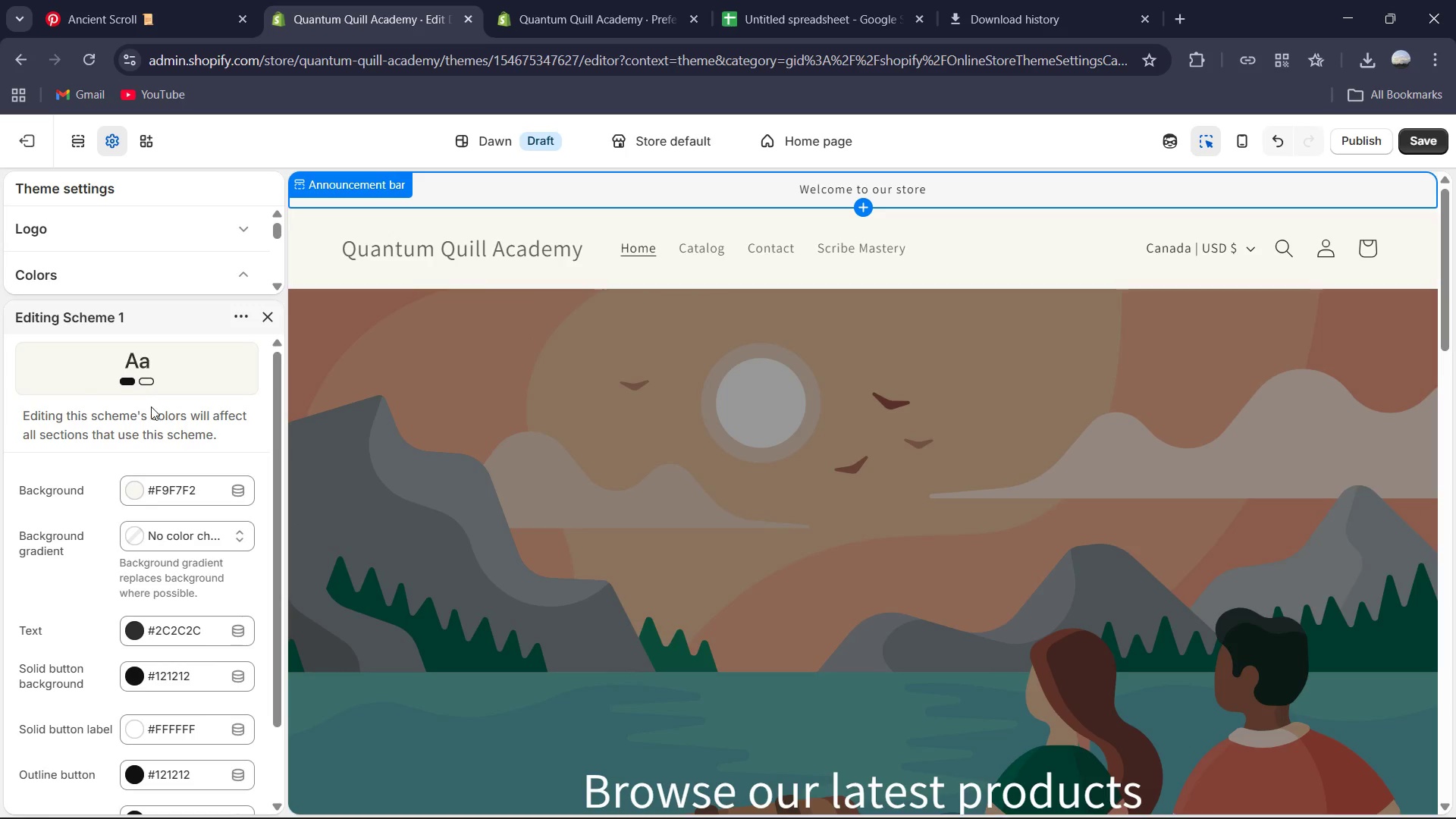 
scroll: coordinate [151, 406], scroll_direction: down, amount: 1.0
 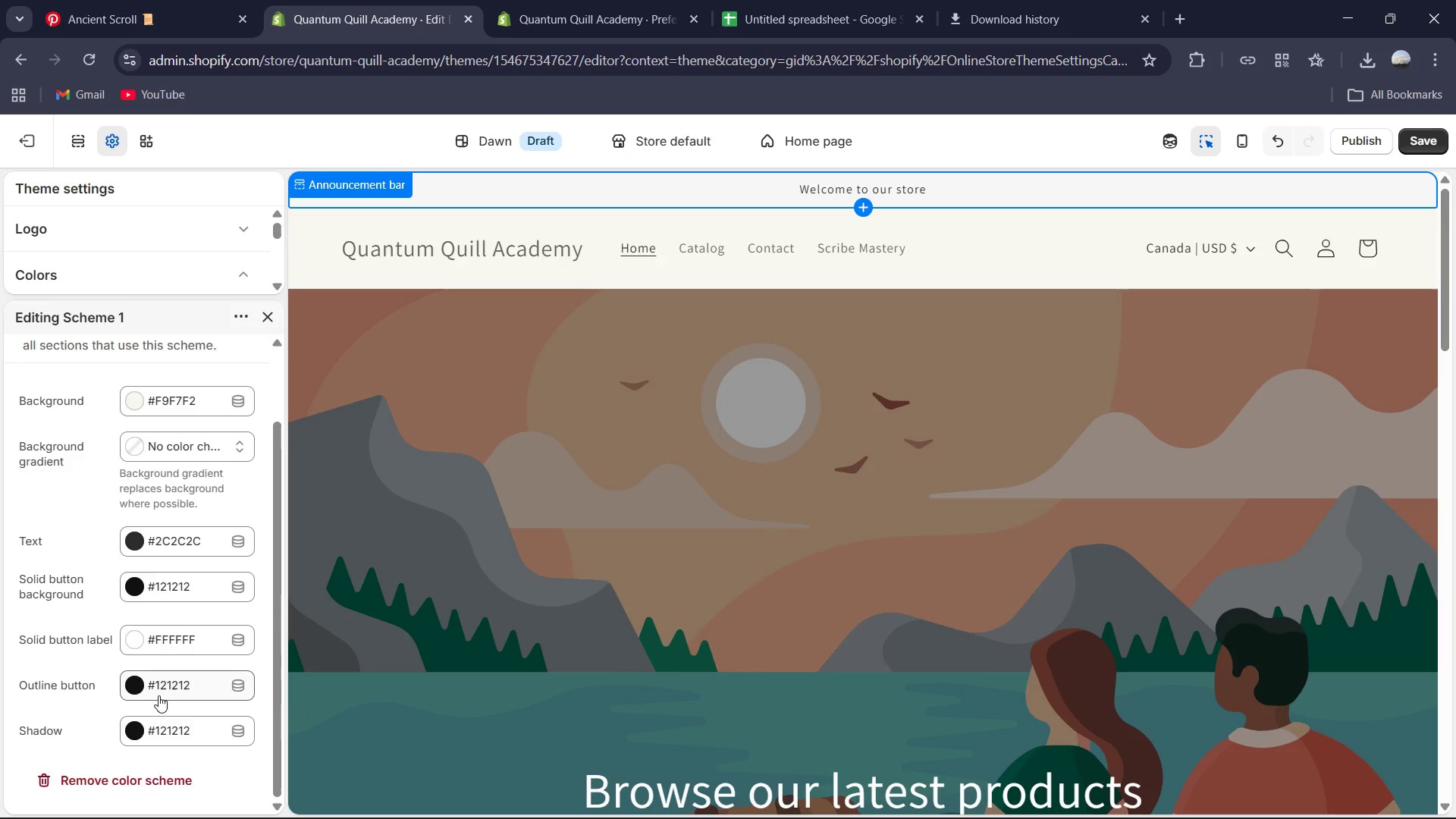 
scroll: coordinate [164, 620], scroll_direction: up, amount: 6.0
 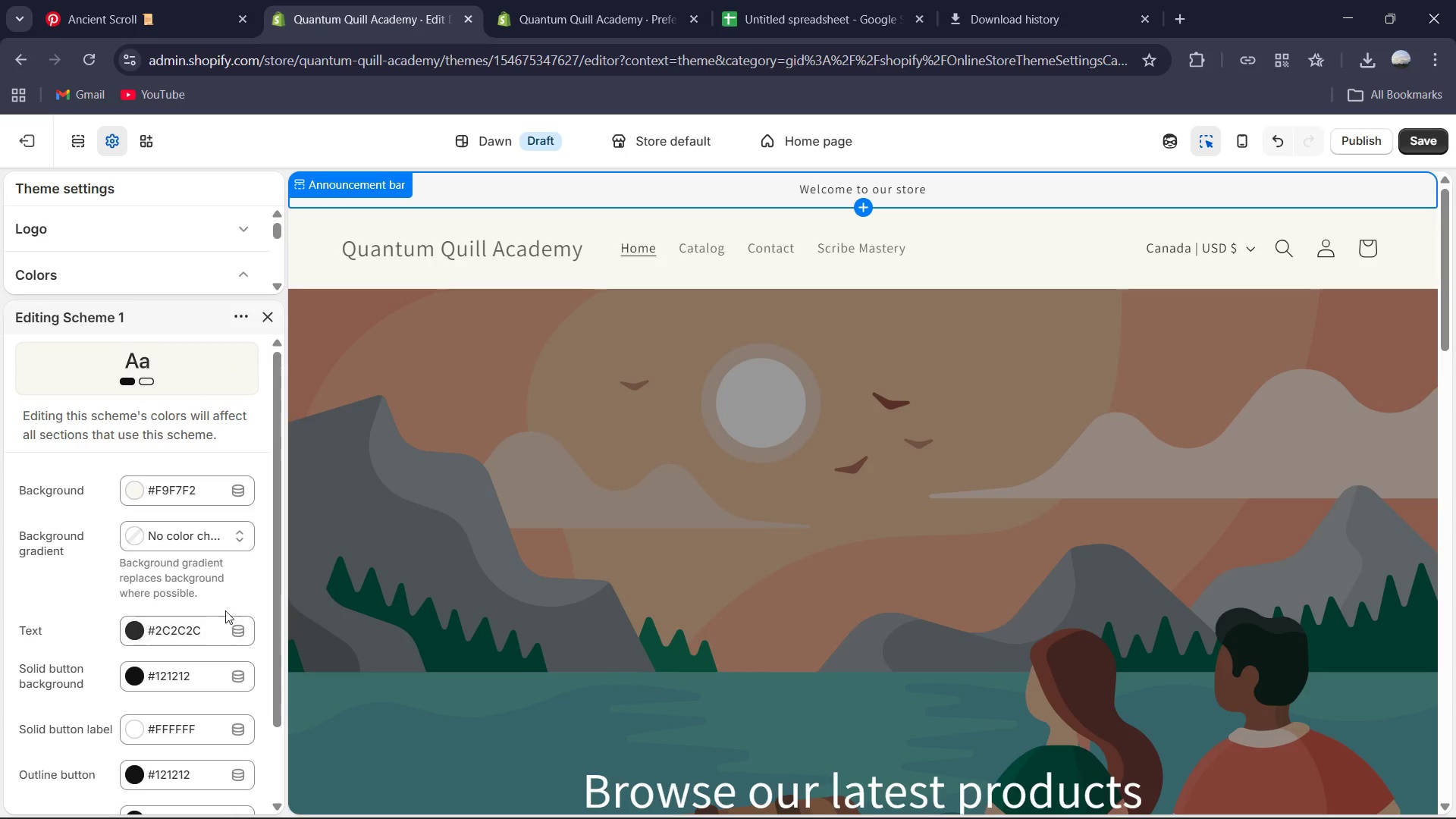 
scroll: coordinate [193, 595], scroll_direction: down, amount: 1.0
 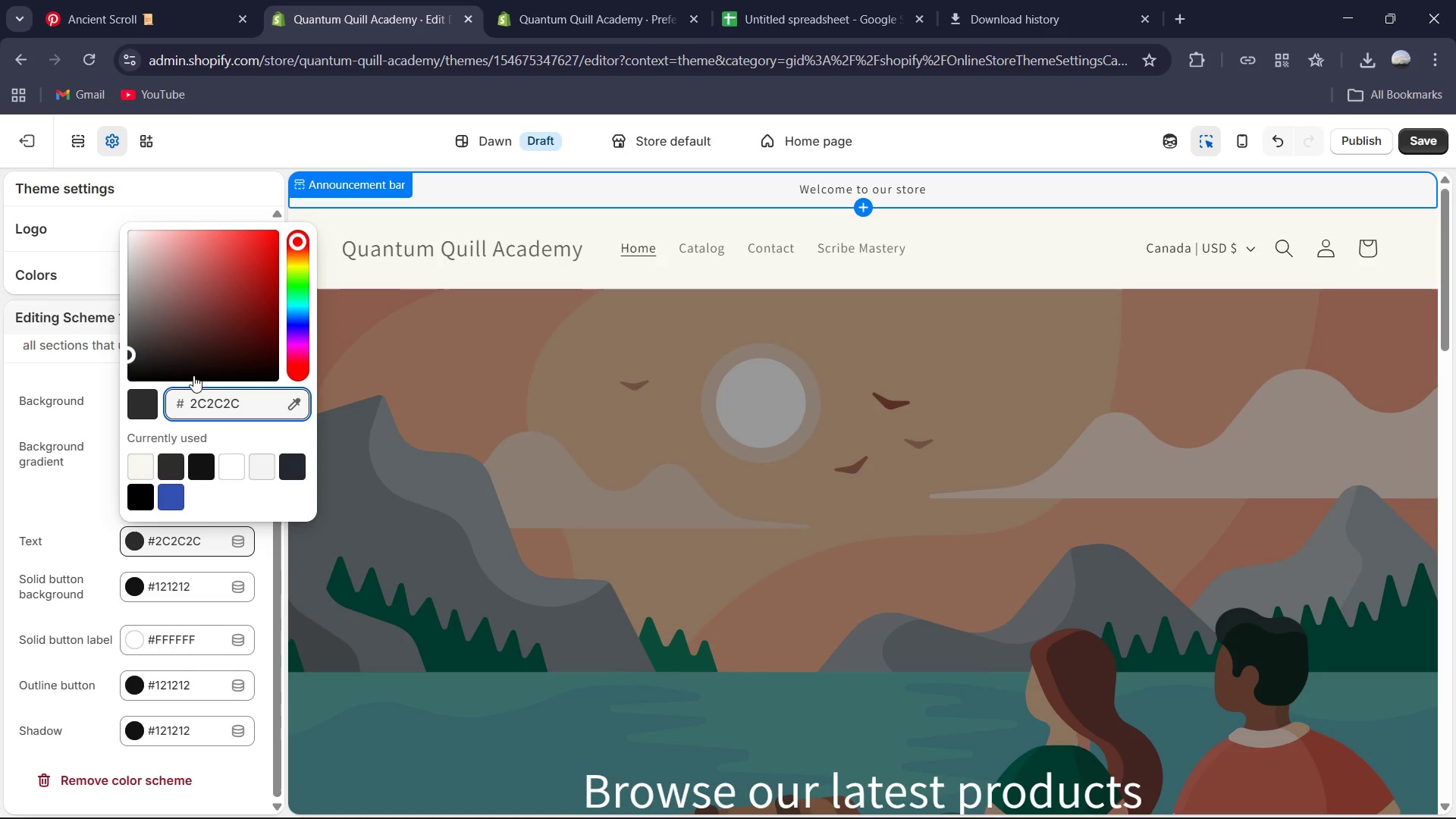 
left_click_drag(start_coordinate=[128, 352], to_coordinate=[143, 353])
 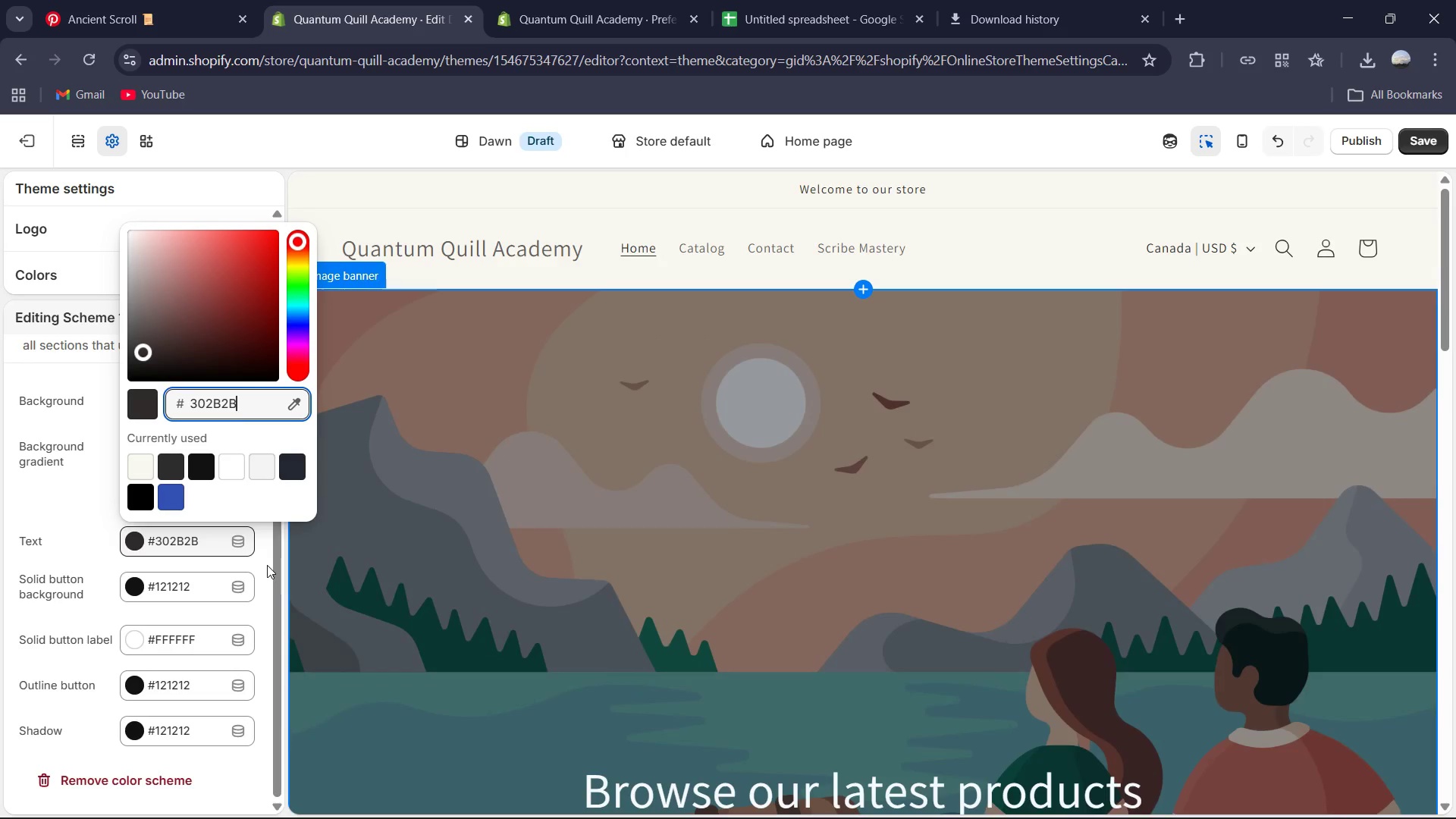 
left_click([265, 557])
 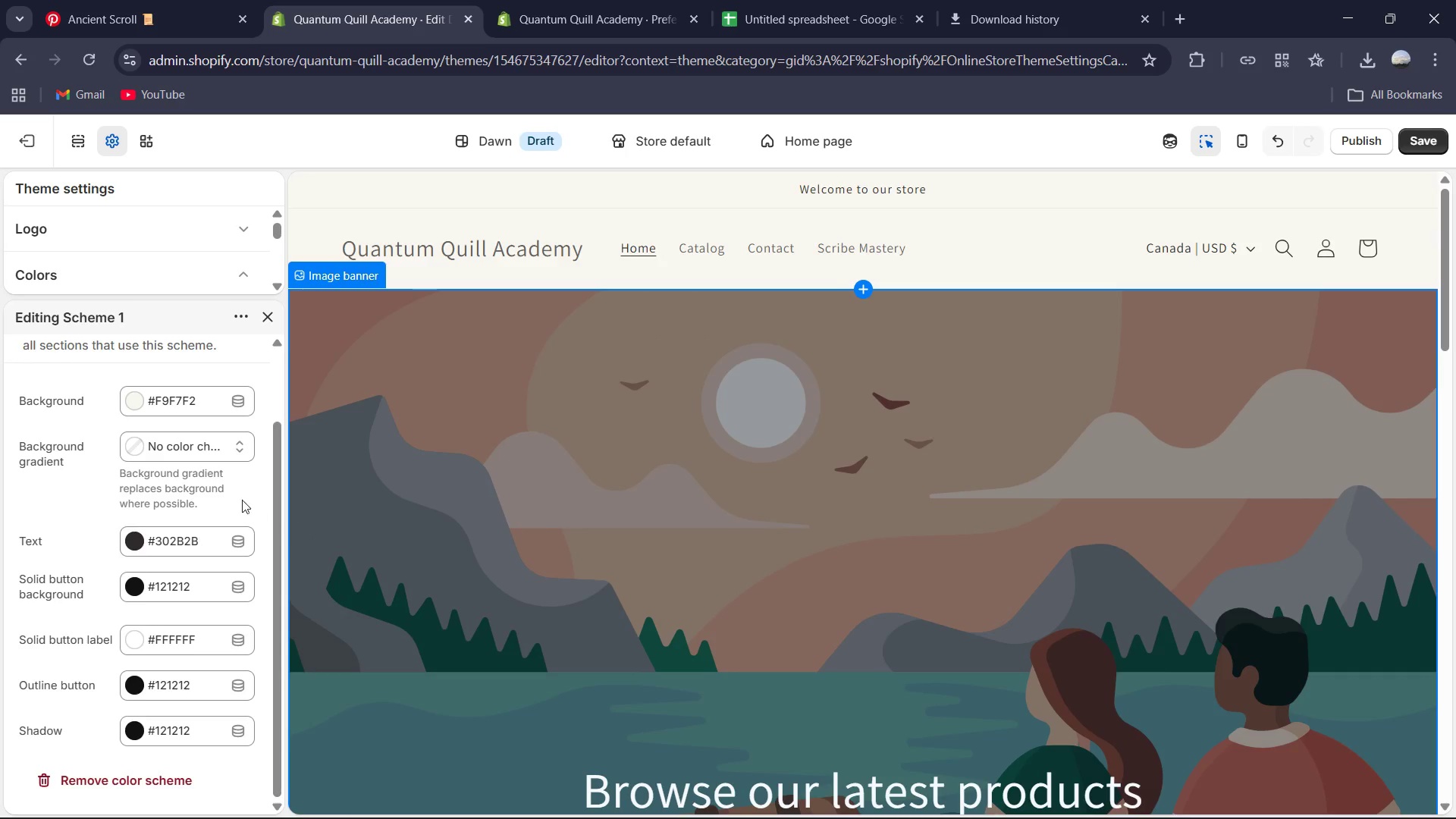 
scroll: coordinate [198, 489], scroll_direction: up, amount: 1.0
 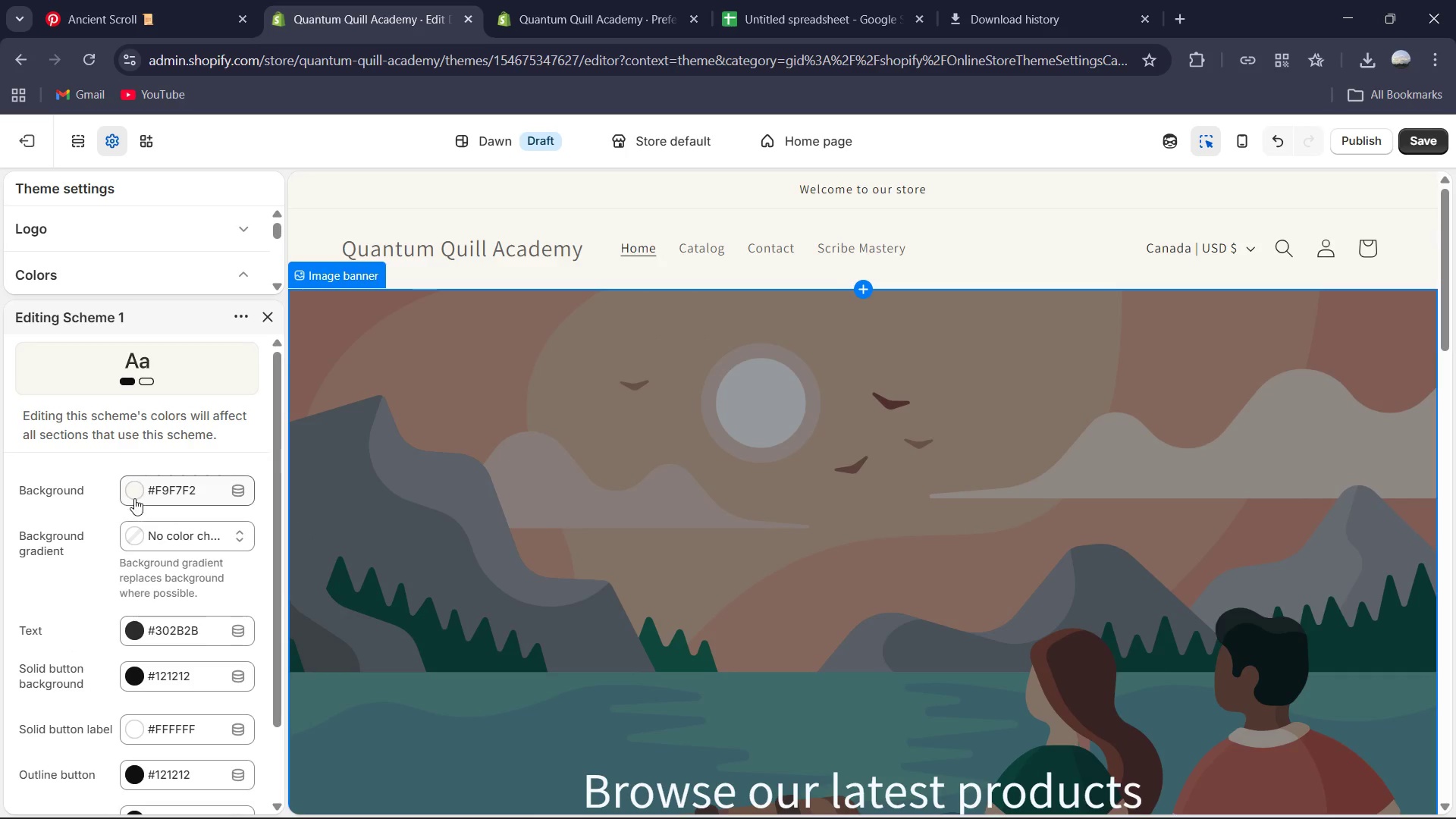 
left_click([133, 496])
 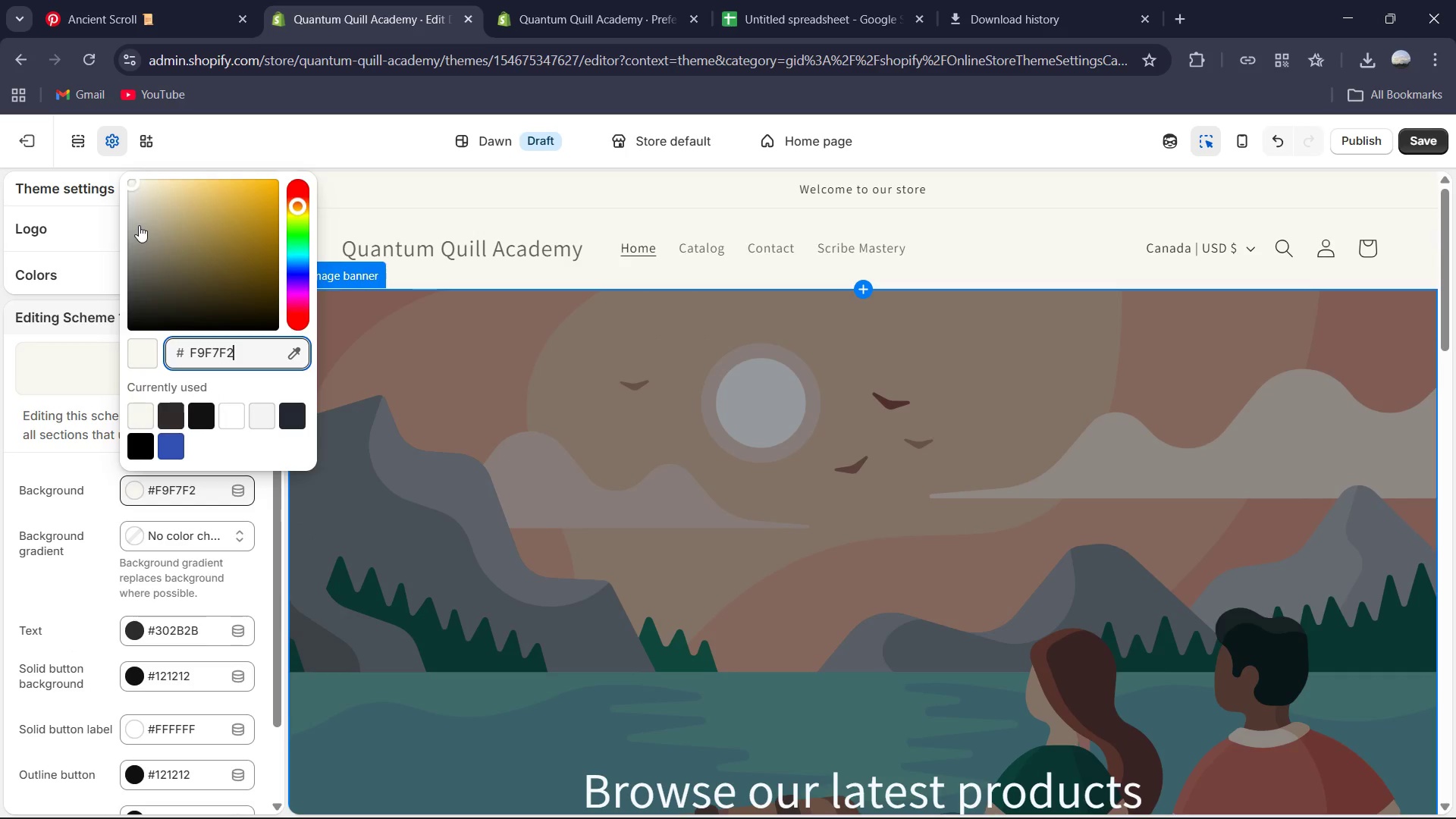 
left_click_drag(start_coordinate=[133, 188], to_coordinate=[120, 187])
 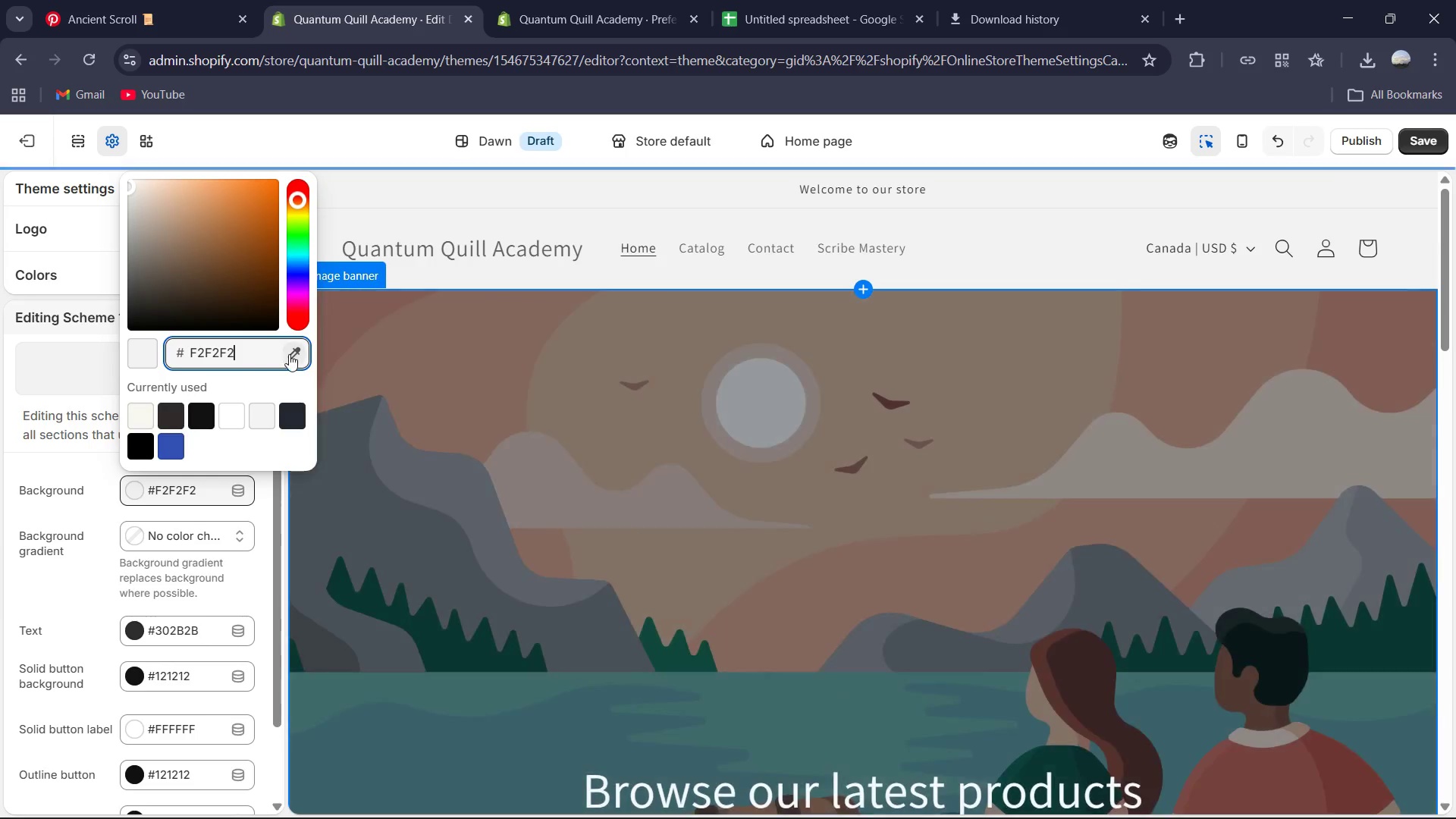 
key(Control+A)
 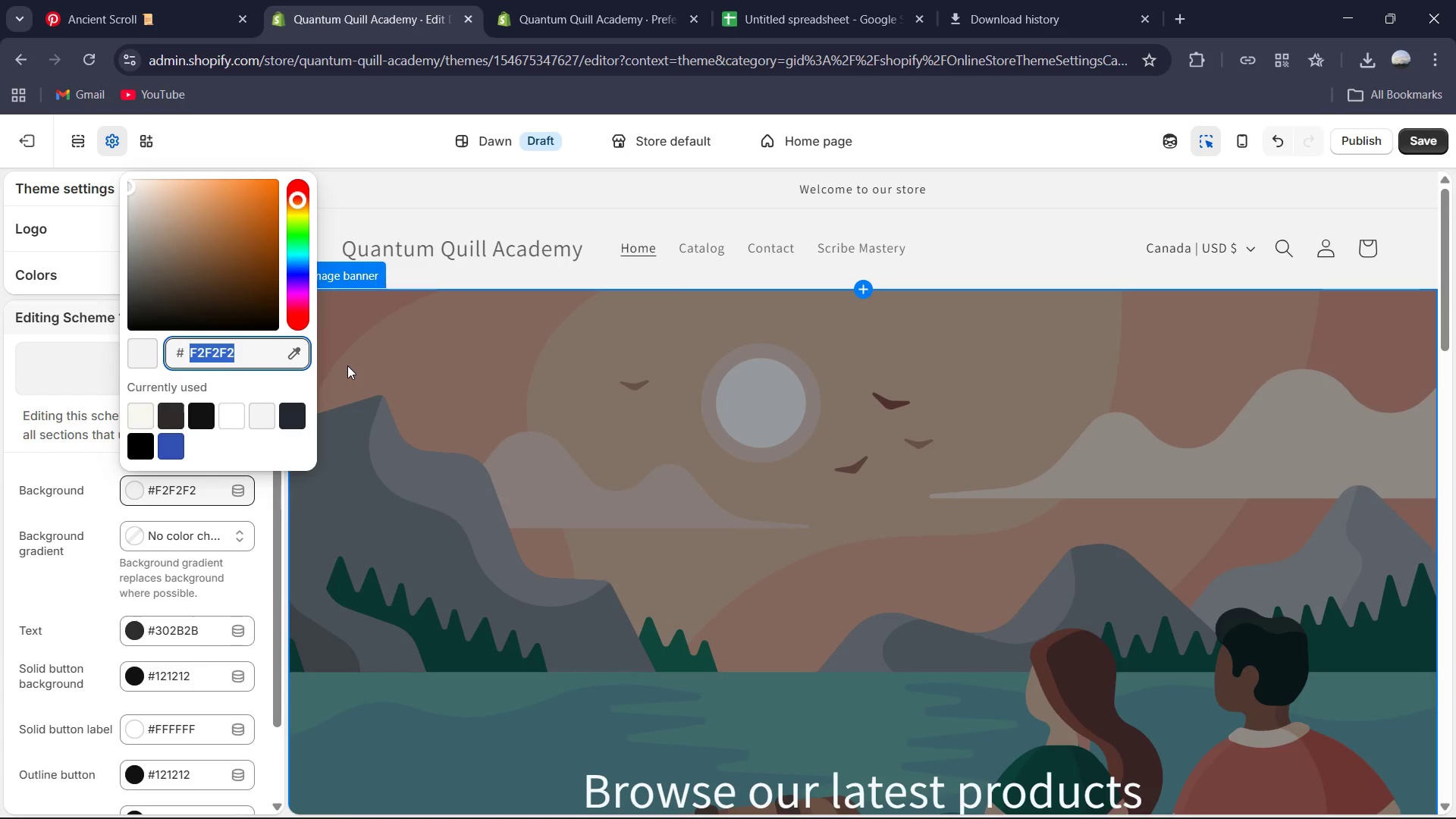 
type(F9F7F2)
 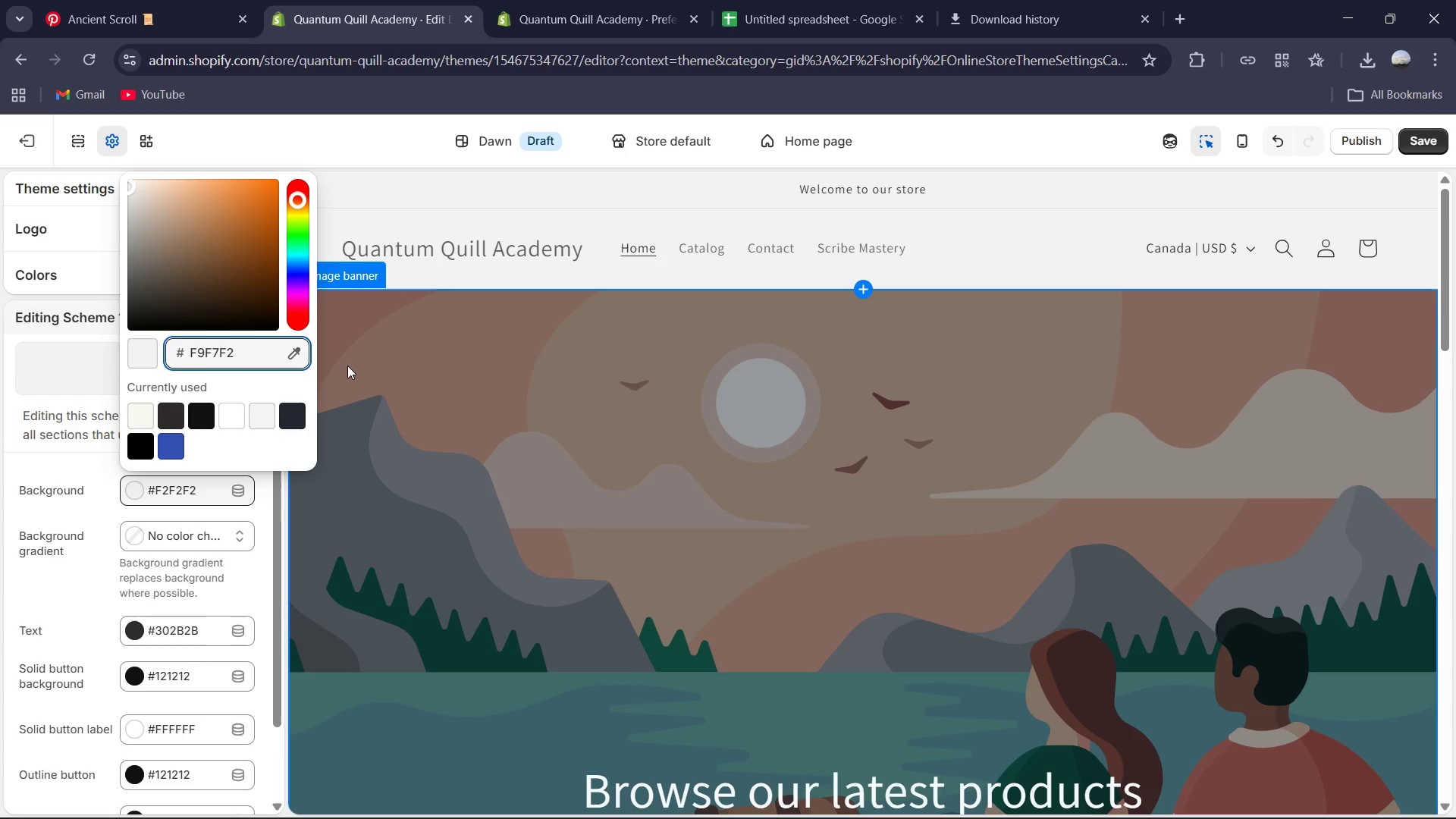 
key(Enter)
 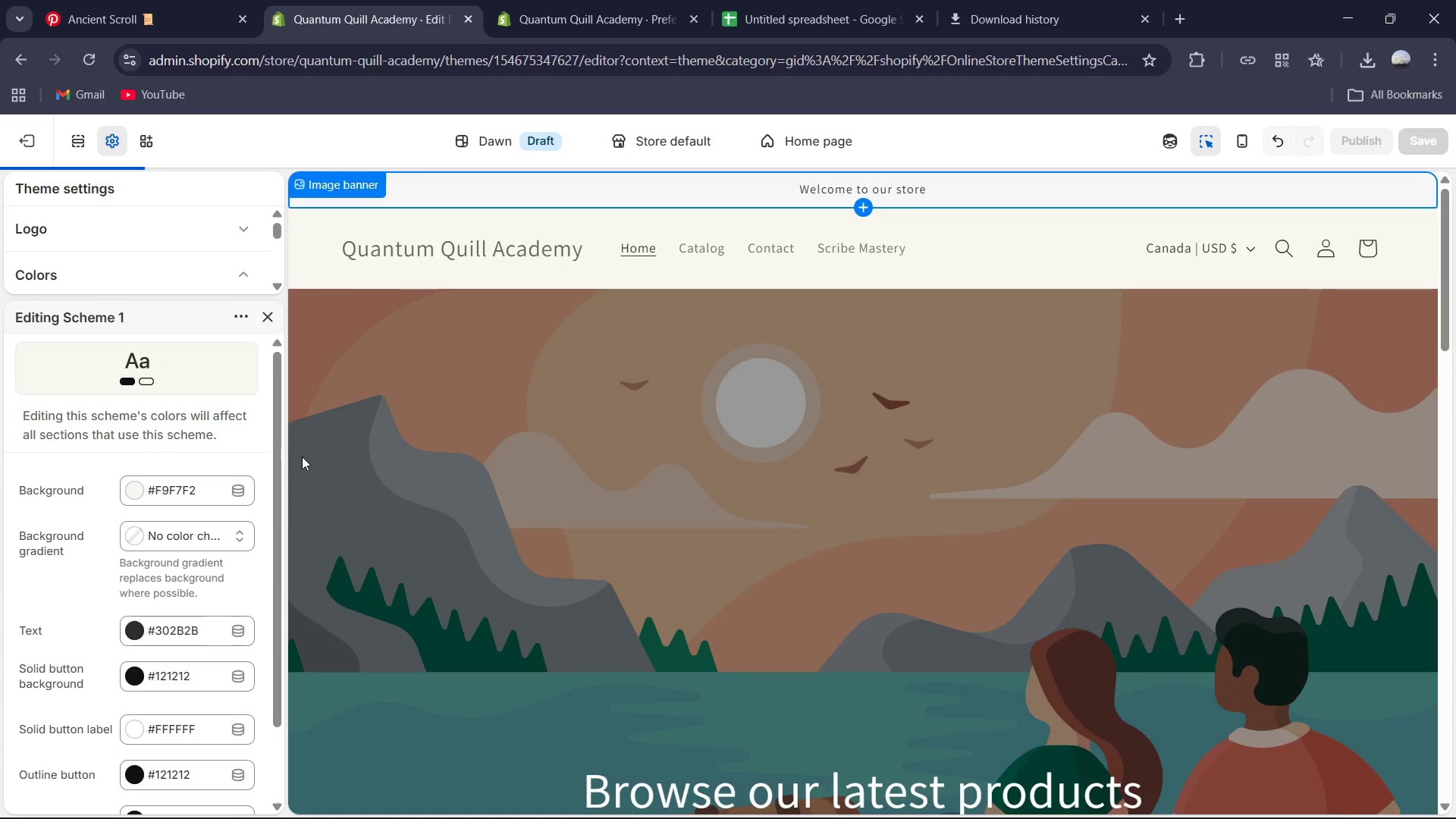 
wait(6.11)
 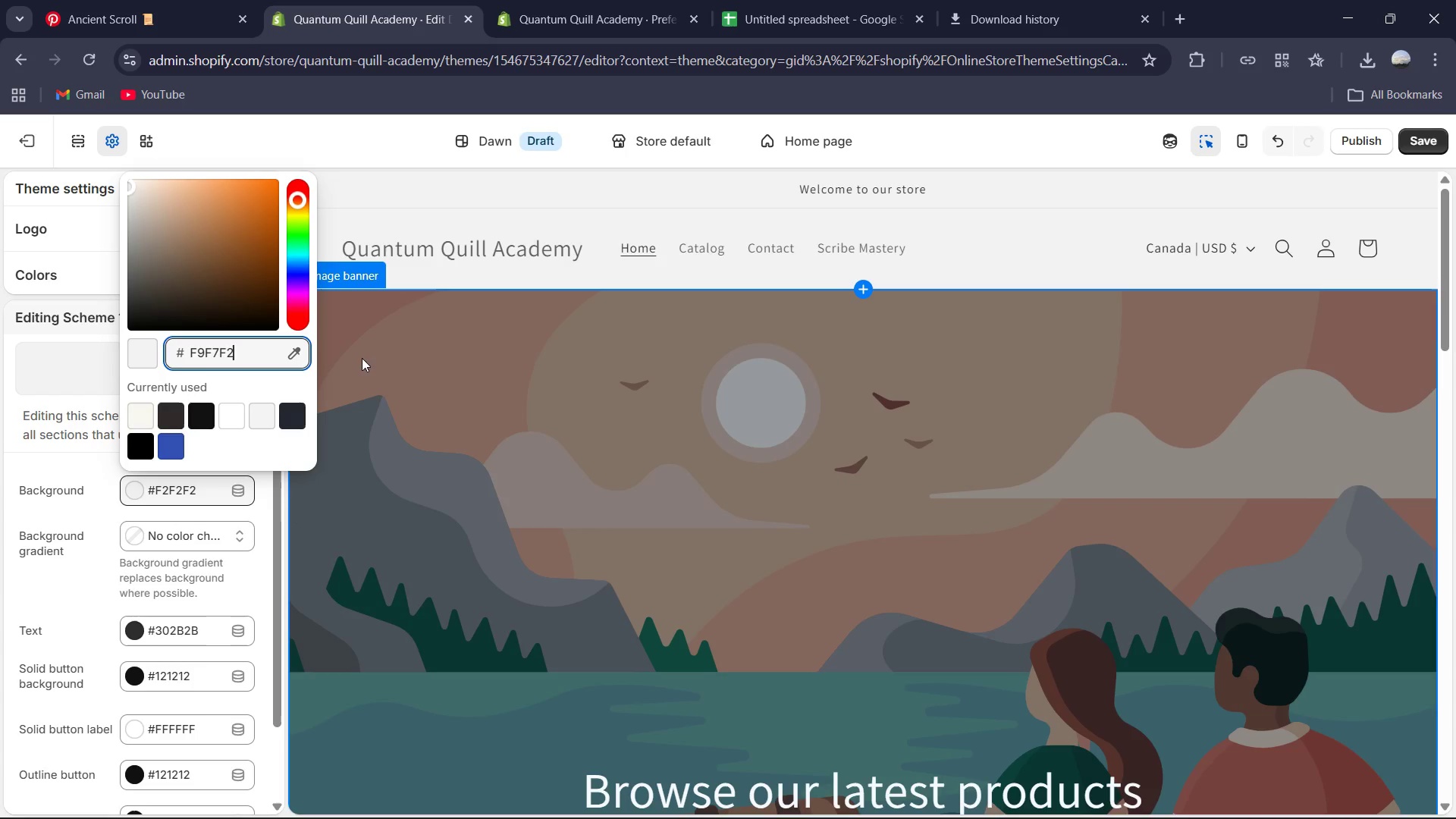 
scroll: coordinate [214, 504], scroll_direction: down, amount: 7.0
 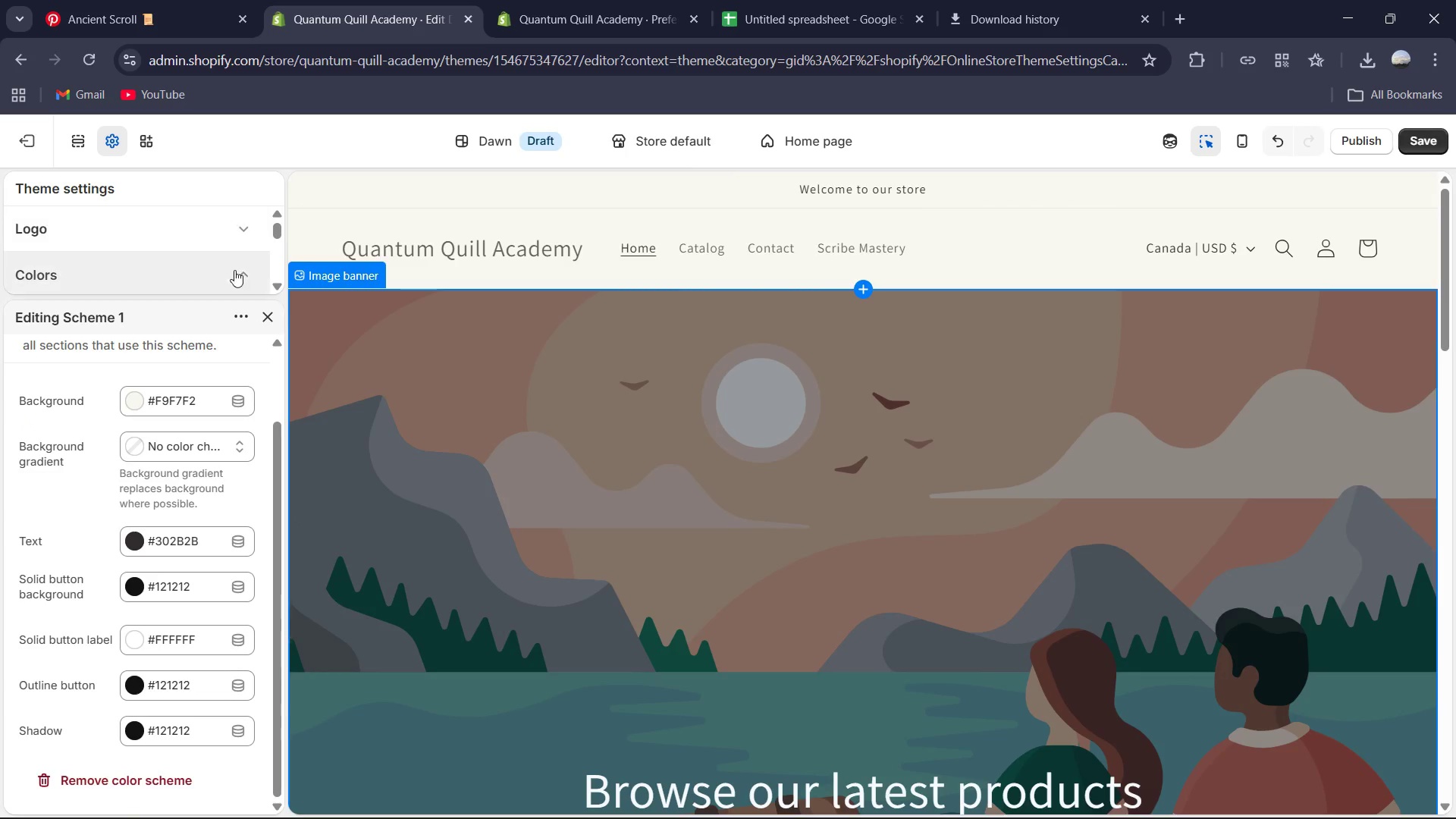 
scroll: coordinate [232, 383], scroll_direction: up, amount: 5.0
 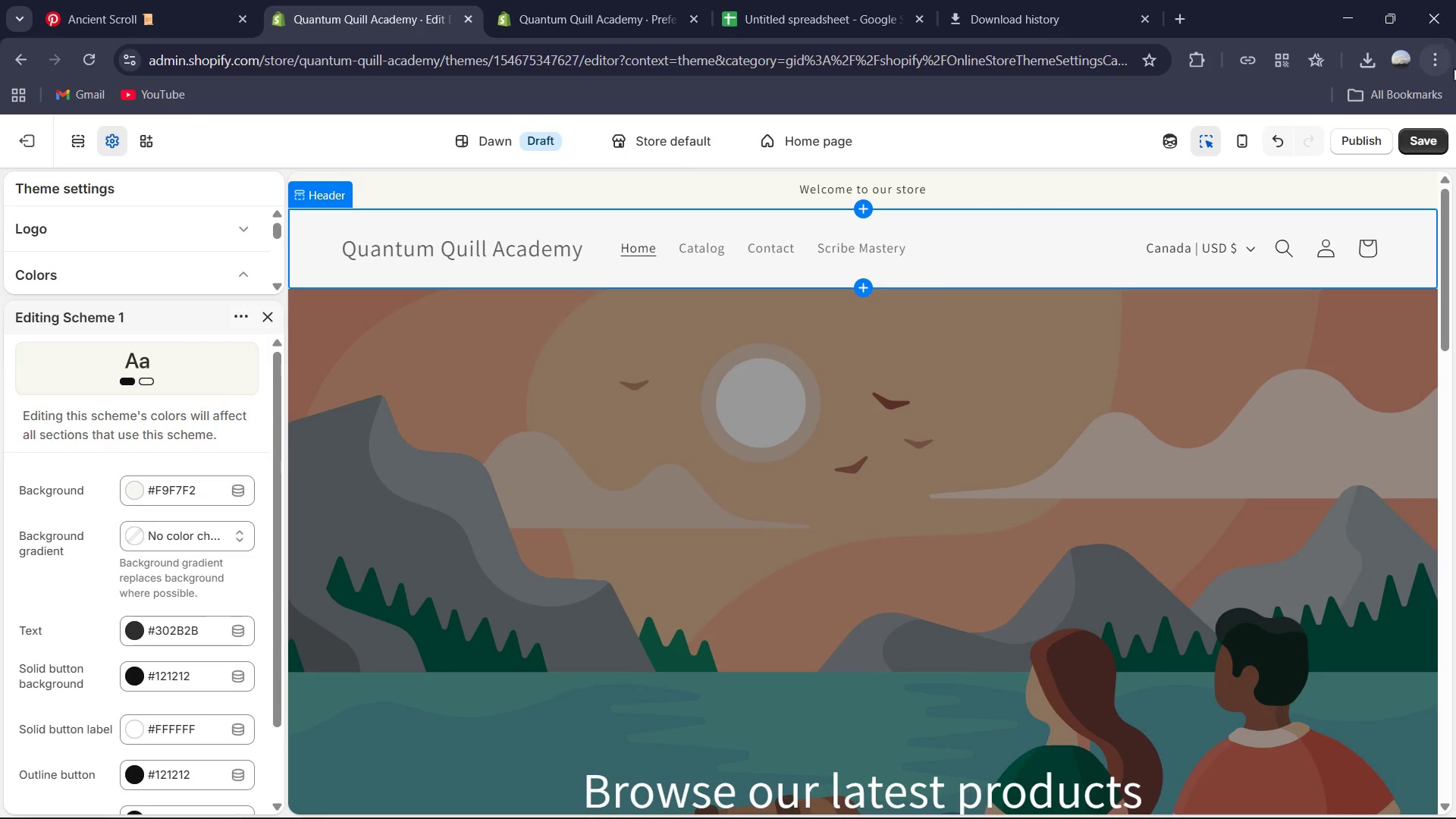 
left_click([1423, 143])
 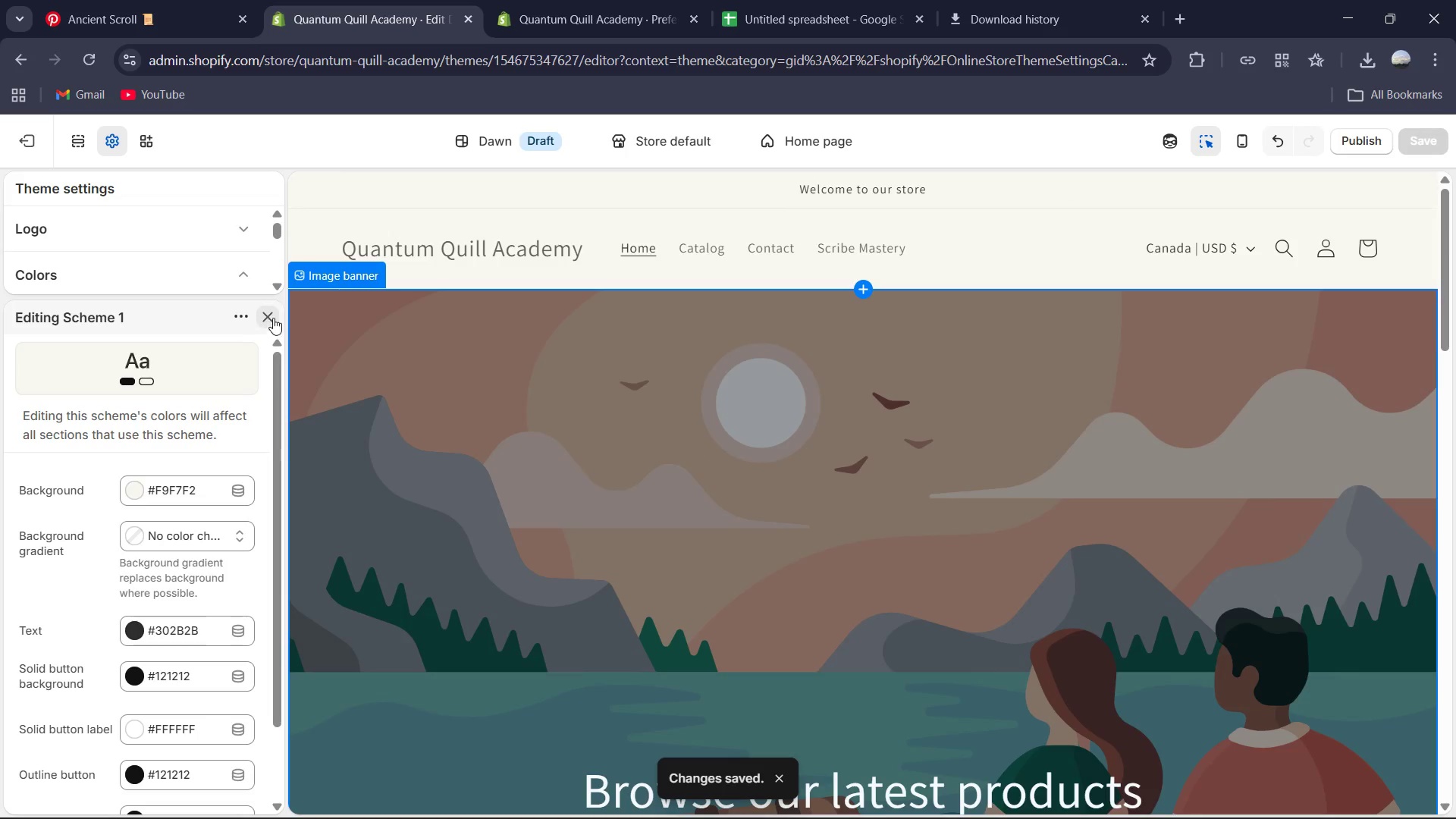 
left_click([268, 319])
 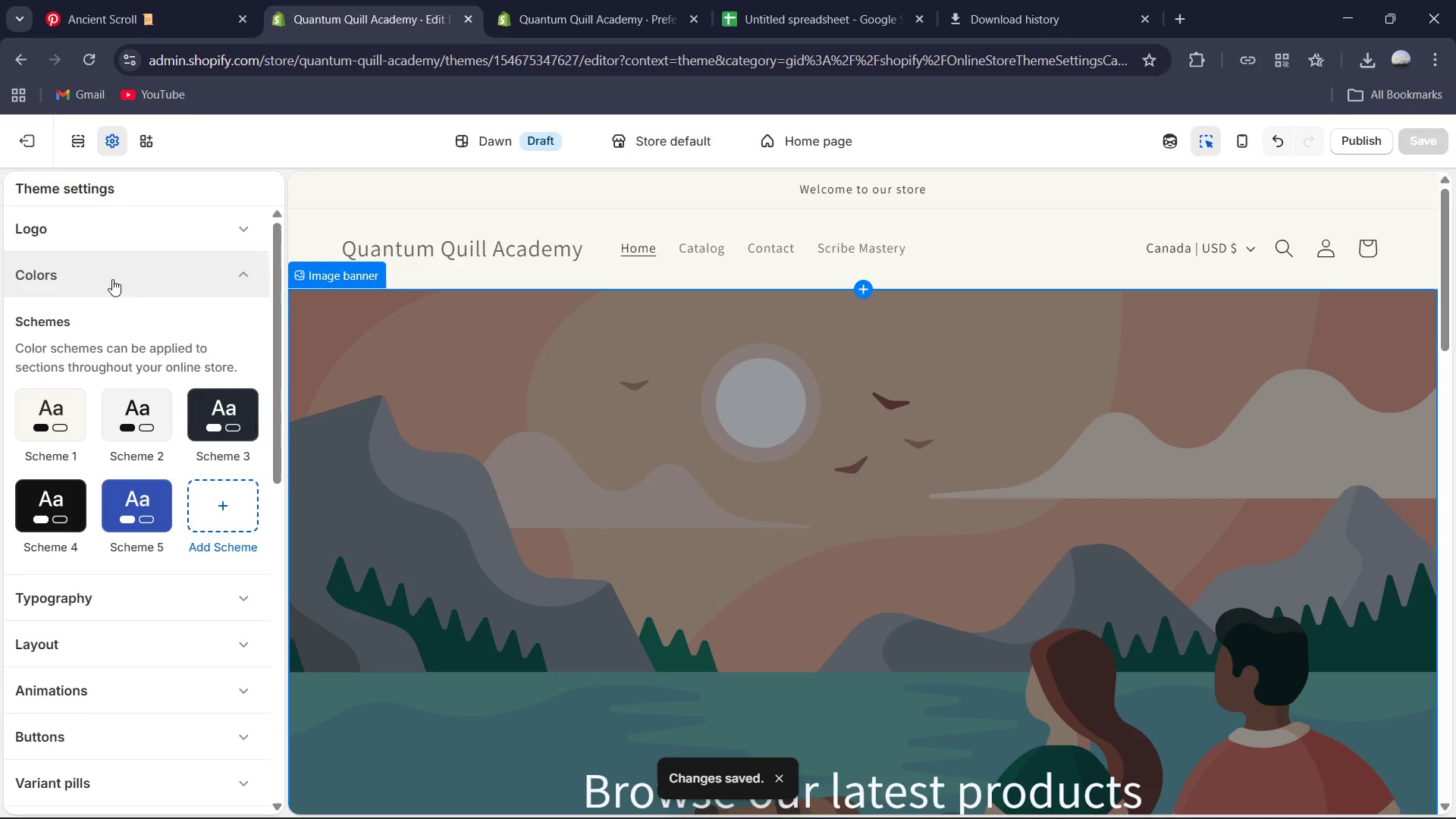 
scroll: coordinate [136, 240], scroll_direction: down, amount: 3.0
 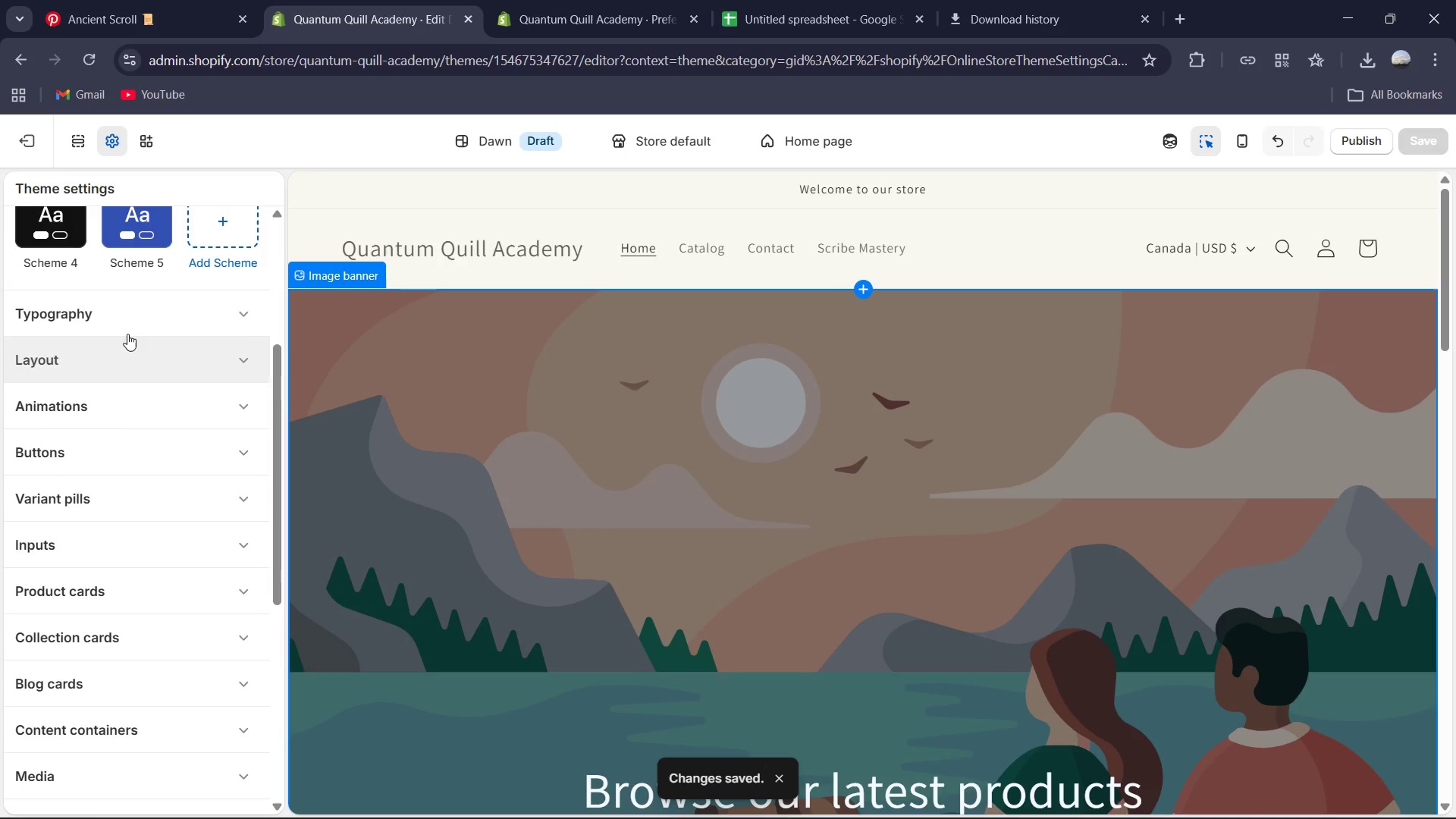 
left_click([134, 324])
 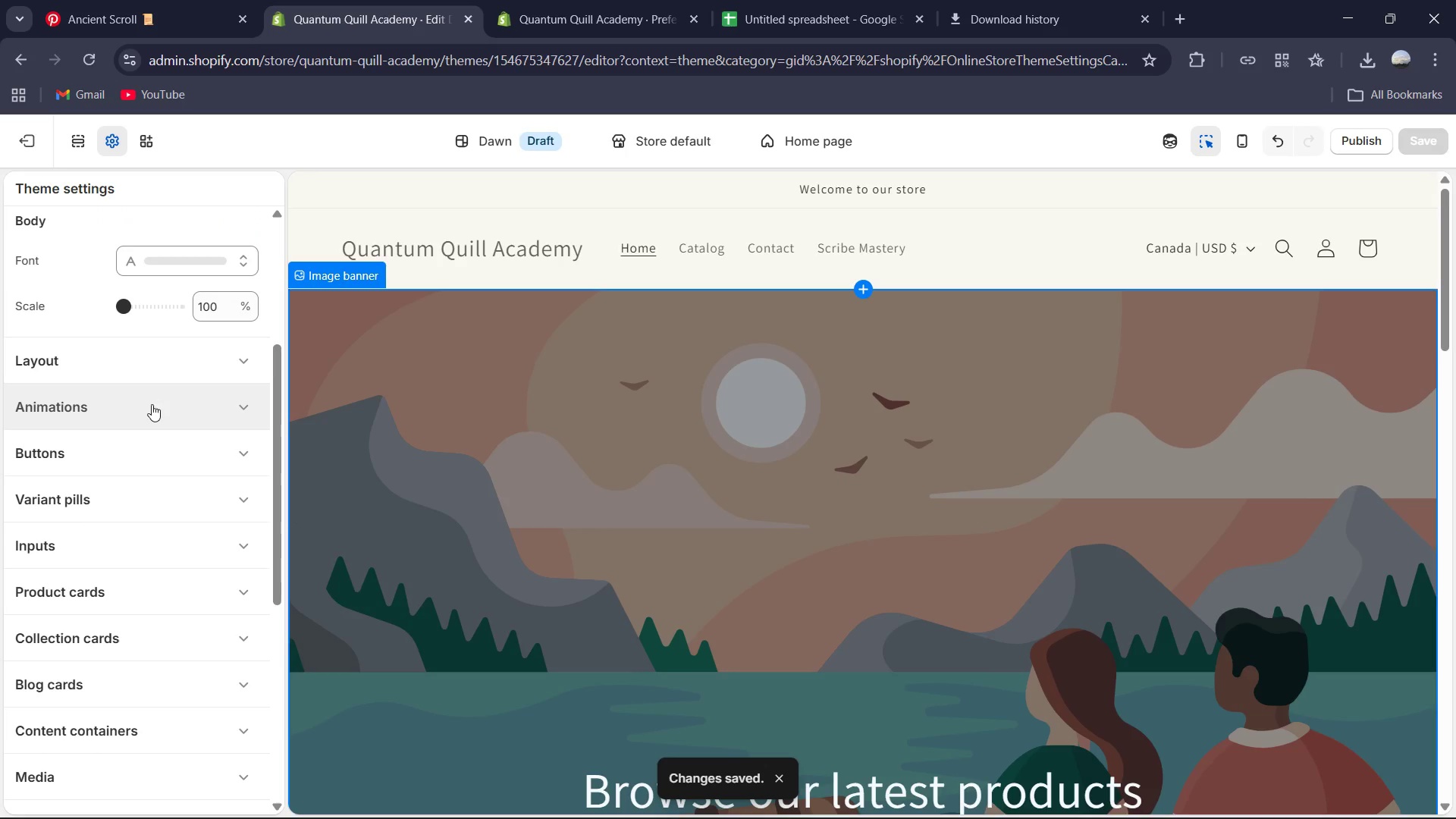 
scroll: coordinate [154, 399], scroll_direction: up, amount: 4.0
 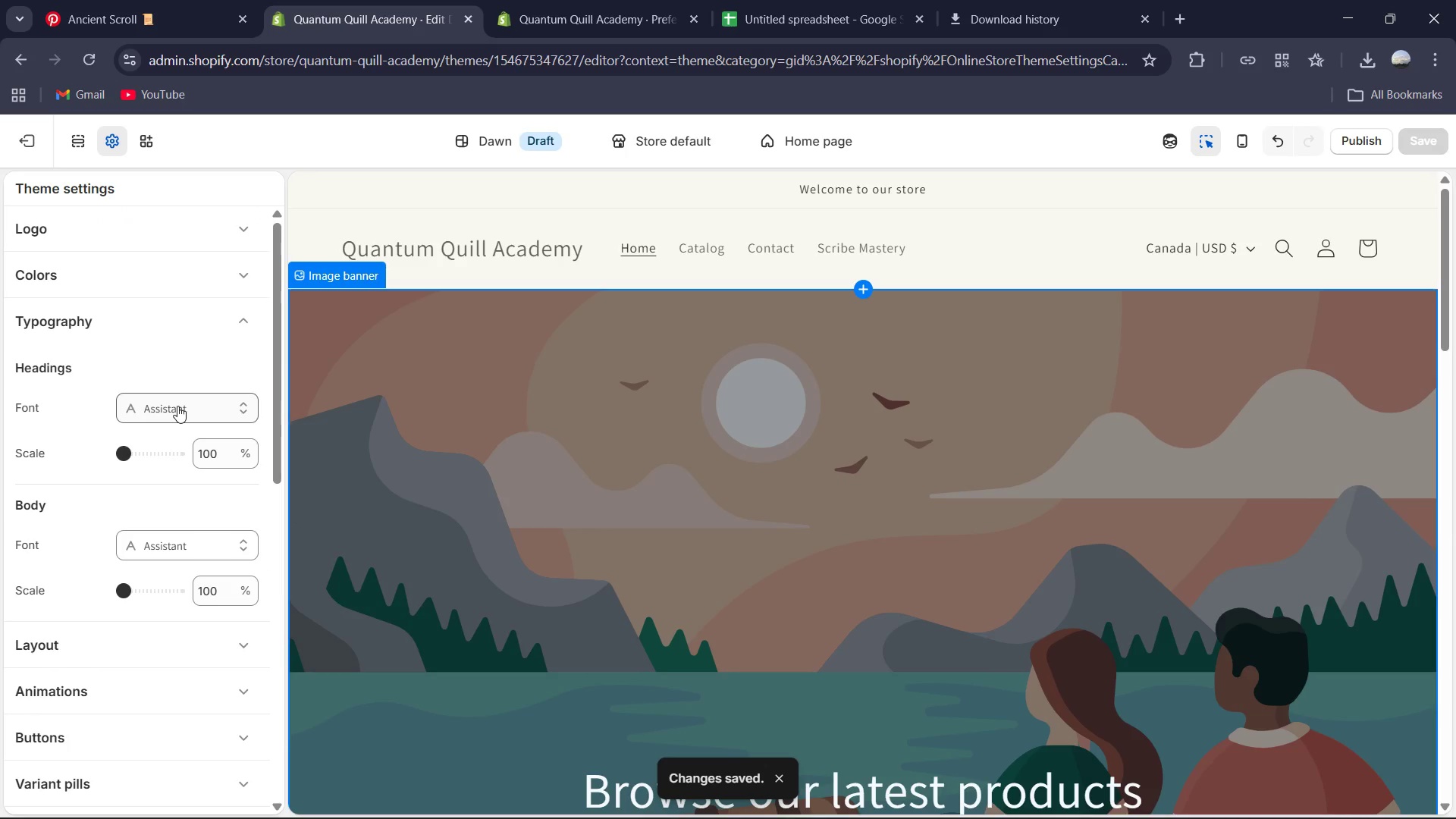 
left_click([177, 406])
 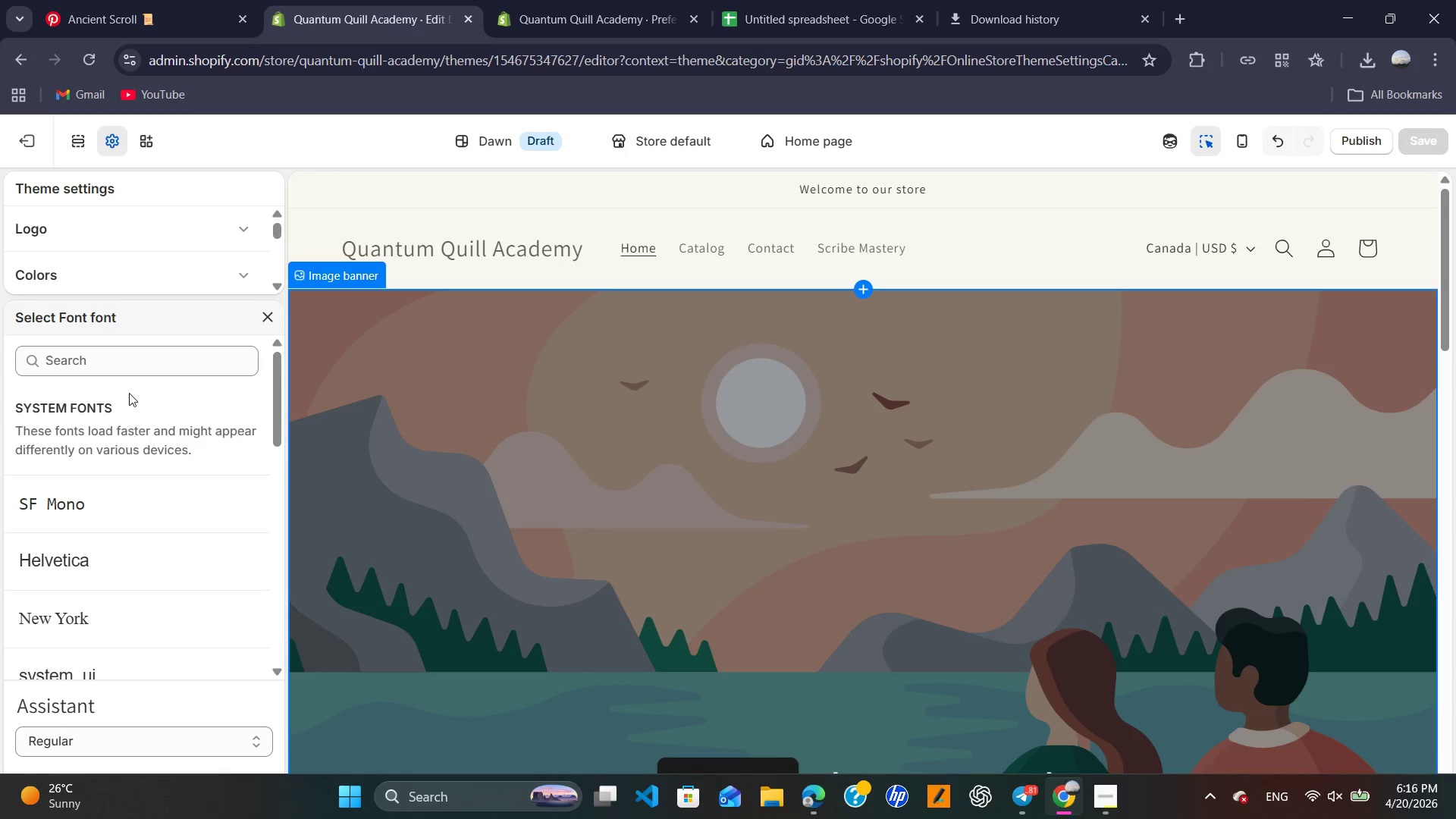 
left_click([121, 373])
 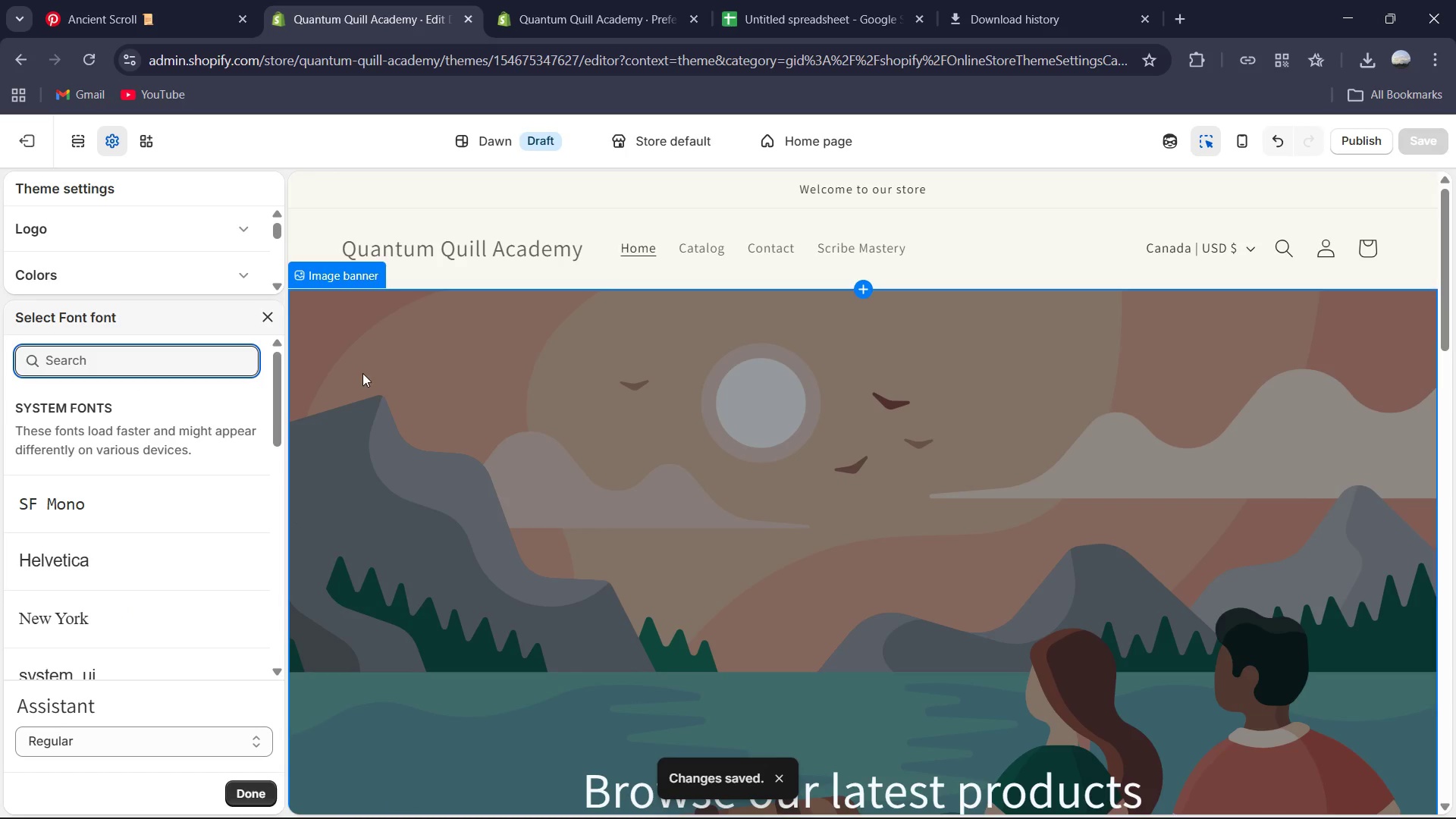 
type(Serif)
 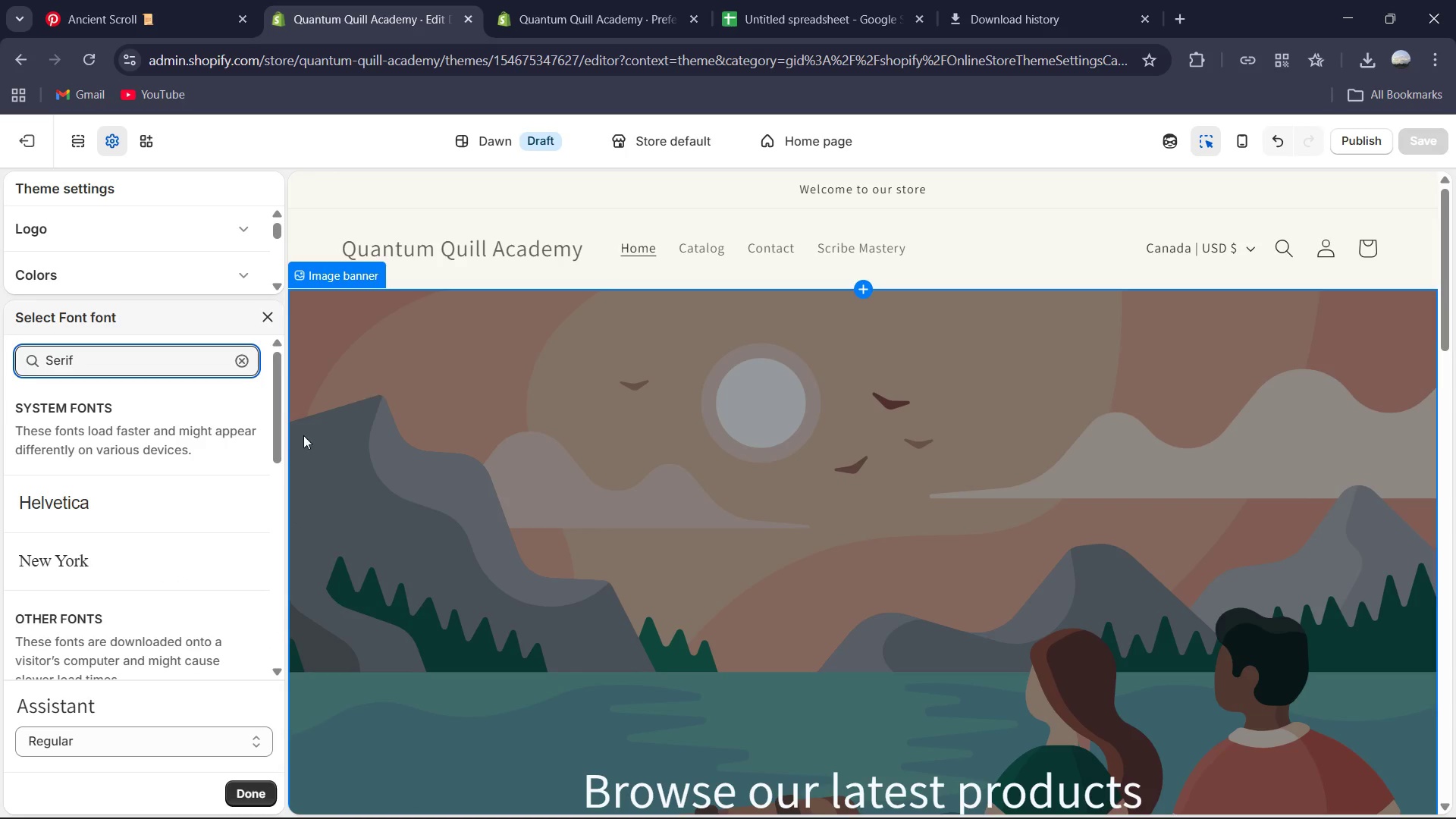 
scroll: coordinate [176, 578], scroll_direction: down, amount: 3.0
 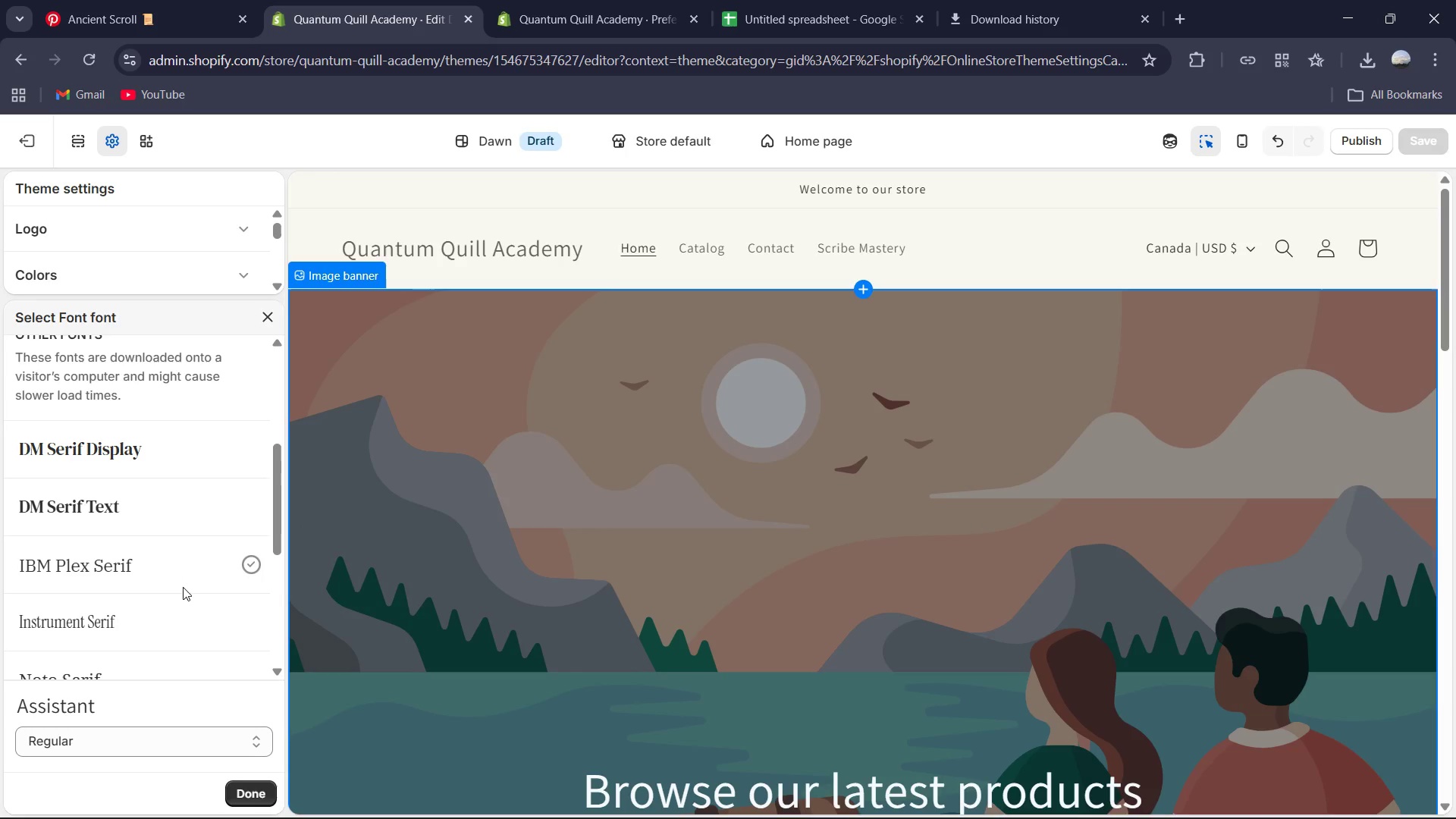 
wait(5.39)
 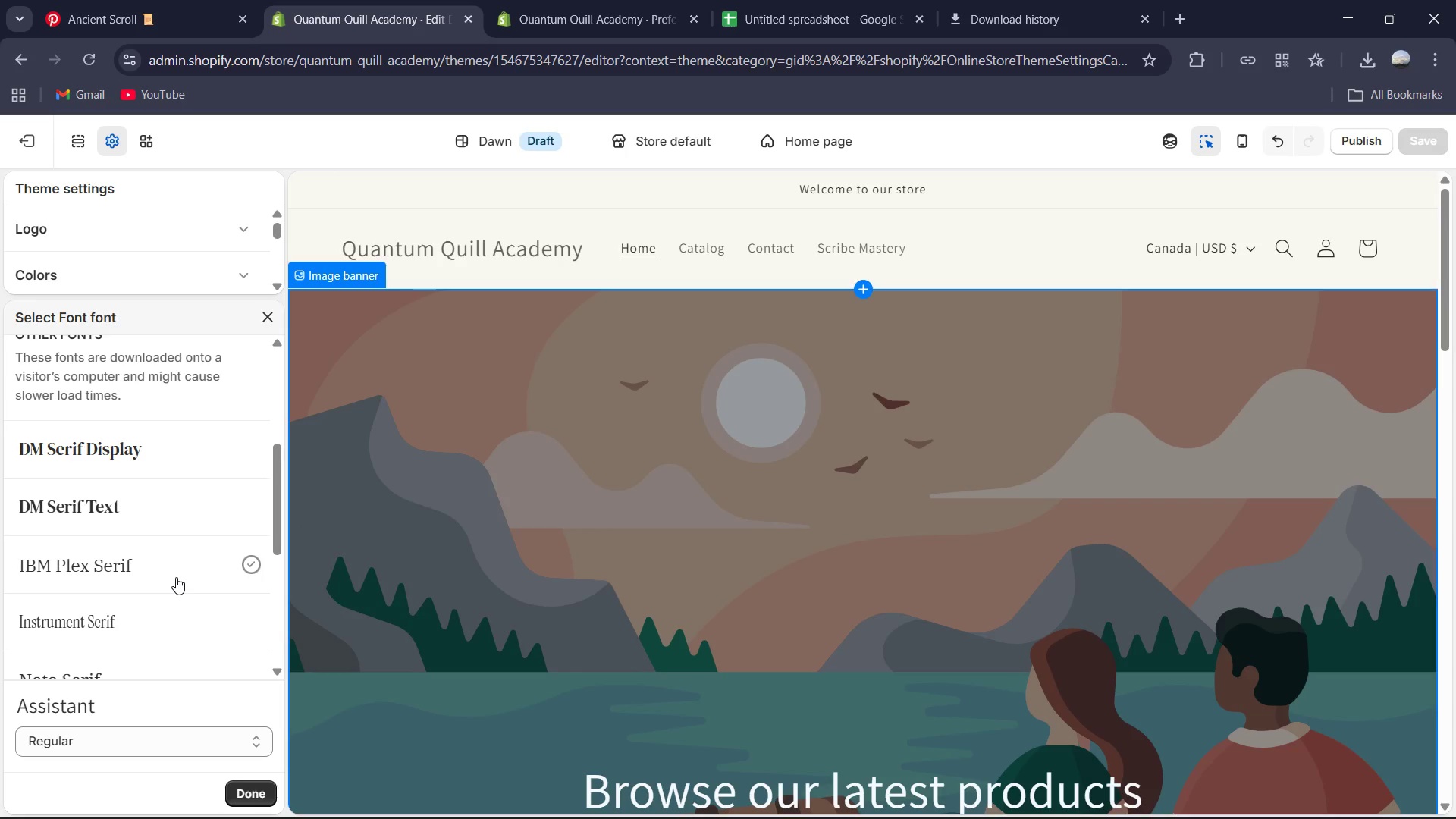 
left_click([259, 325])
 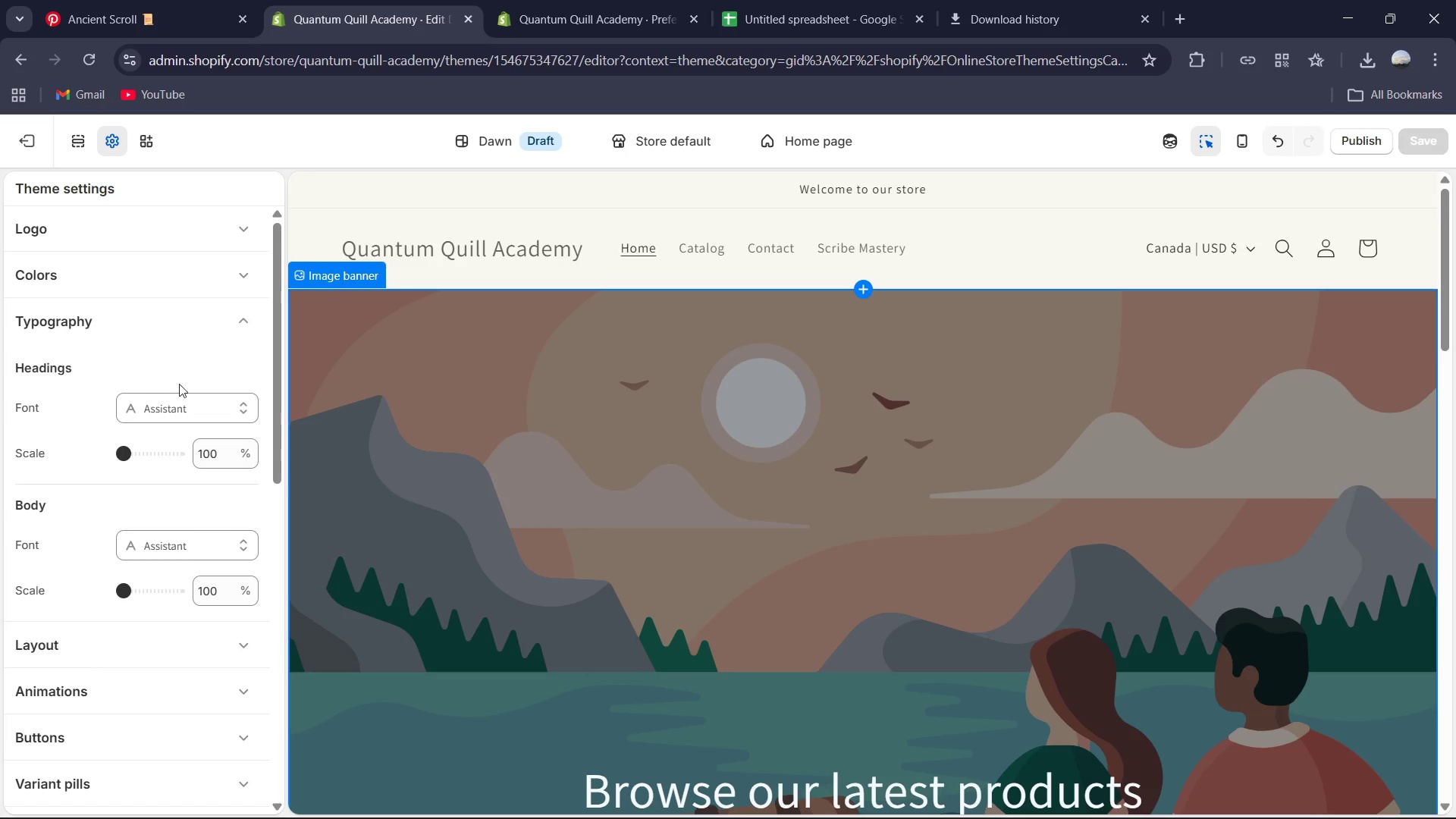 
left_click([205, 404])
 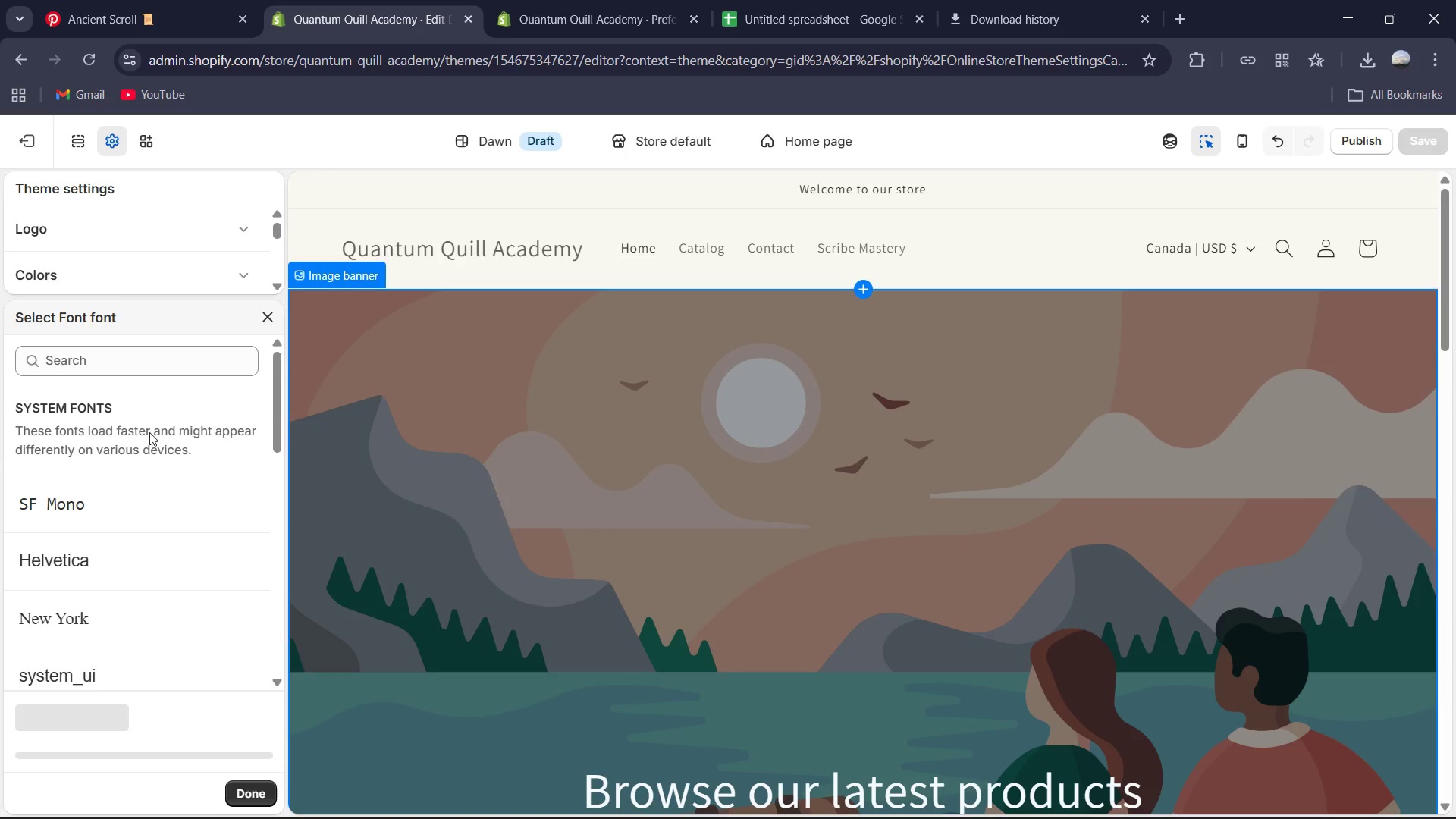 
scroll: coordinate [139, 557], scroll_direction: down, amount: 2.0
 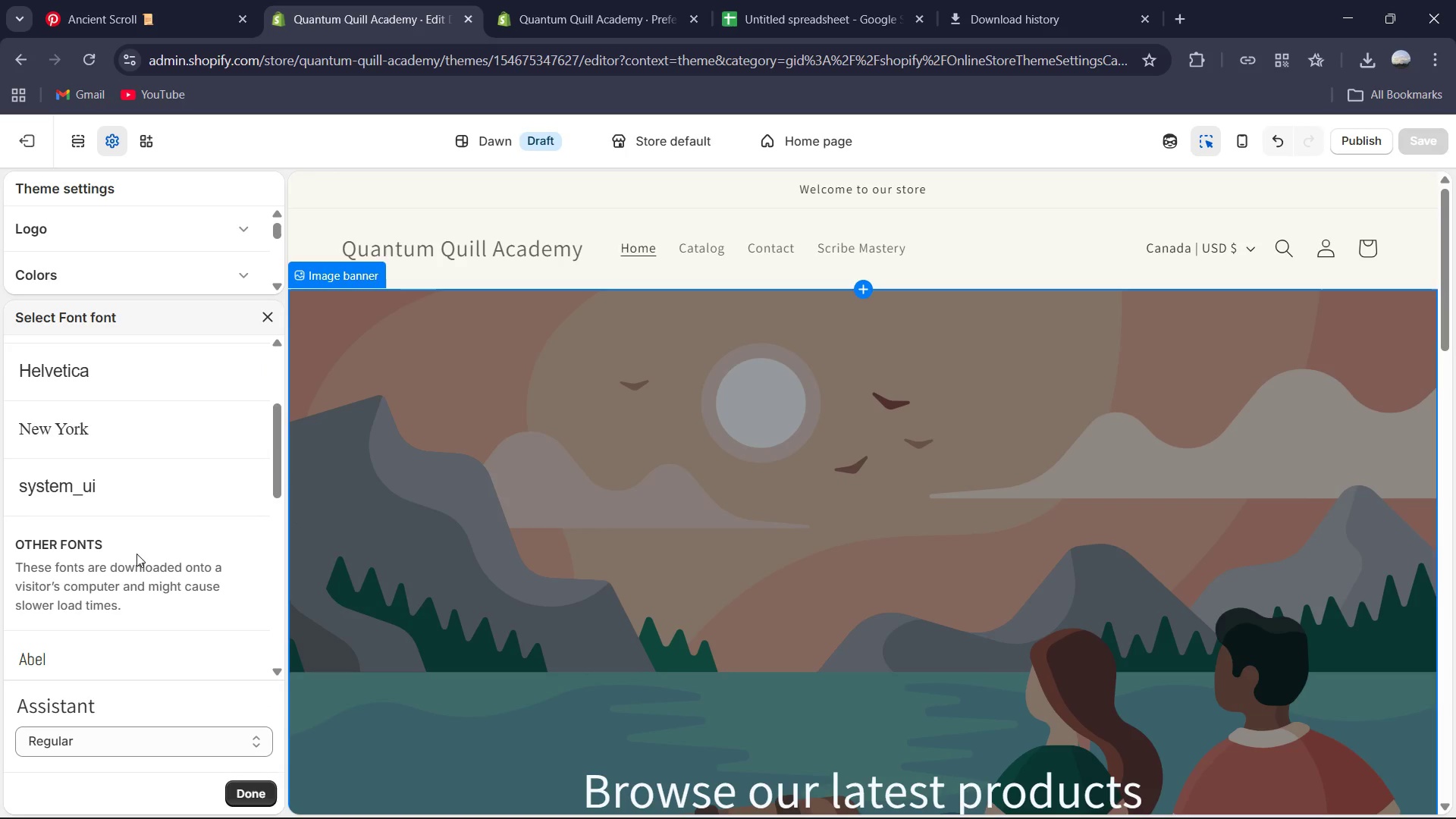 
scroll: coordinate [136, 553], scroll_direction: up, amount: 3.0
 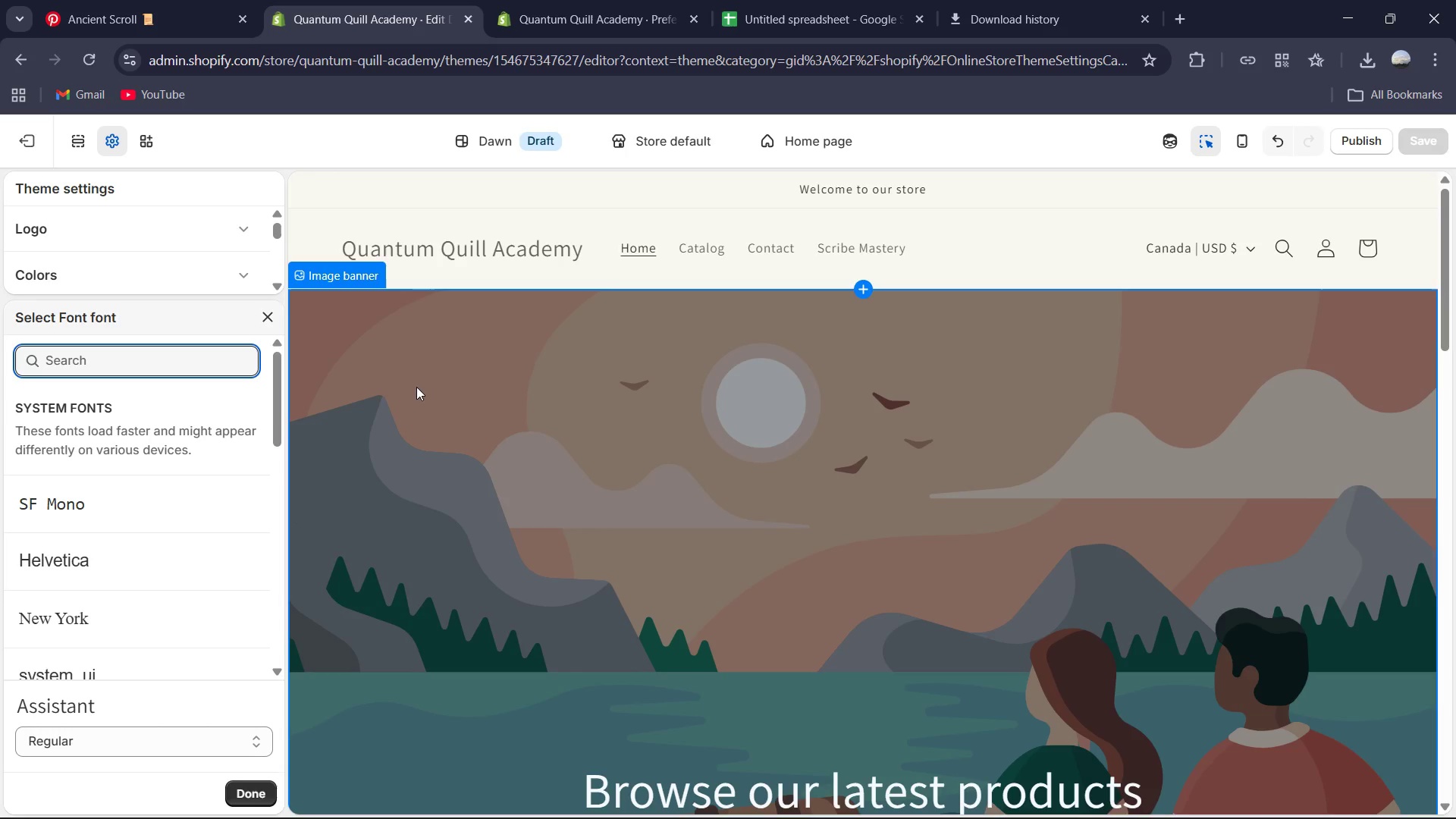 
type(Se)
 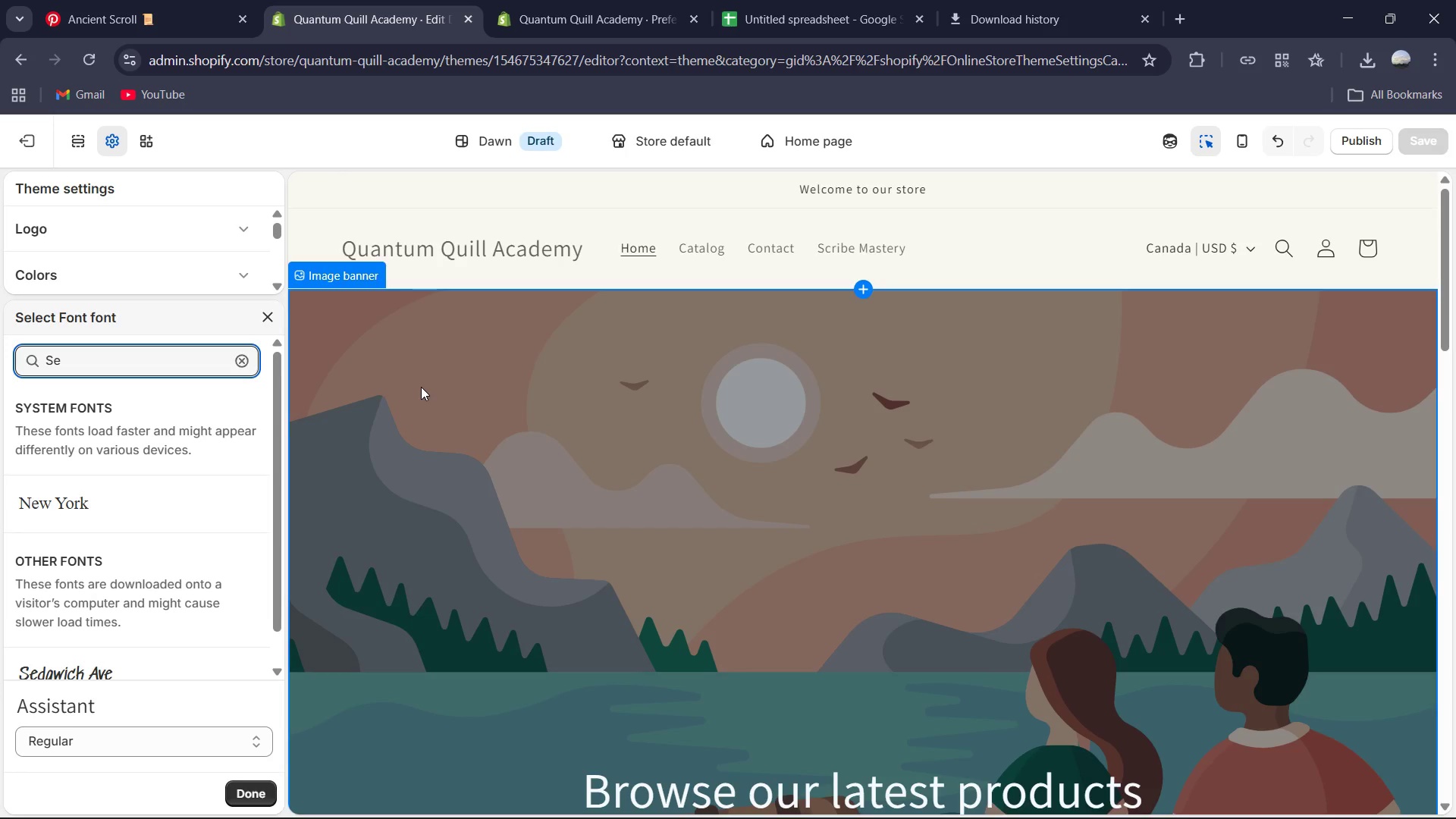 
wait(7.88)
 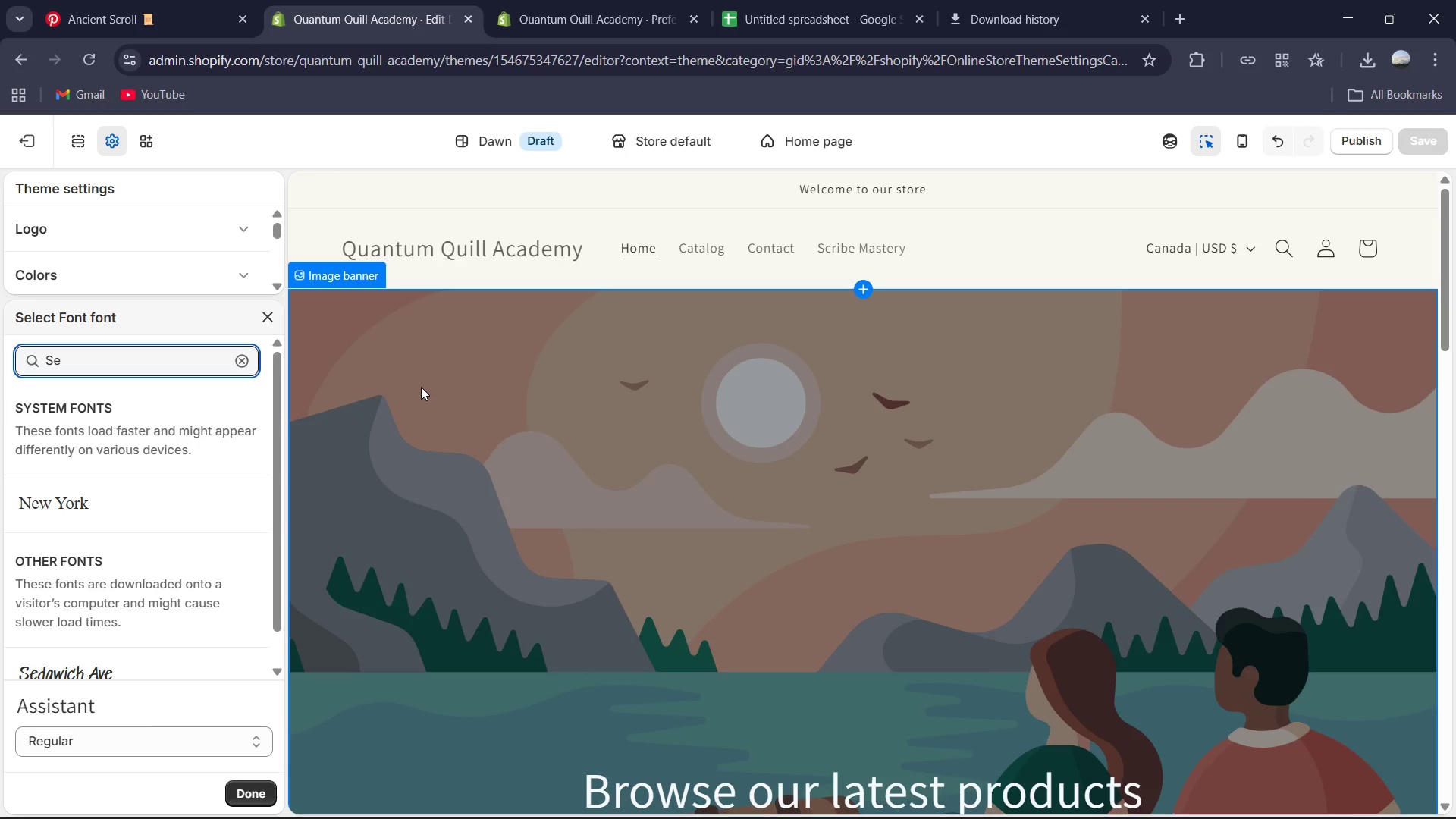 
type(rif)
 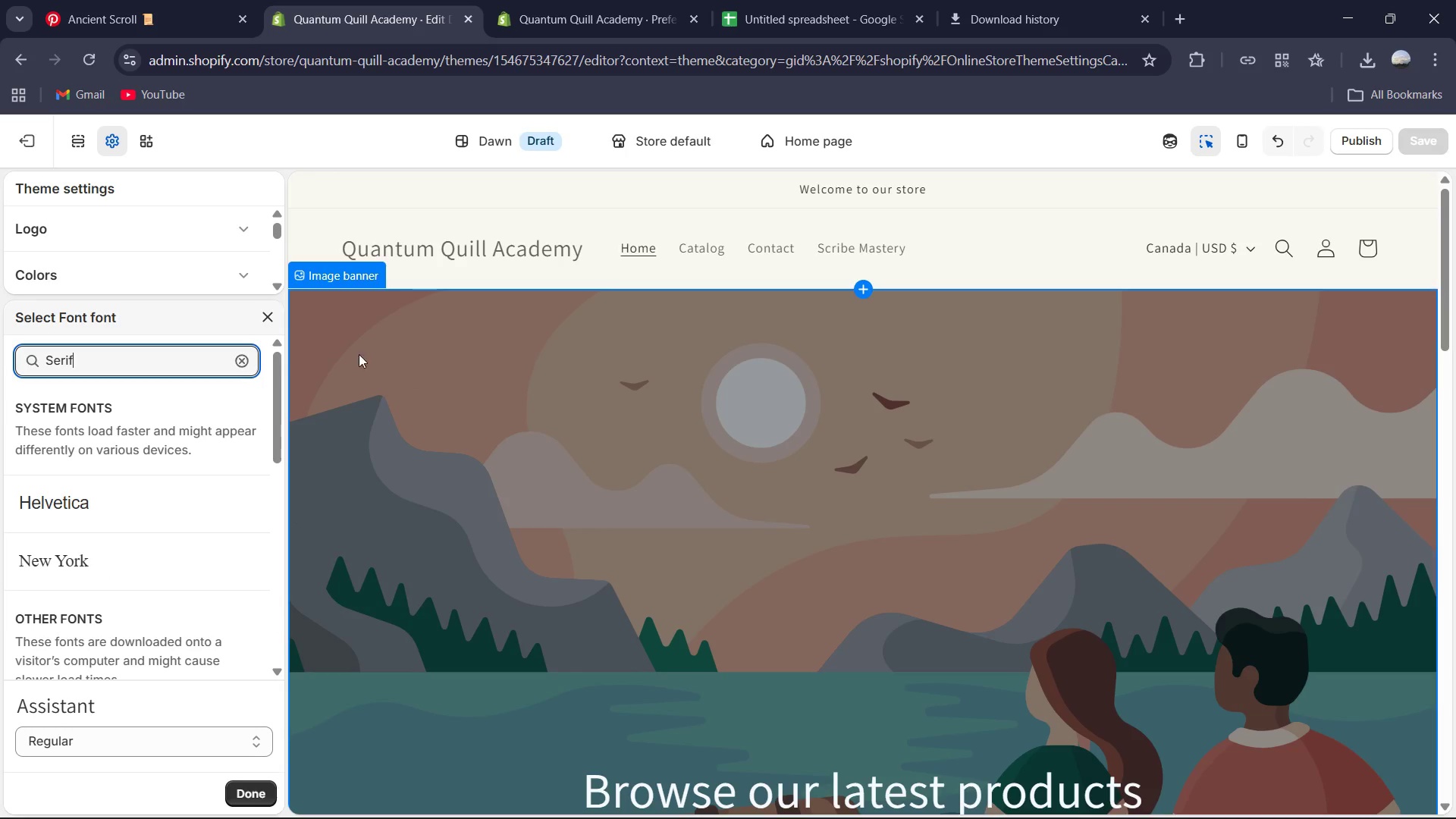 
scroll: coordinate [146, 522], scroll_direction: down, amount: 3.0
 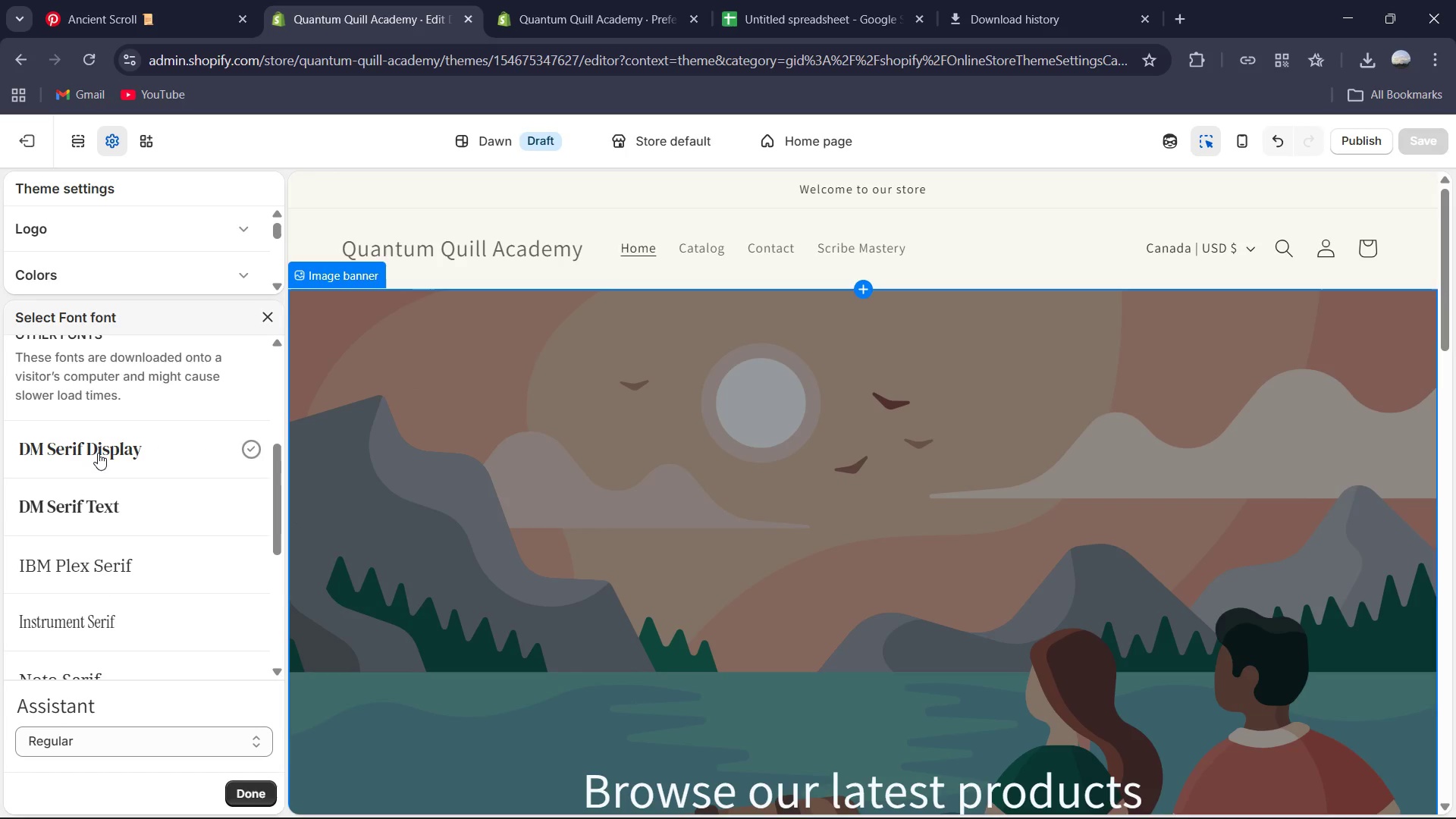 
wait(8.06)
 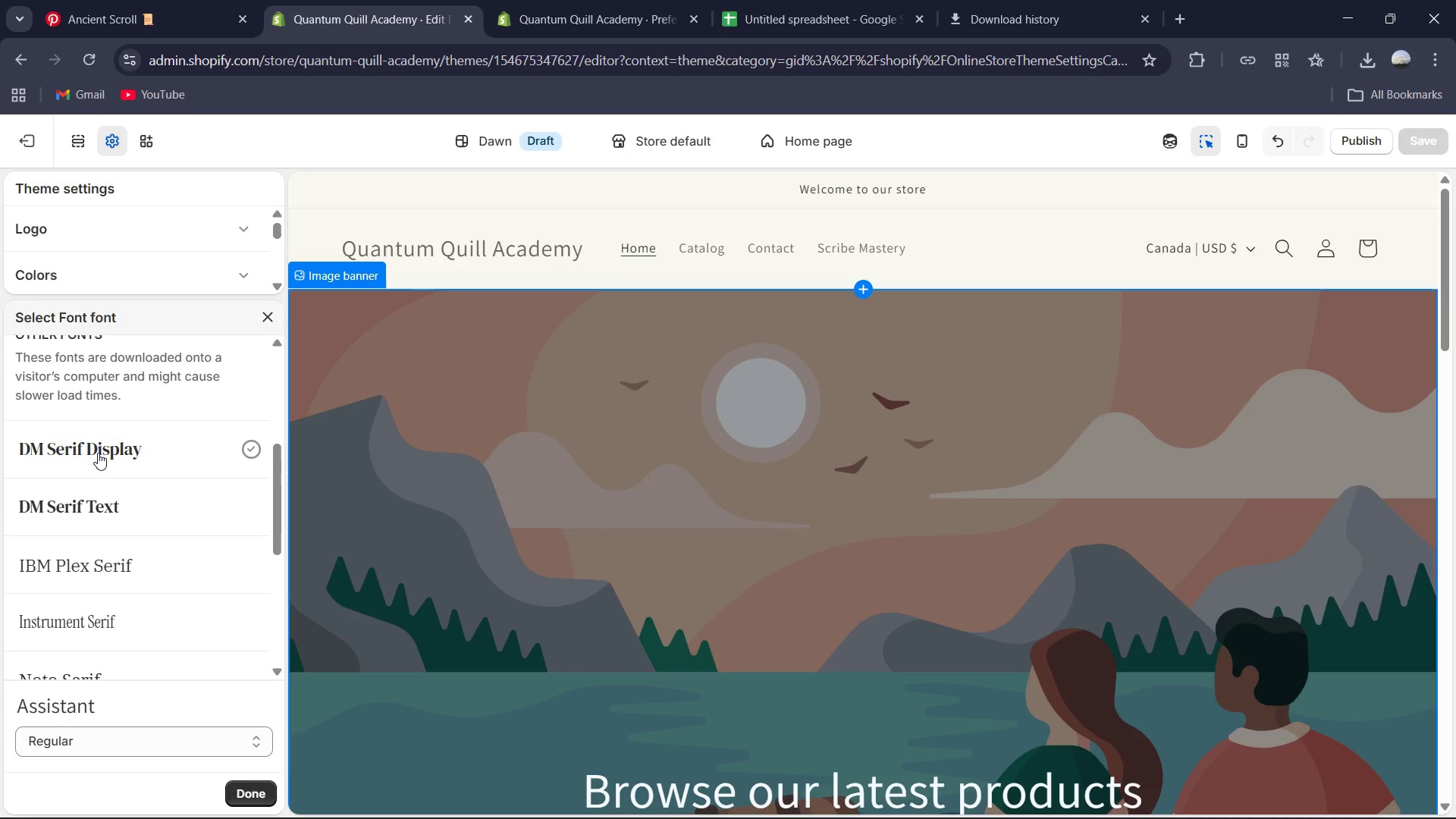 
scroll: coordinate [146, 496], scroll_direction: down, amount: 1.0
 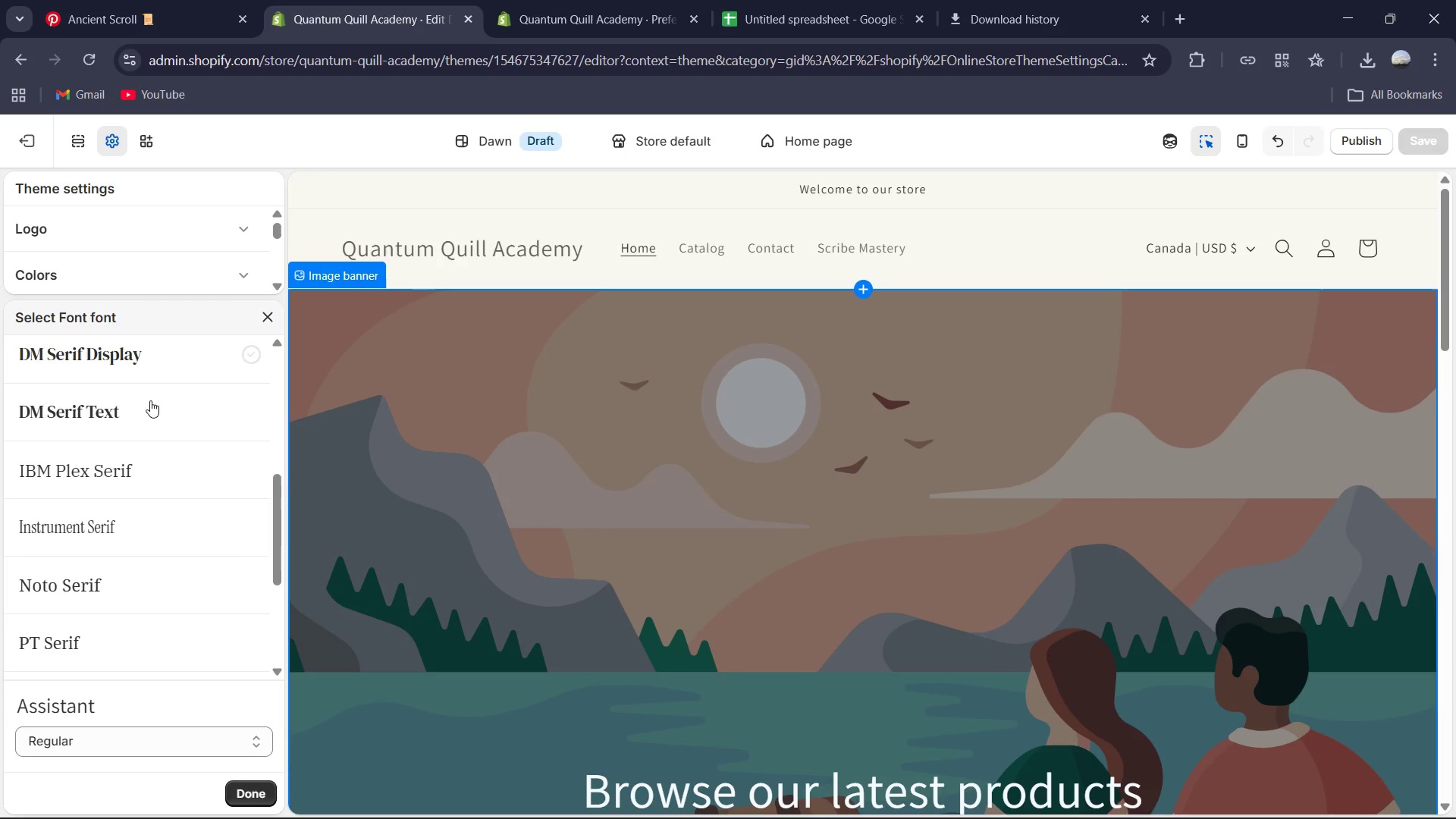 
scroll: coordinate [155, 425], scroll_direction: up, amount: 4.0
 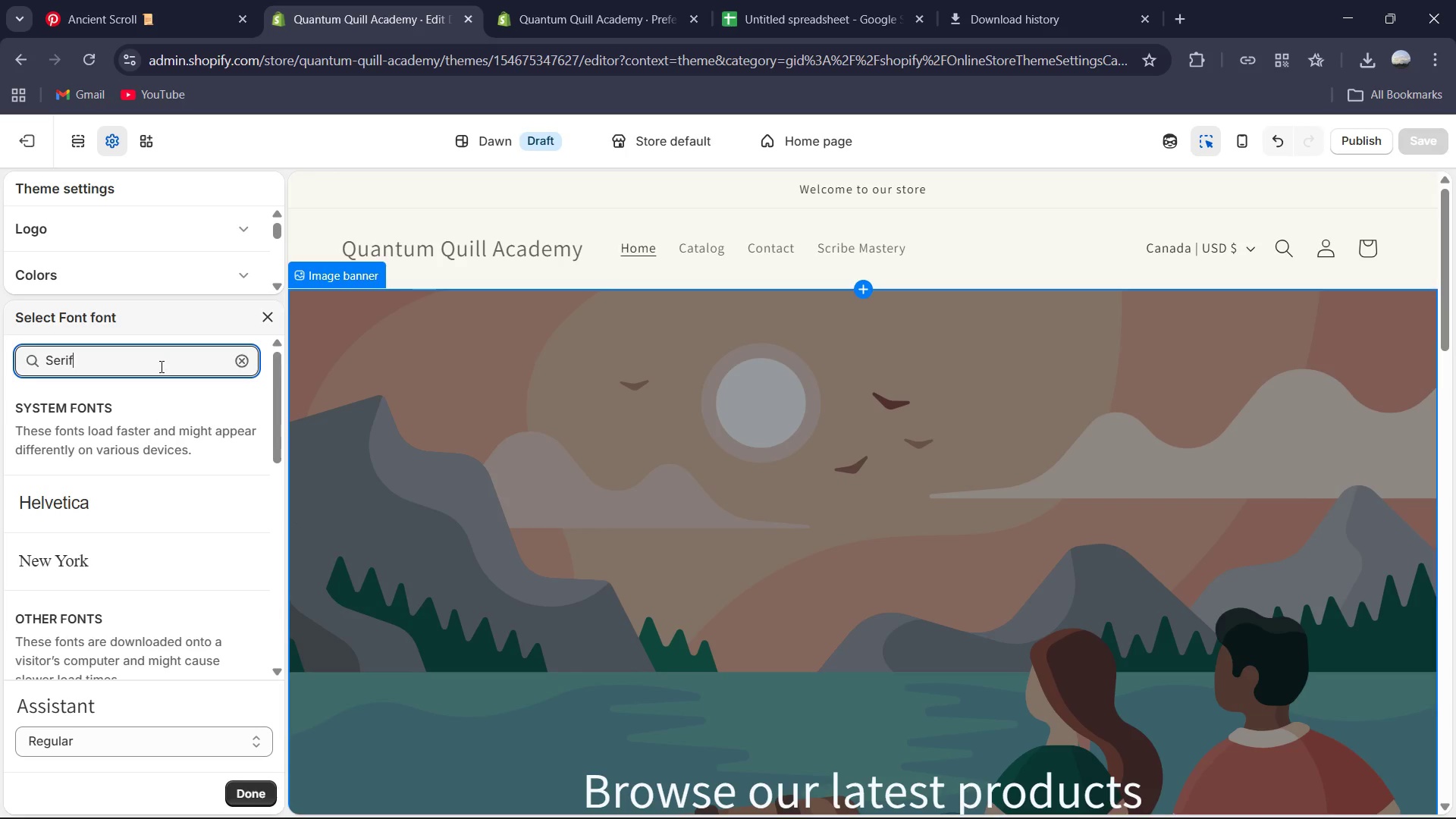 
hold_key(key=ControlLeft, duration=2.09)
 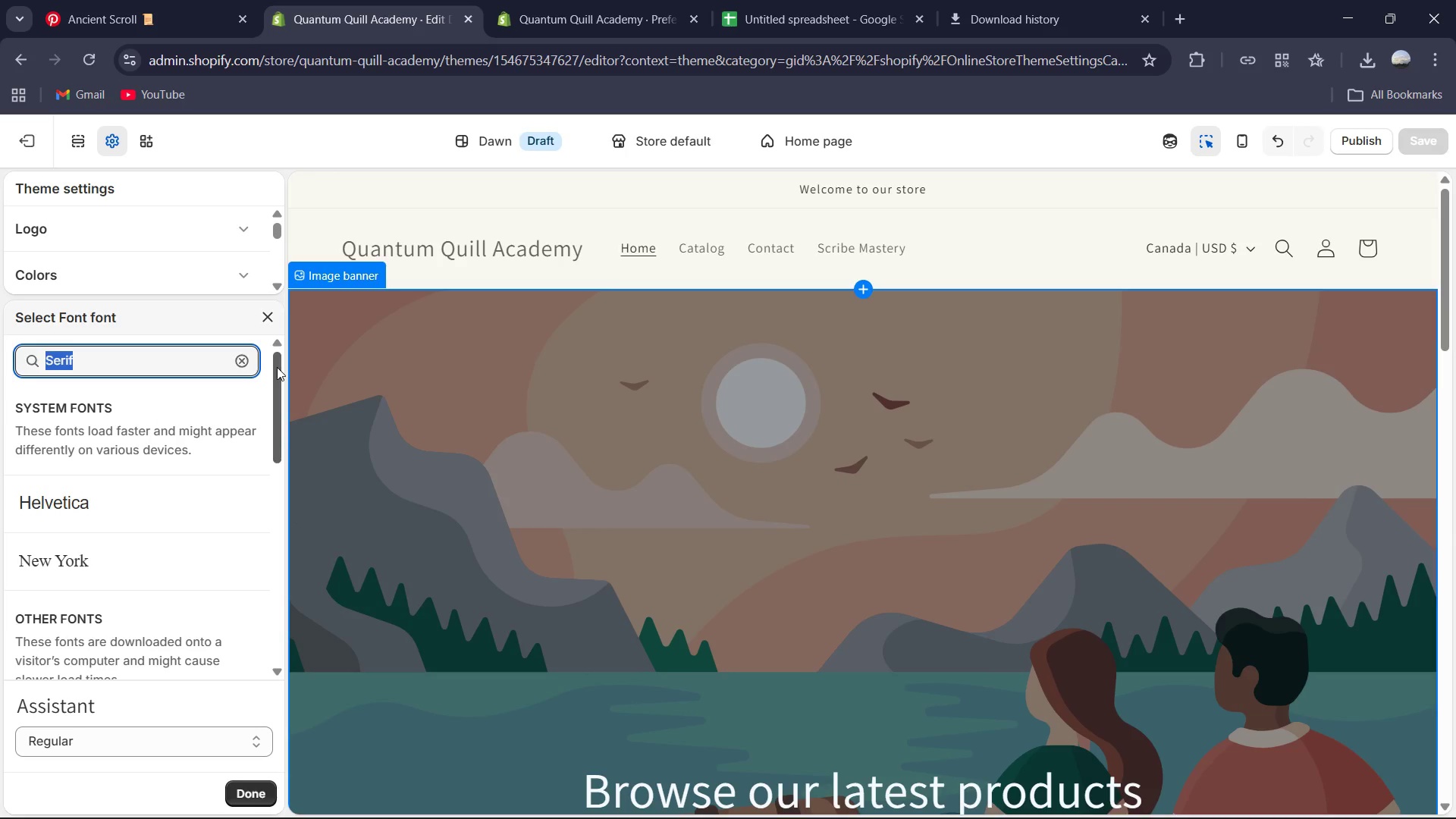 
hold_key(key=A, duration=0.33)
 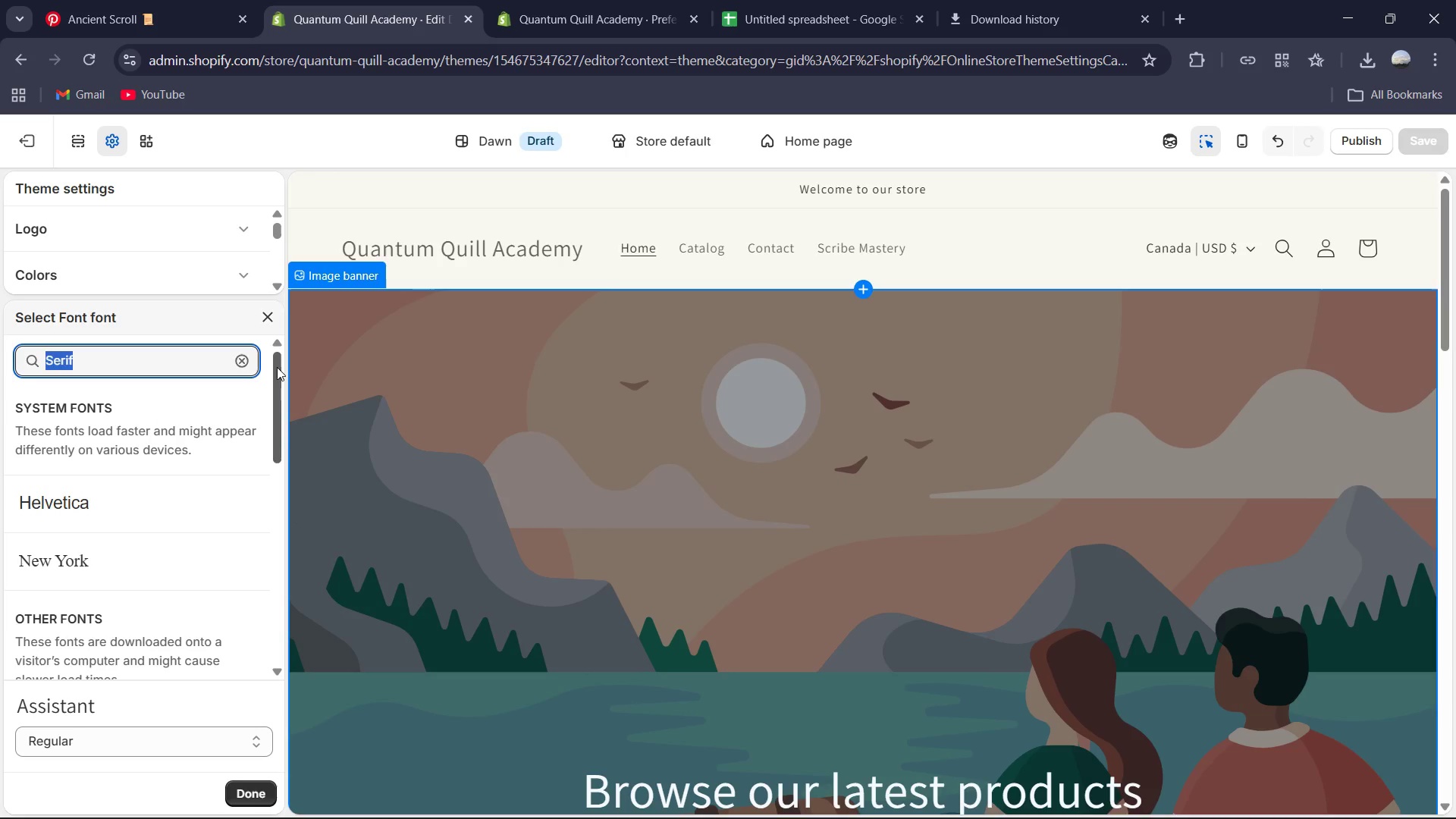 
type(playfair )
 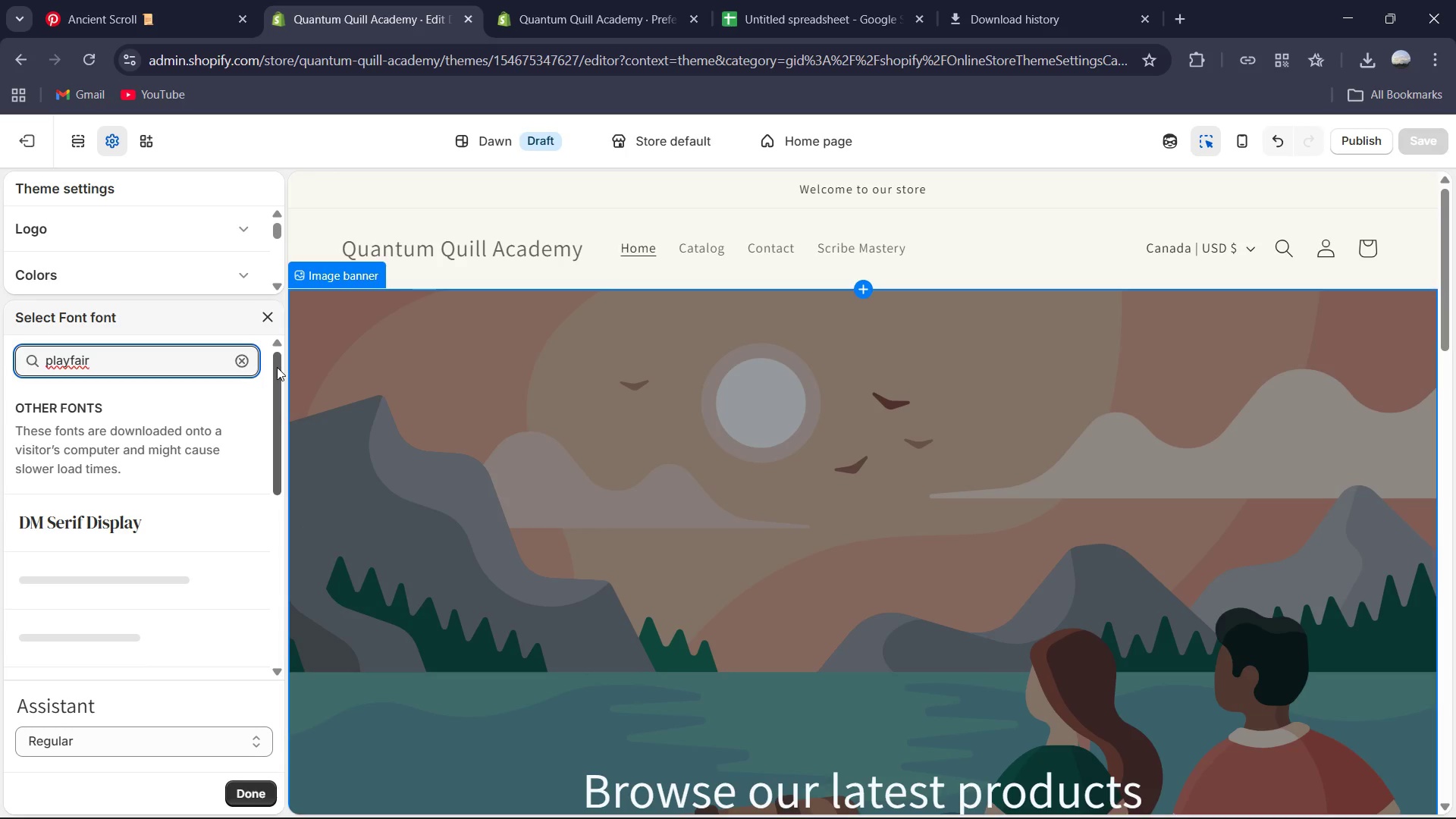 
hold_key(key=ShiftRight, duration=0.47)
 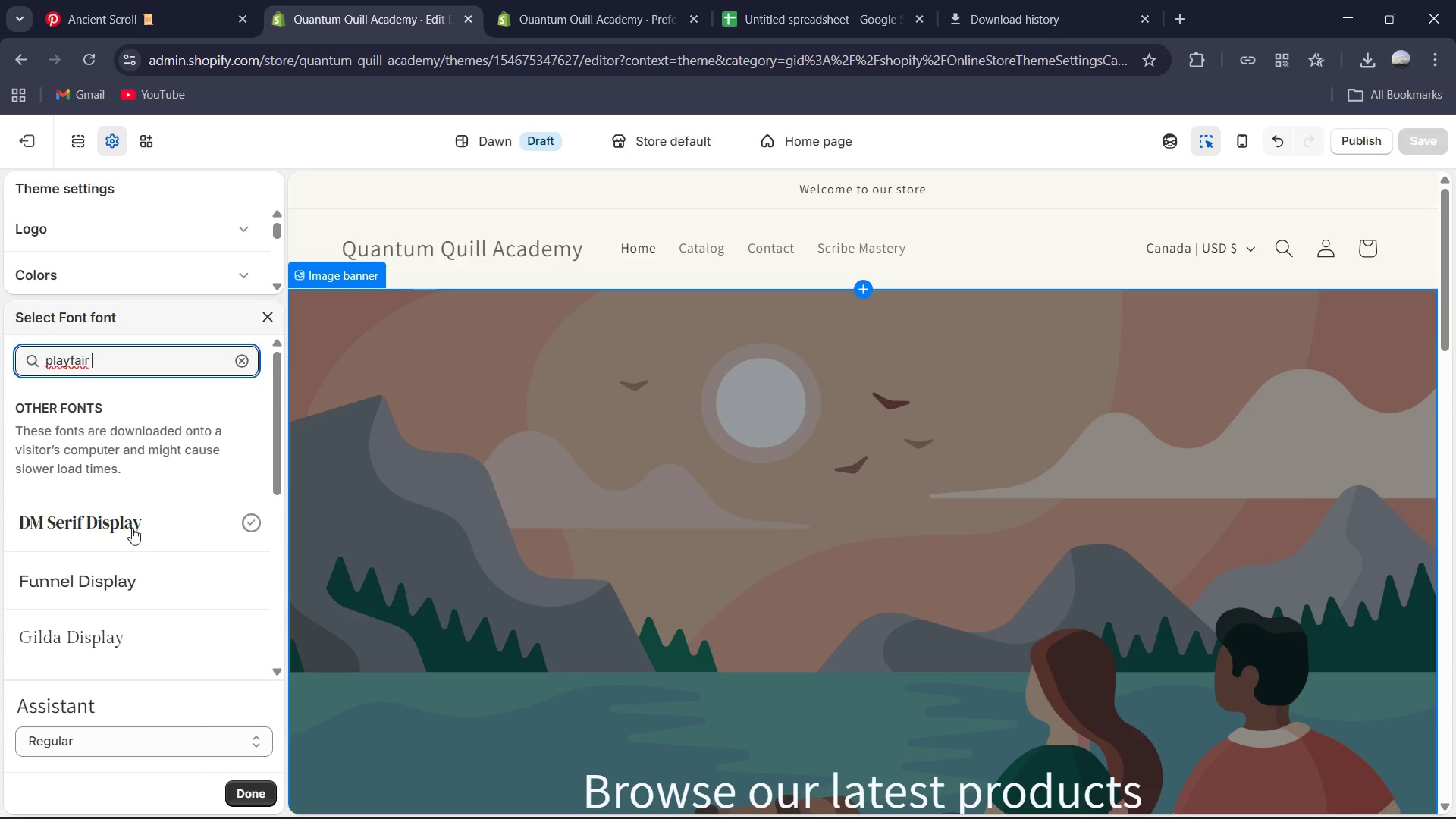 
left_click([121, 520])
 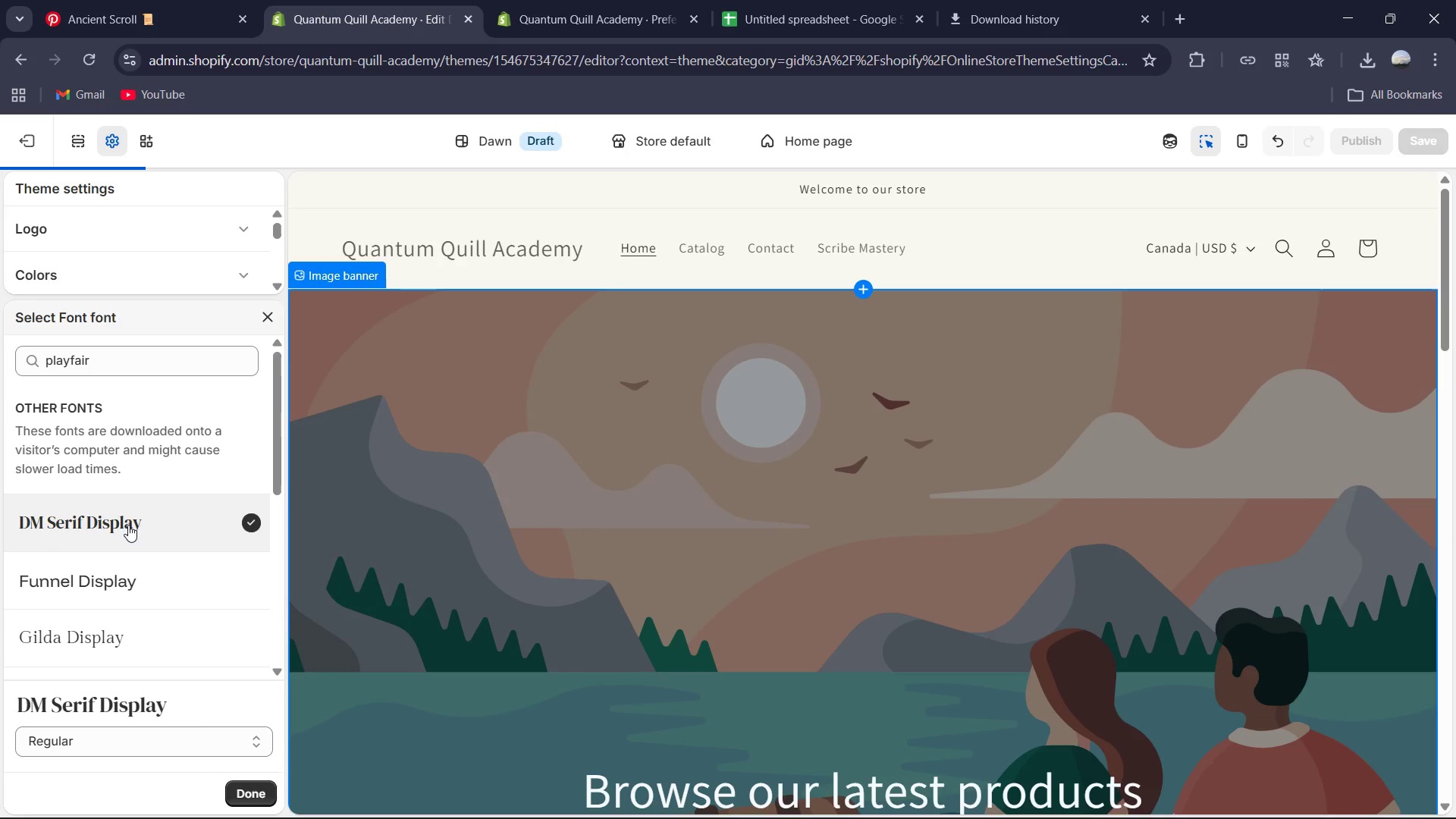 
scroll: coordinate [170, 548], scroll_direction: down, amount: 2.0
 